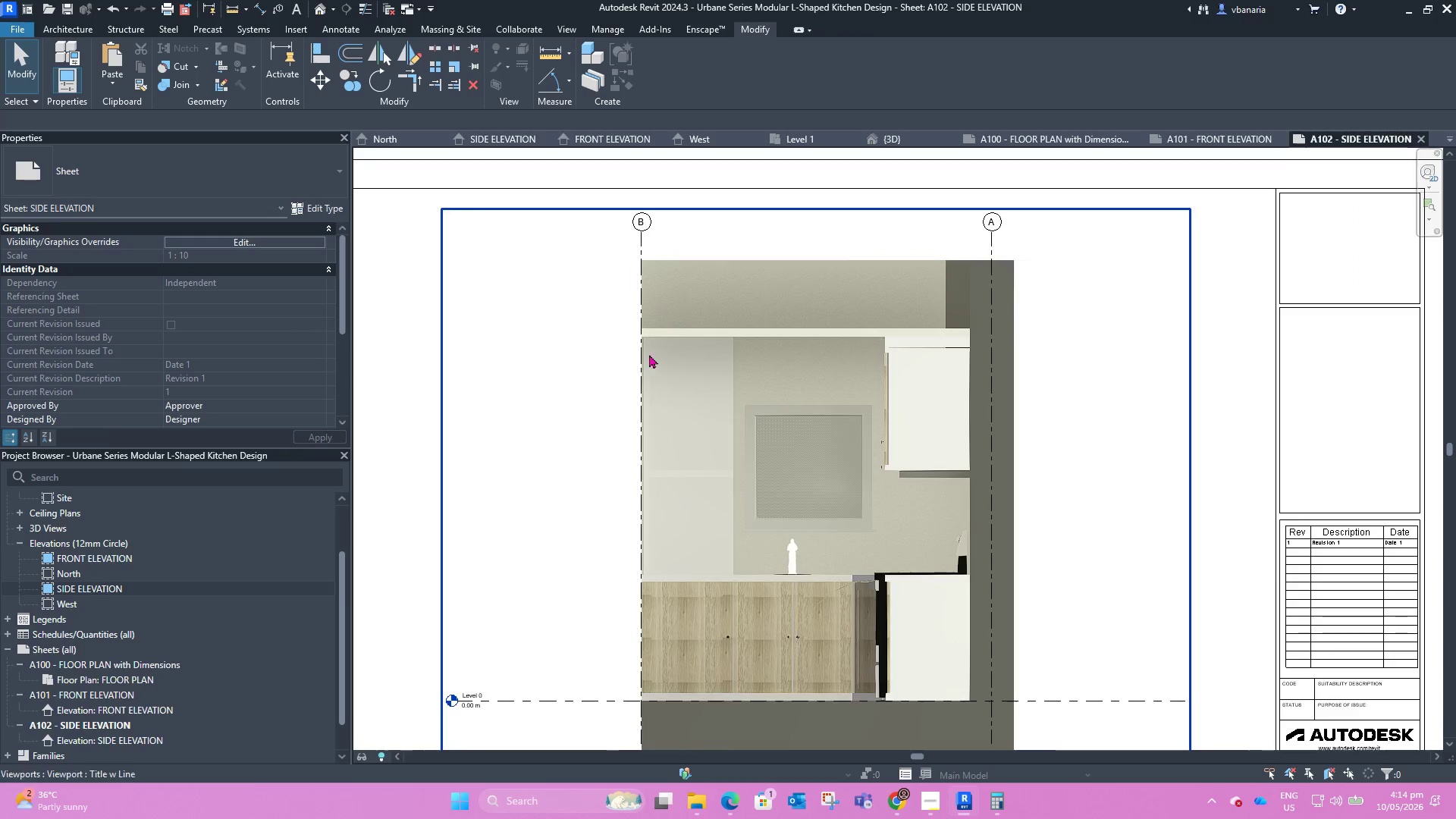 
scroll: coordinate [648, 356], scroll_direction: down, amount: 5.0
 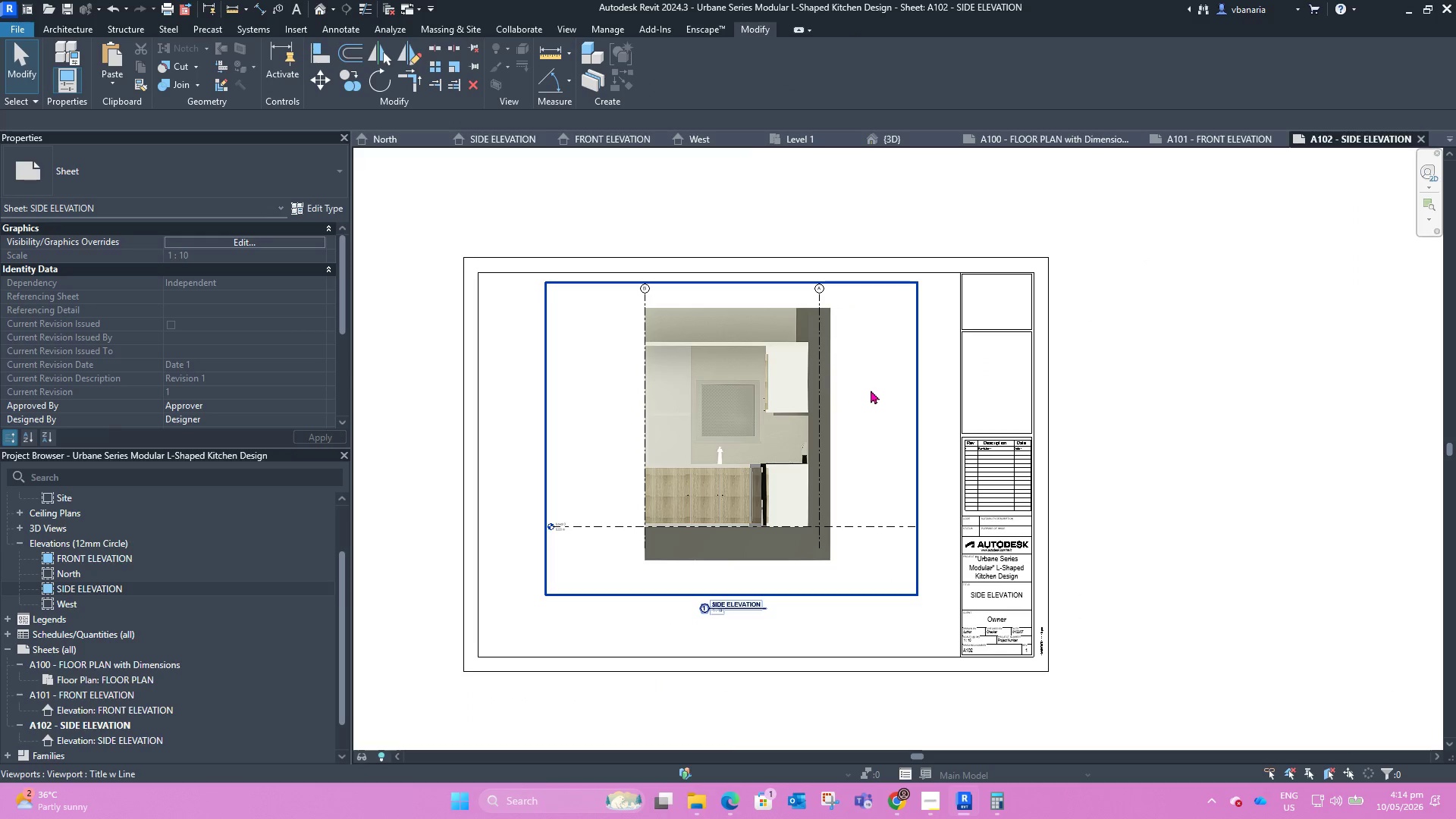 
double_click([871, 390])
 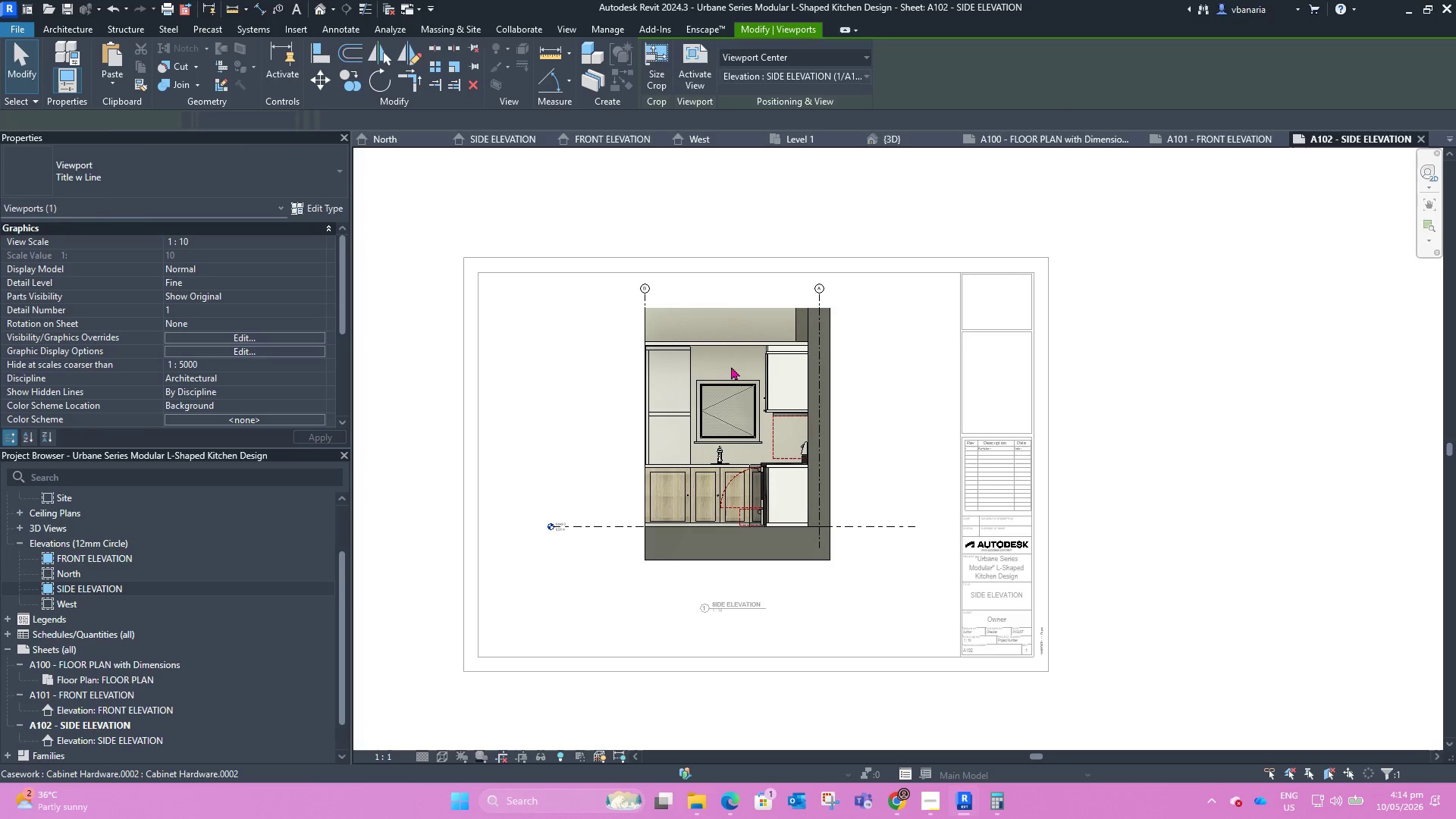 
scroll: coordinate [679, 344], scroll_direction: up, amount: 4.0
 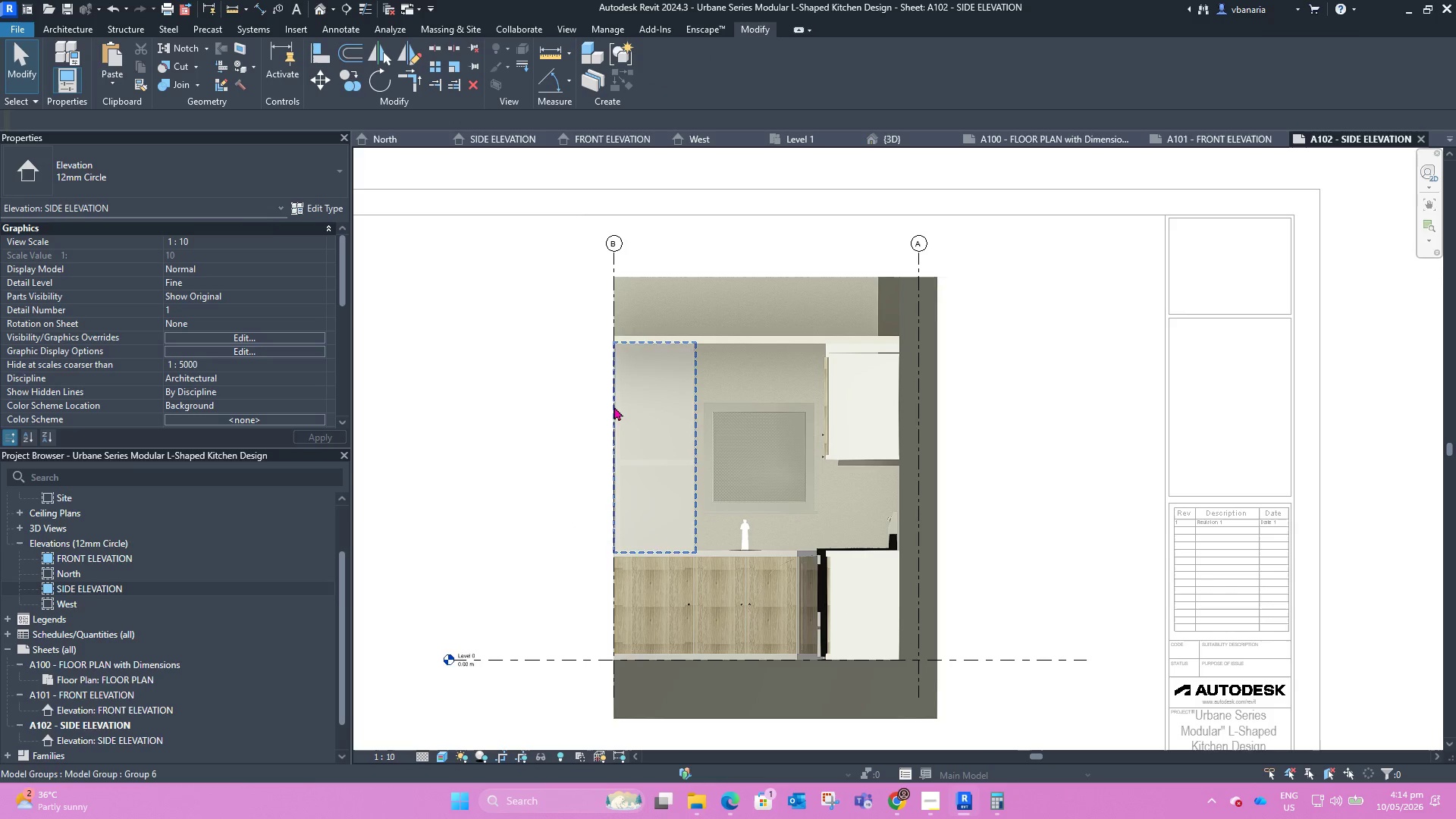 
scroll: coordinate [646, 392], scroll_direction: down, amount: 1.0
 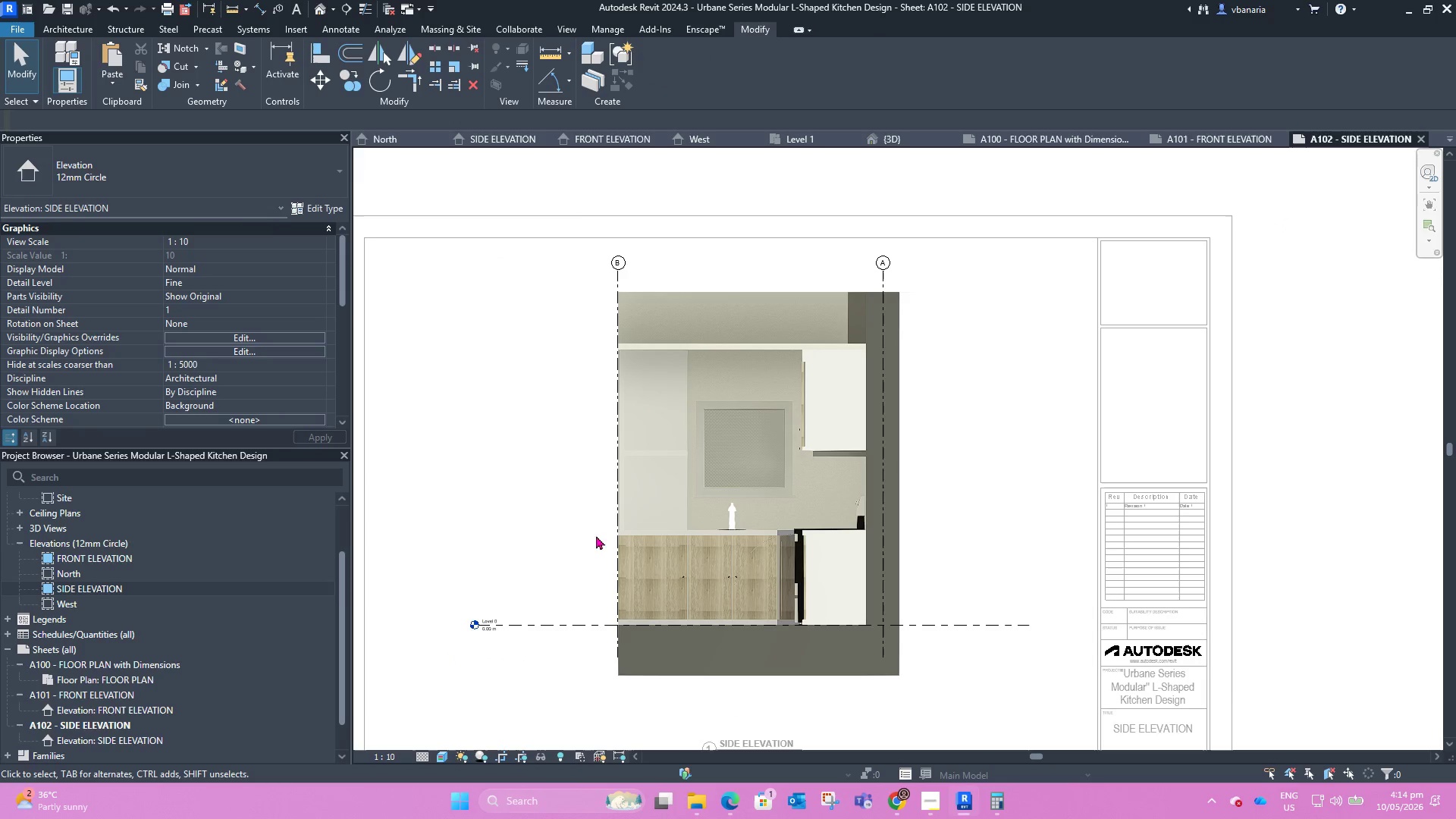 
left_click([539, 454])
 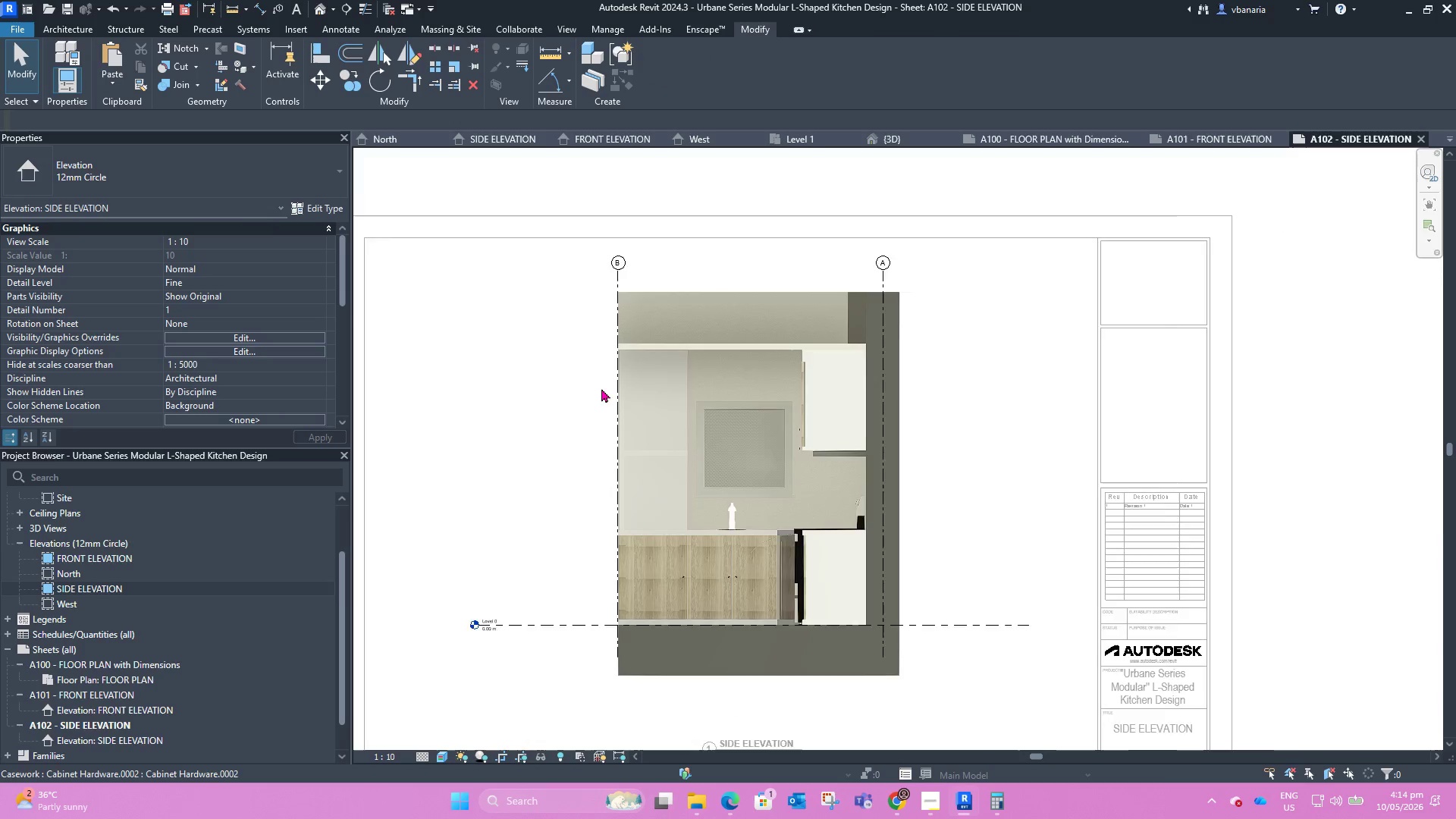 
scroll: coordinate [601, 388], scroll_direction: up, amount: 4.0
 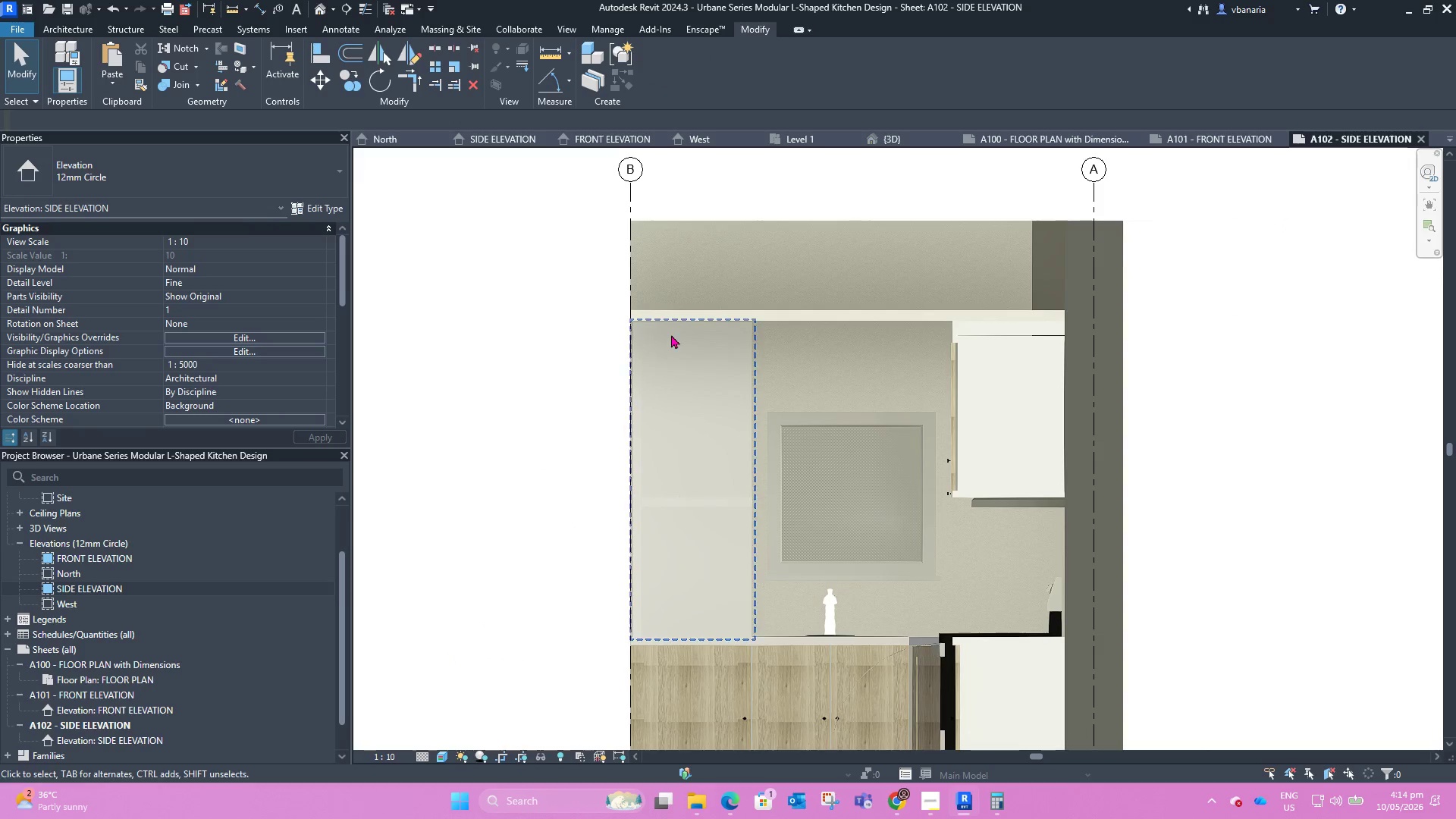 
left_click([672, 332])
 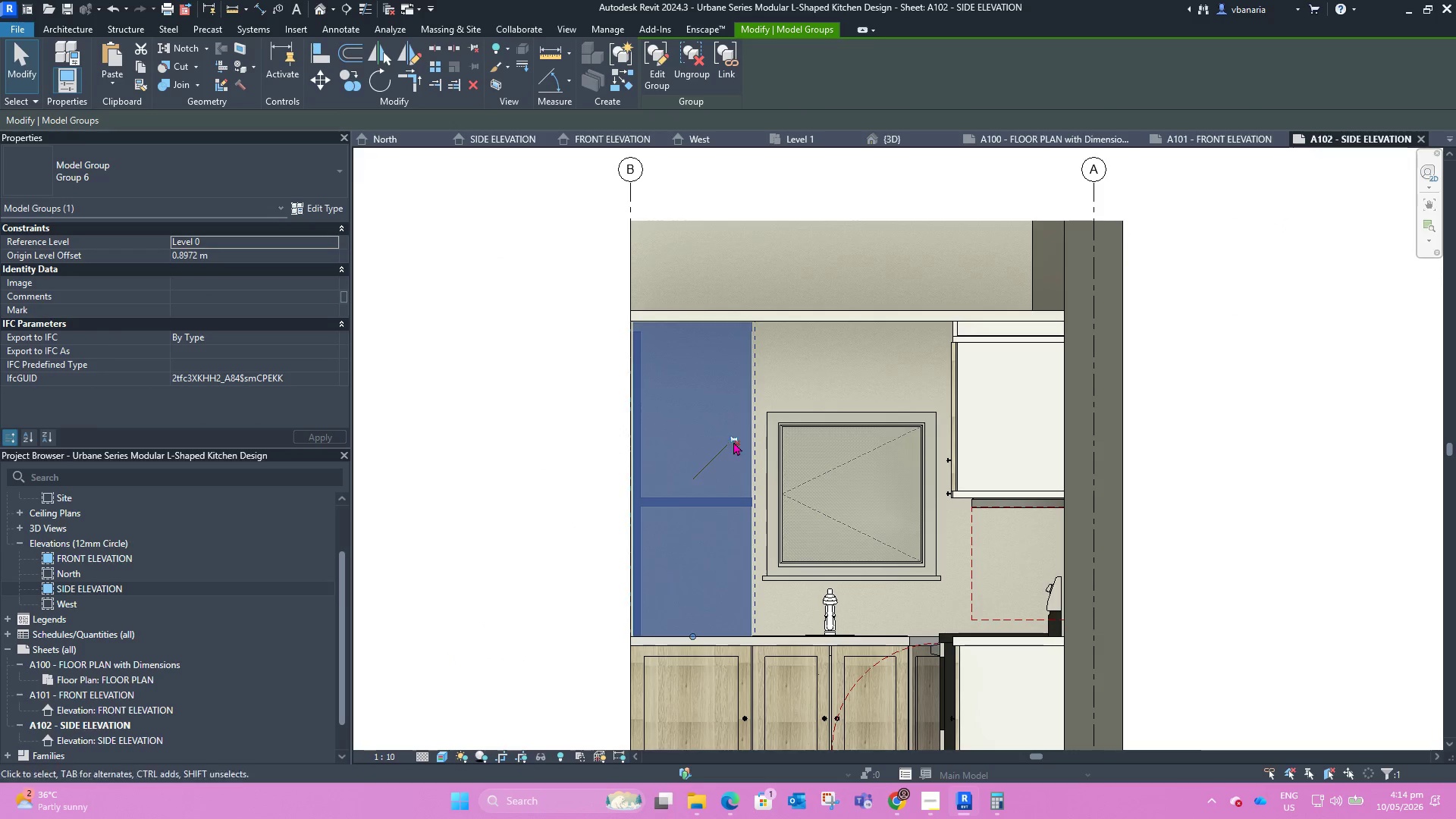 
double_click([802, 382])
 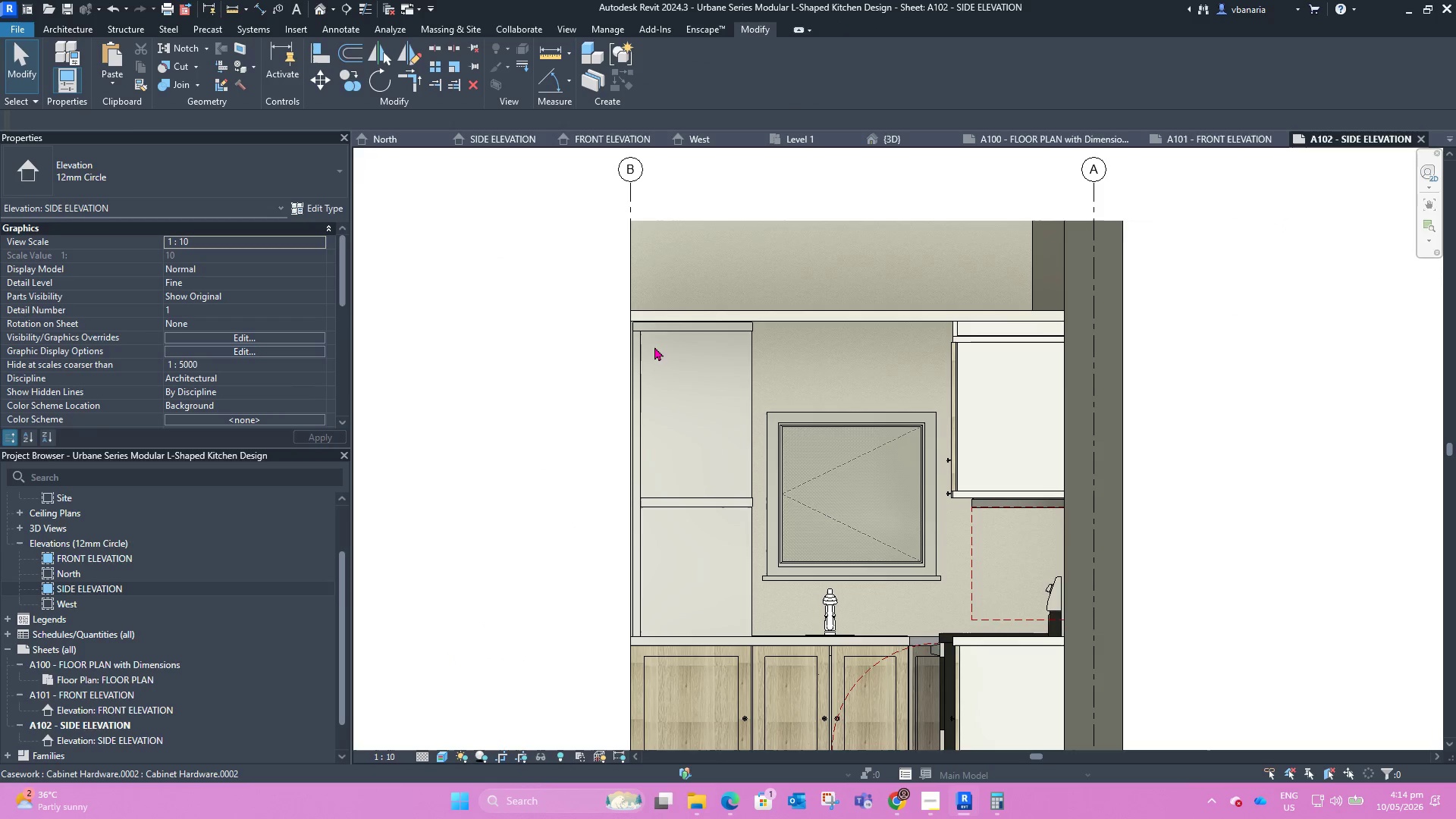 
scroll: coordinate [657, 356], scroll_direction: down, amount: 3.0
 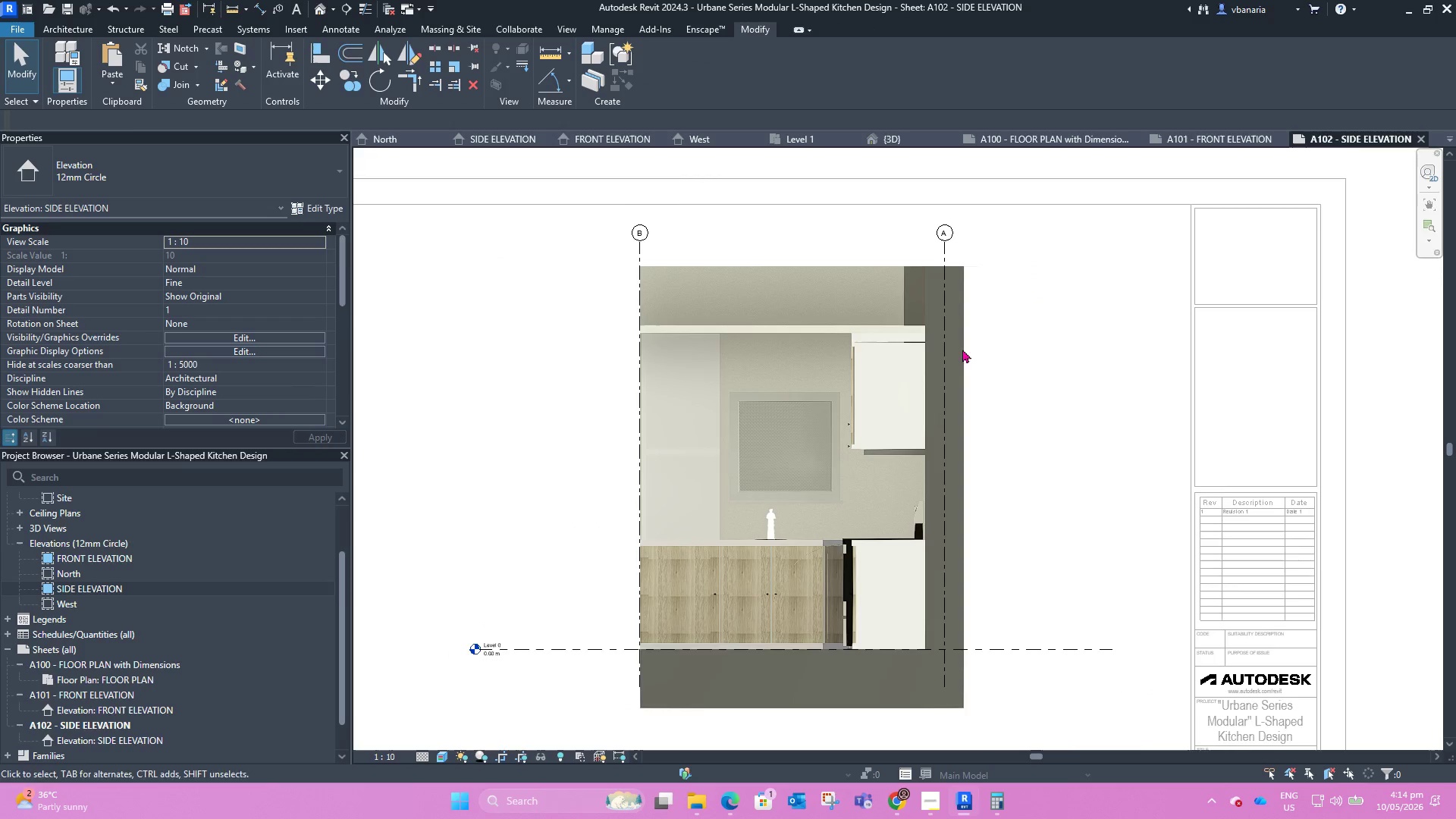 
scroll: coordinate [733, 347], scroll_direction: up, amount: 5.0
 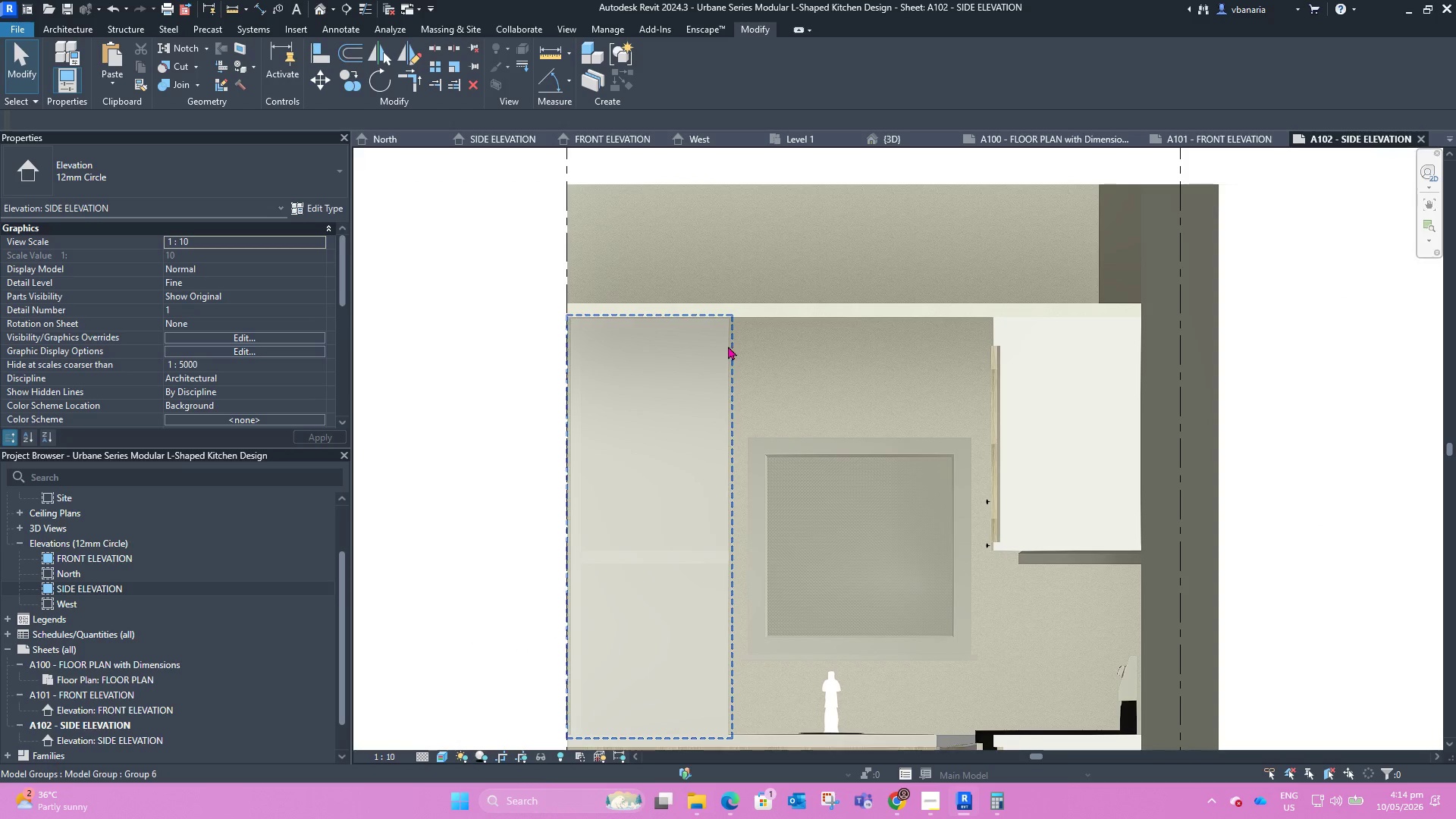 
left_click([728, 346])
 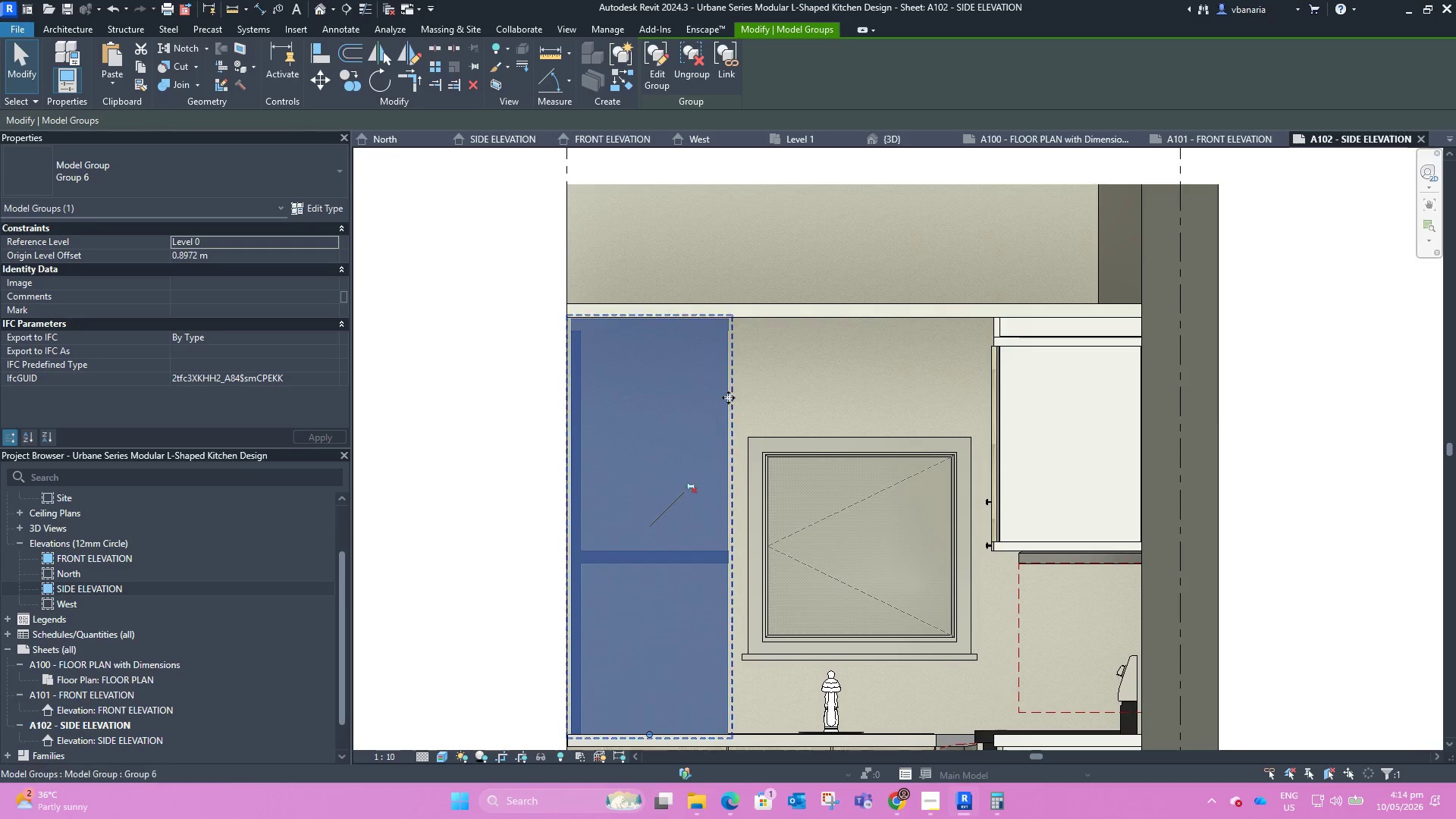 
left_click([676, 68])
 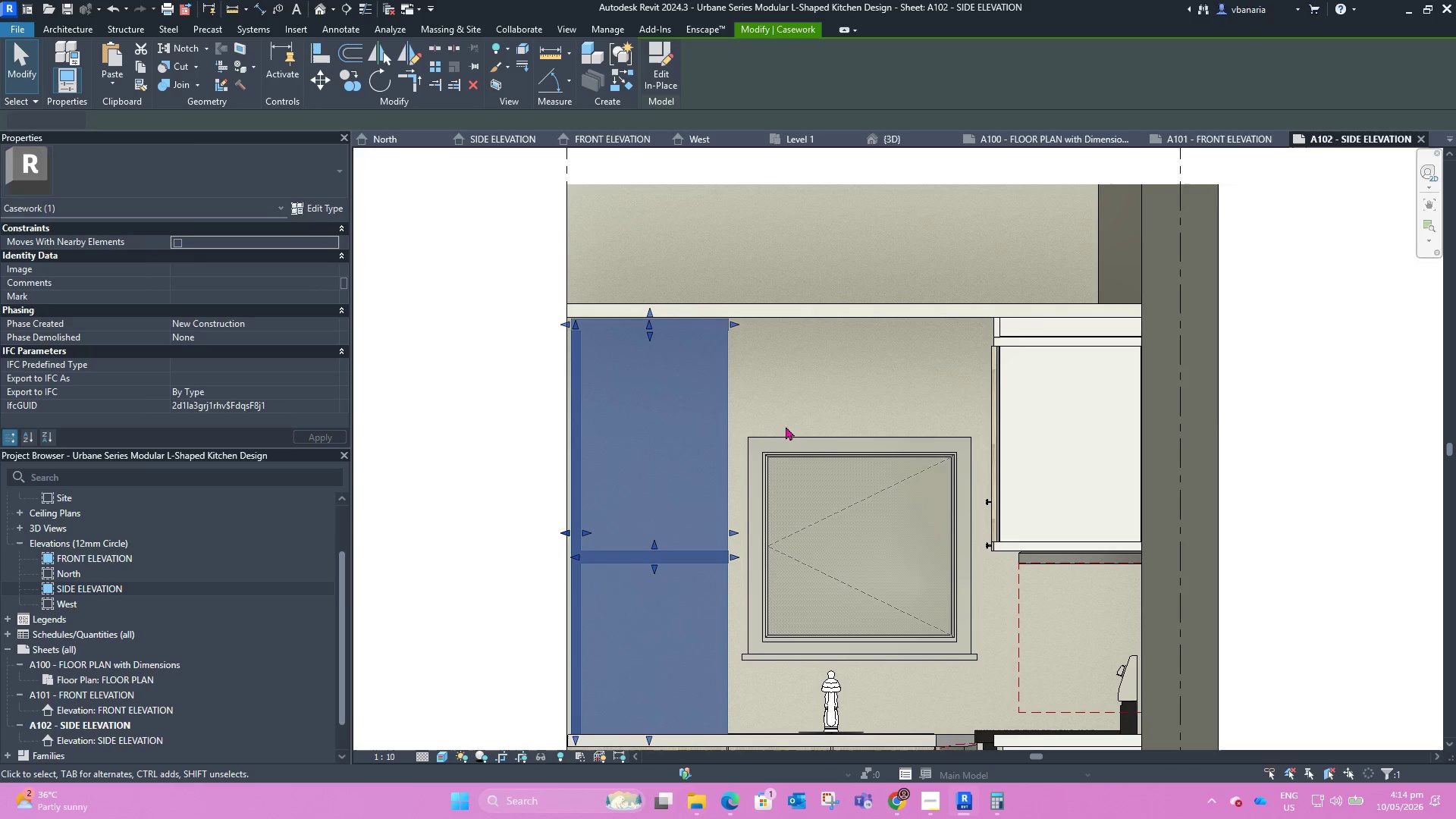 
left_click([782, 392])
 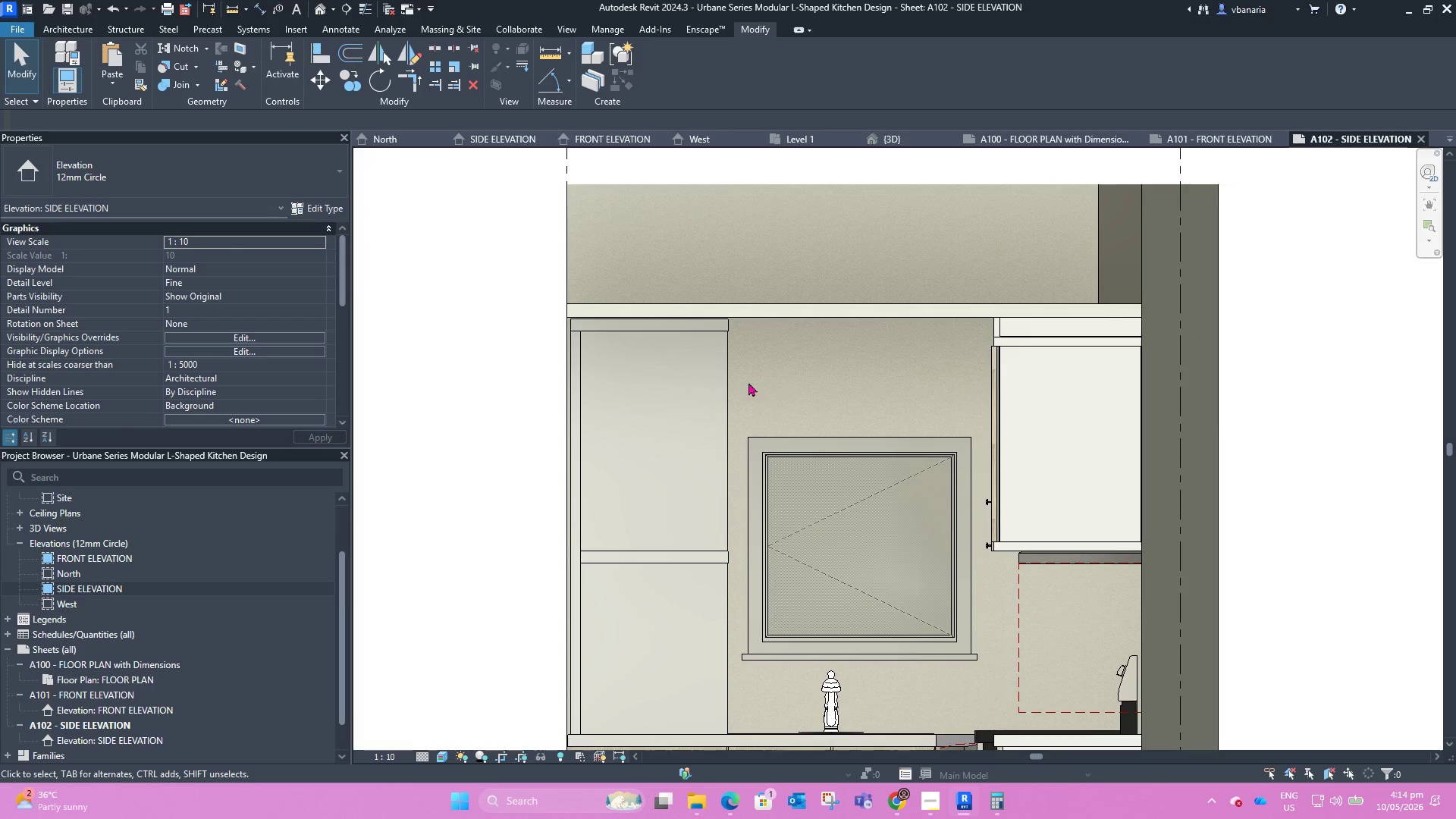 
scroll: coordinate [738, 378], scroll_direction: down, amount: 4.0
 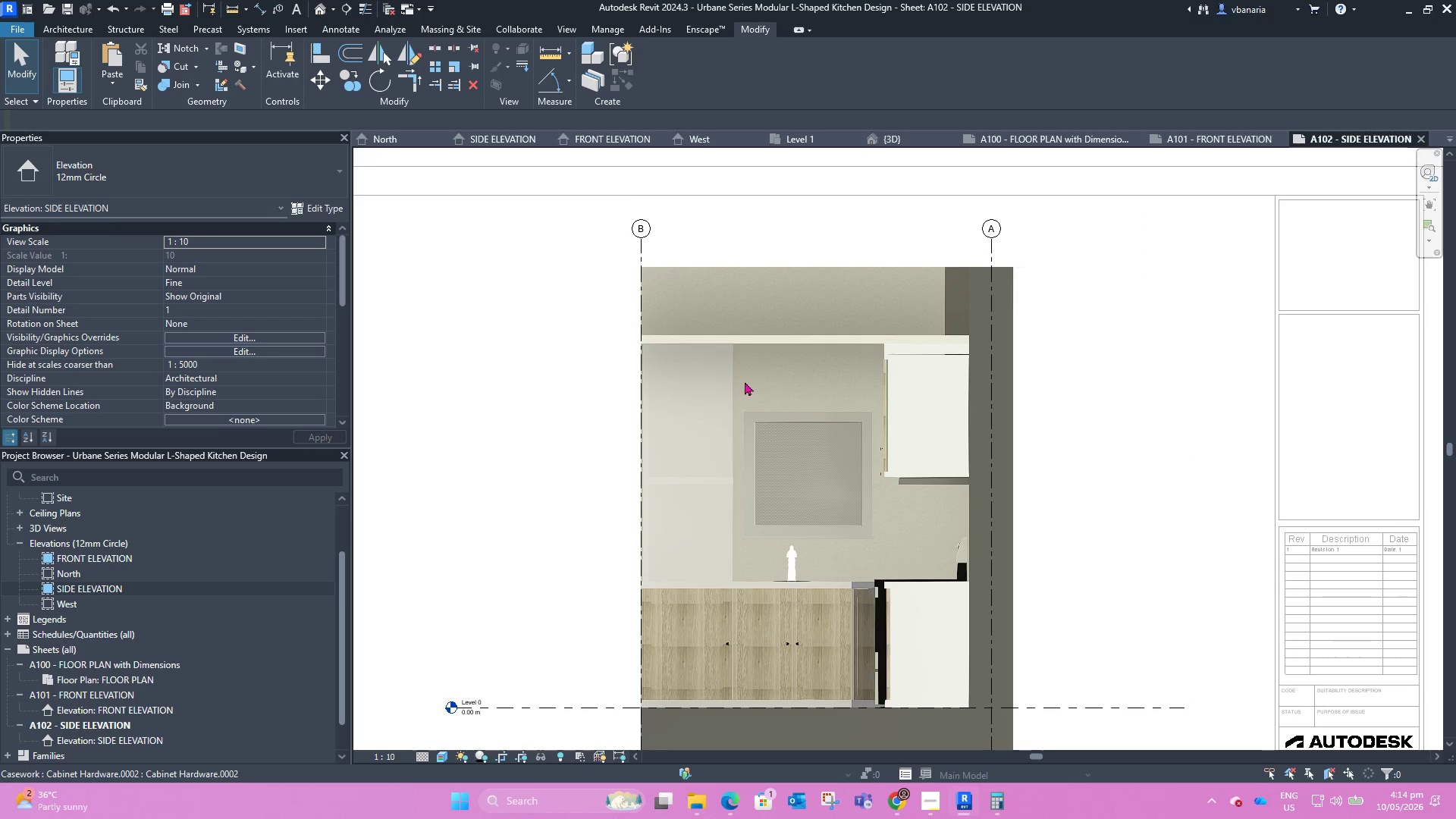 
scroll: coordinate [752, 389], scroll_direction: up, amount: 3.0
 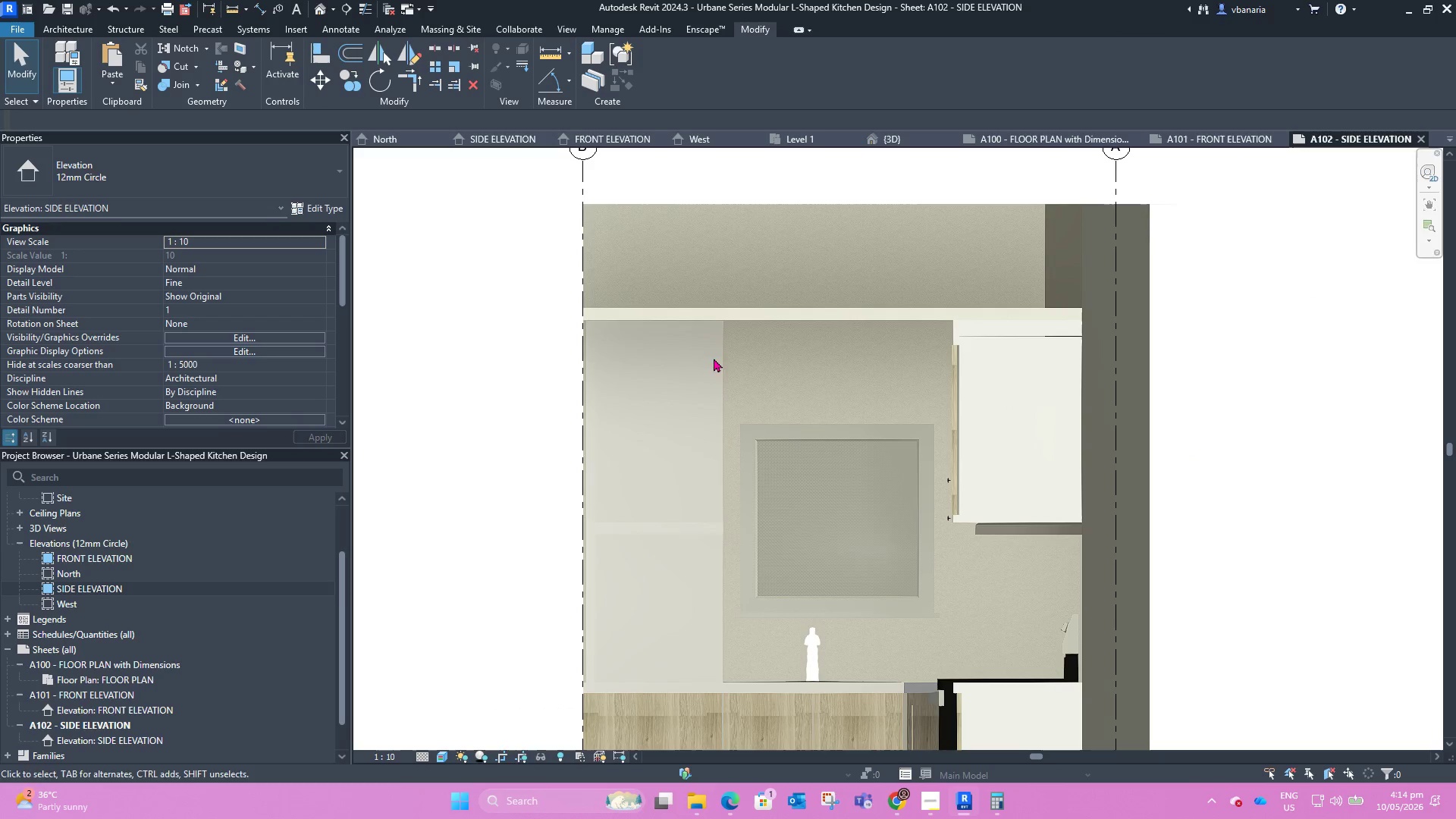 
double_click([723, 368])
 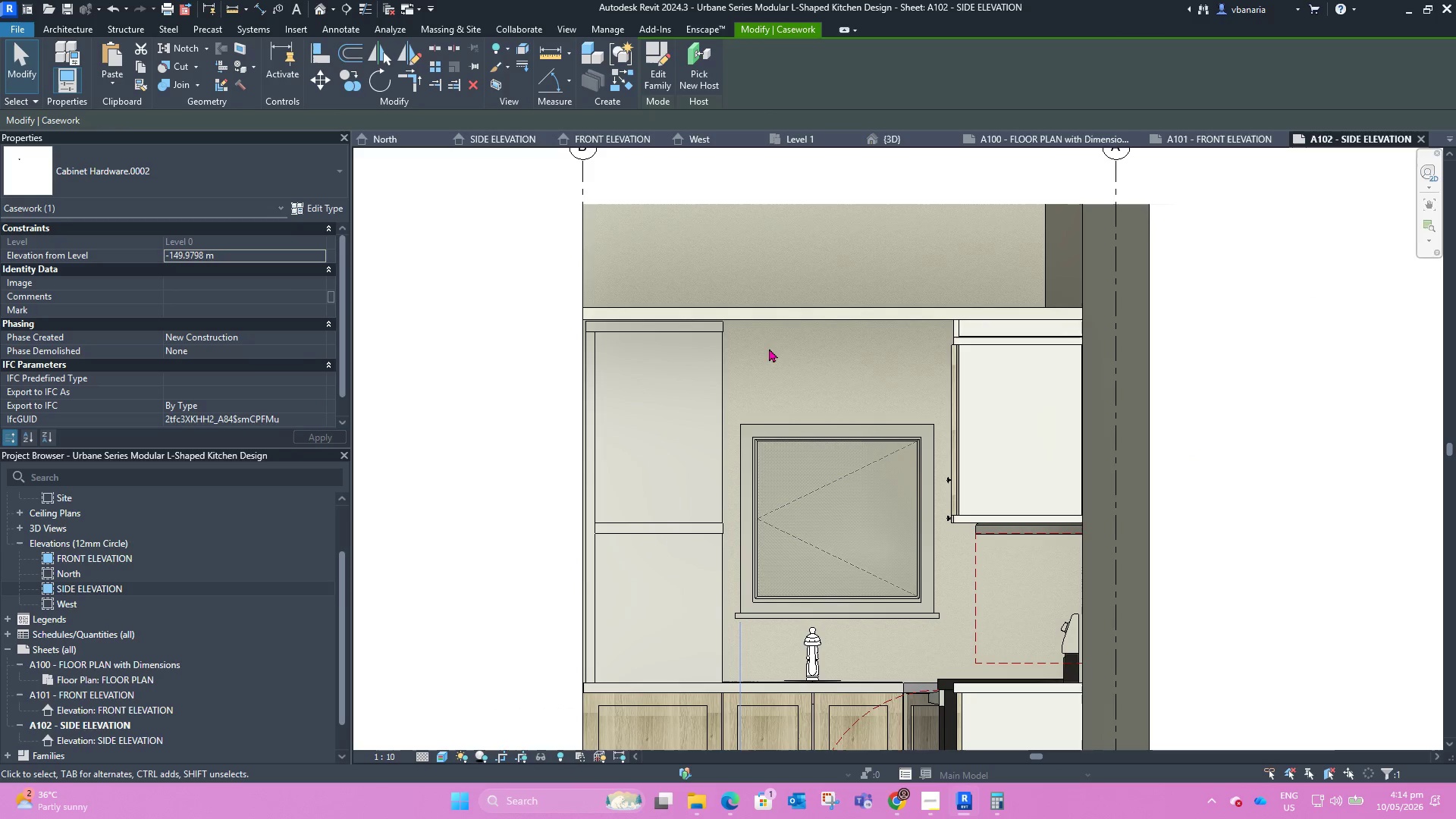 
scroll: coordinate [770, 347], scroll_direction: down, amount: 3.0
 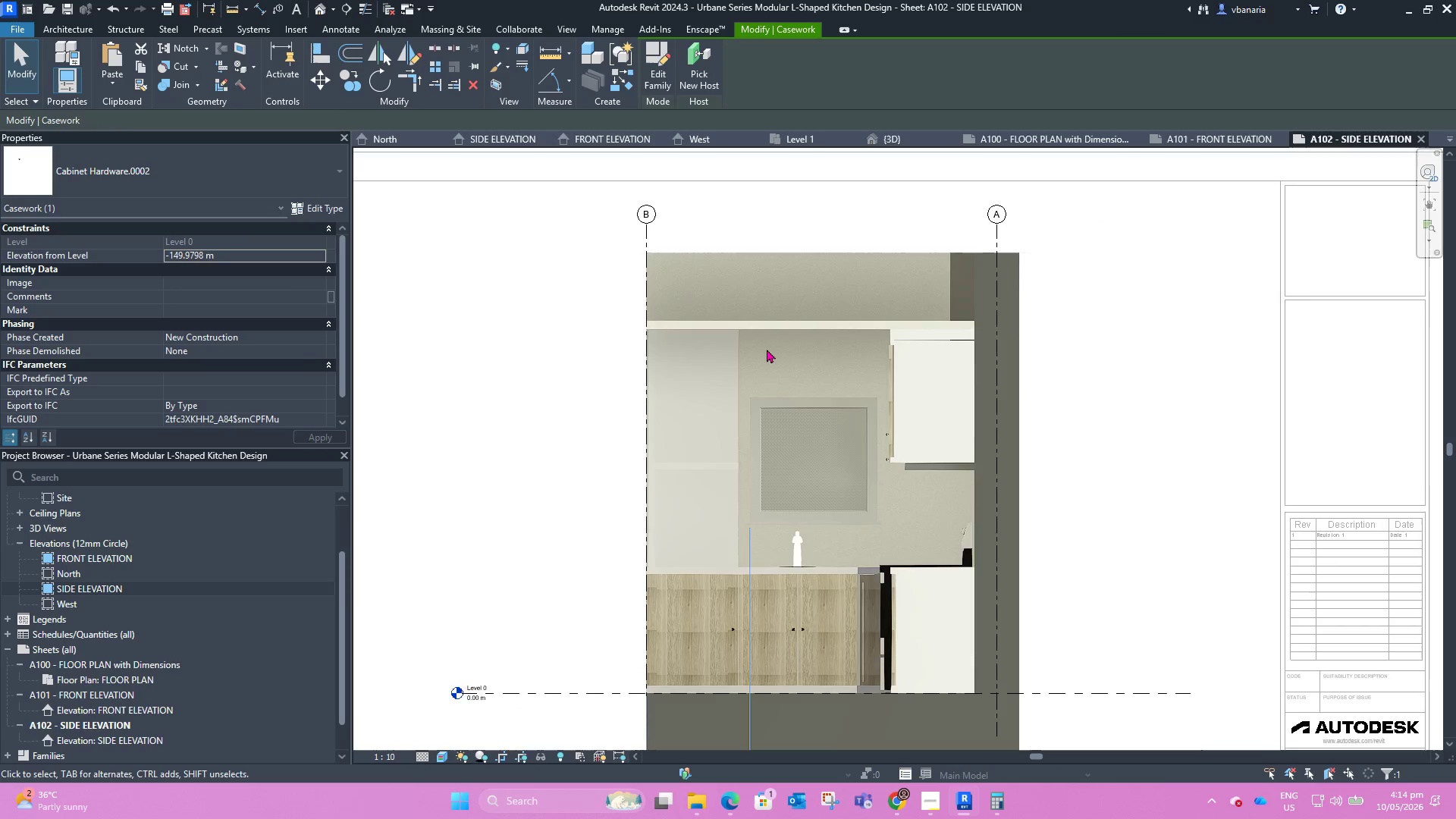 
left_click([790, 327])
 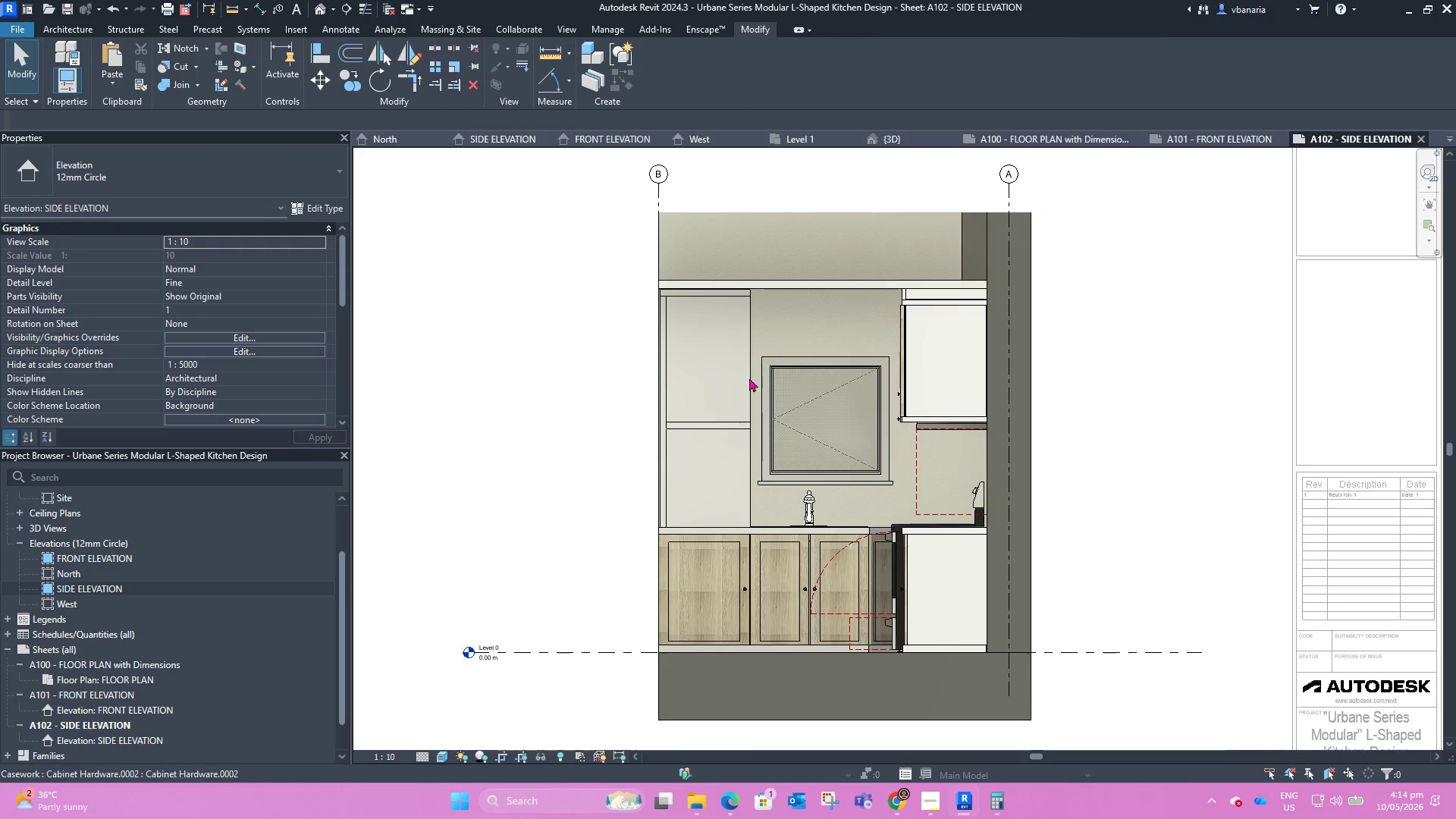 
scroll: coordinate [742, 428], scroll_direction: none, amount: 0.0
 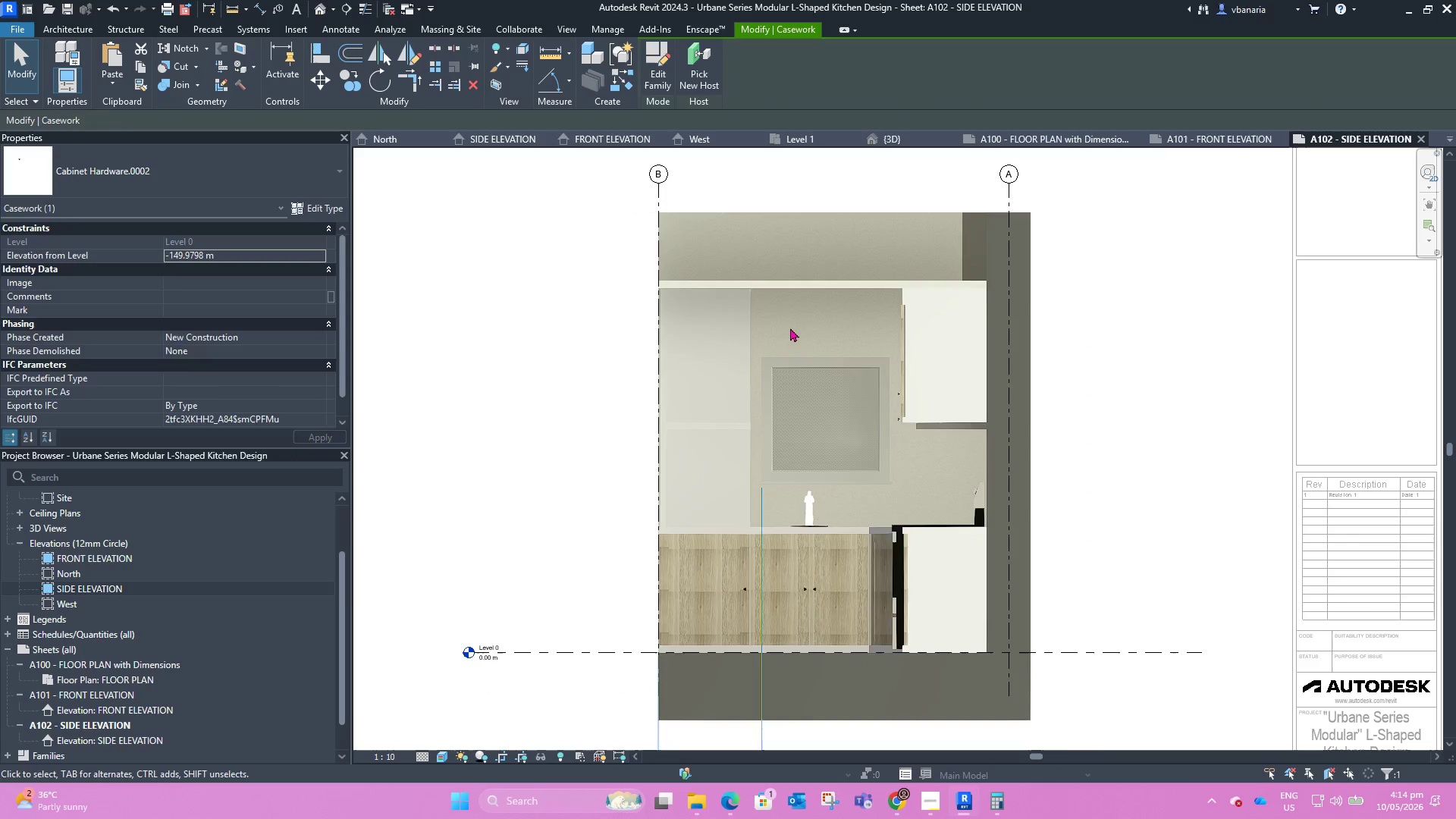 
scroll: coordinate [748, 381], scroll_direction: down, amount: 5.0
 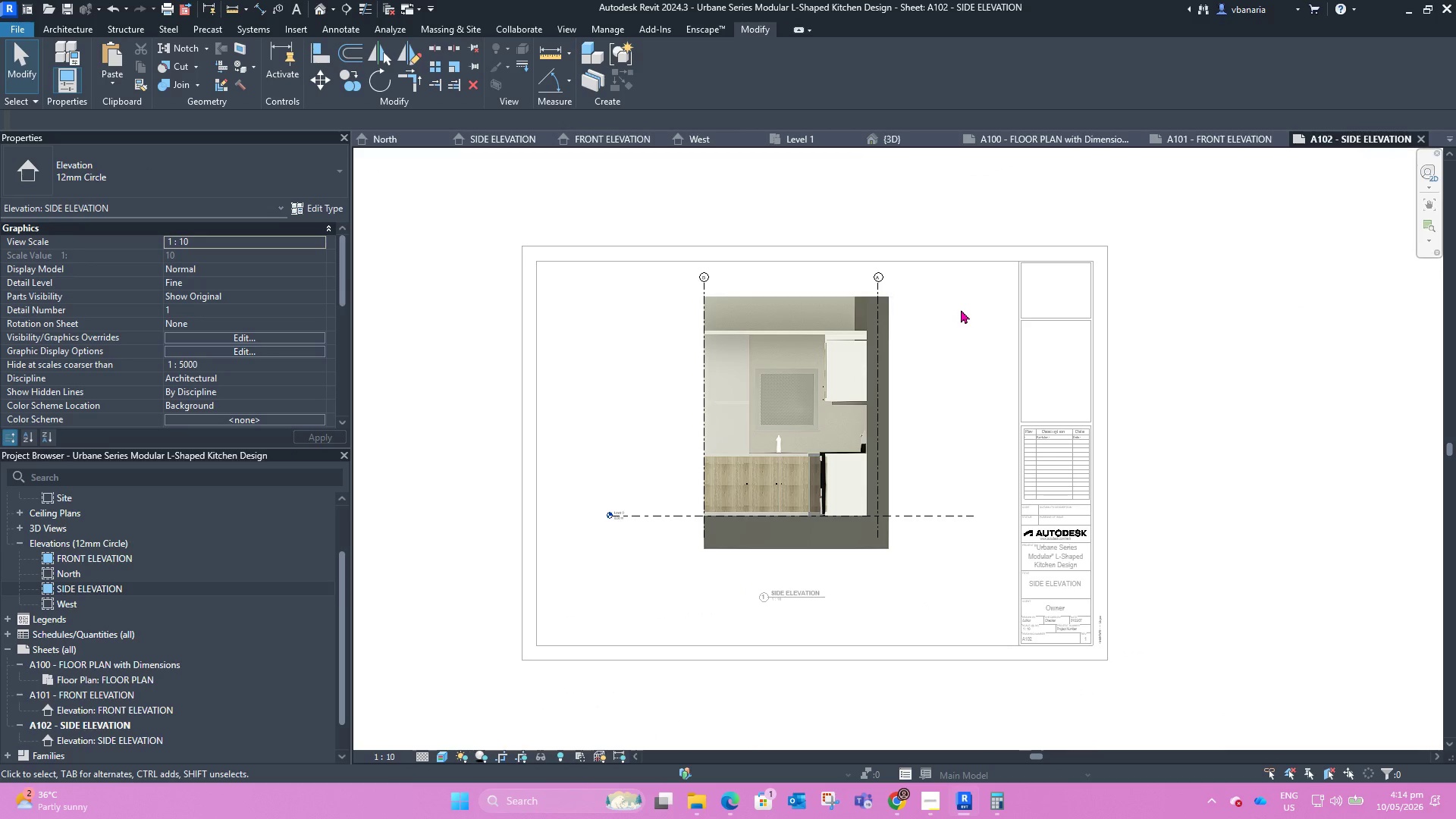 
double_click([961, 309])
 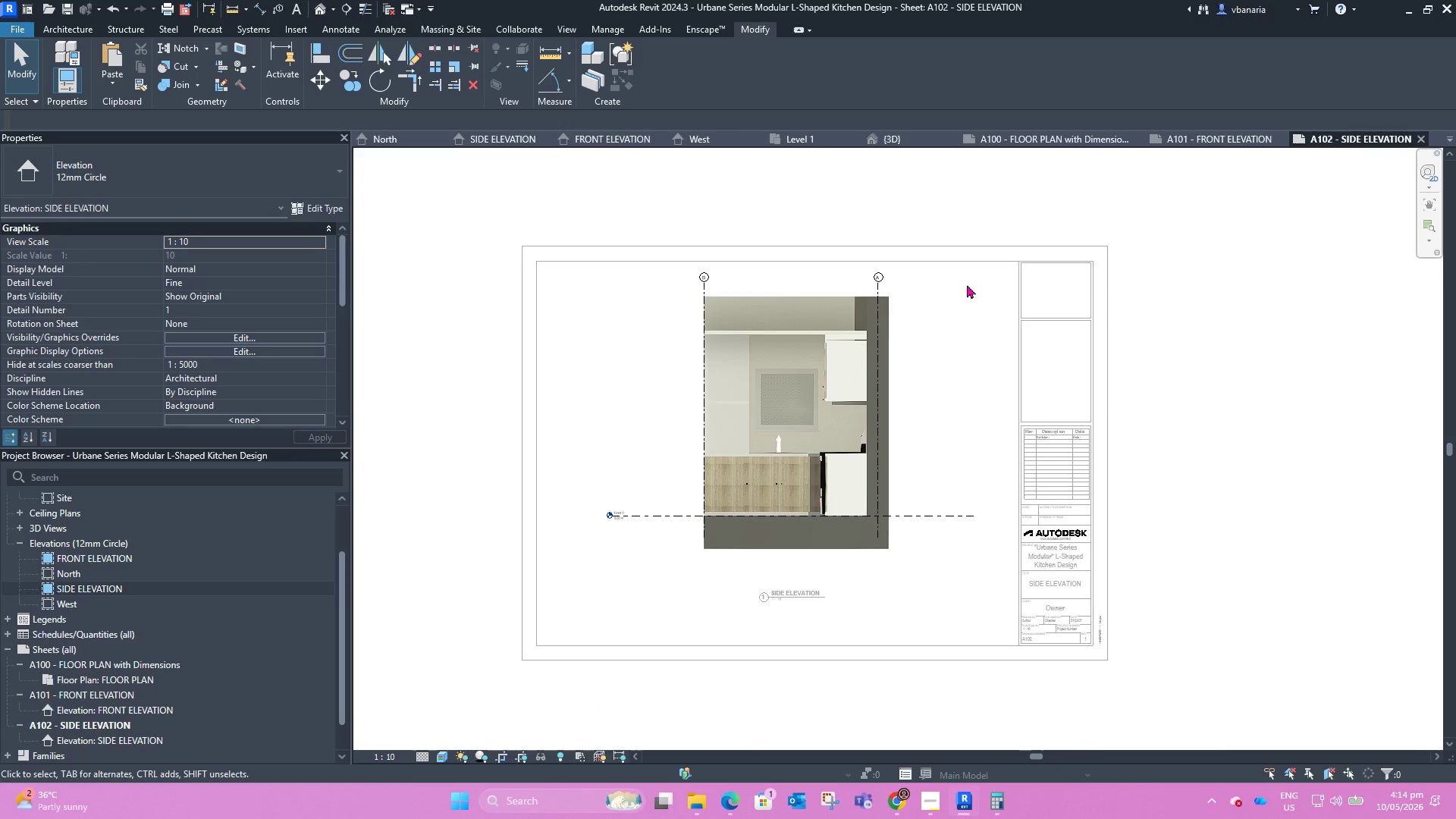 
double_click([967, 284])
 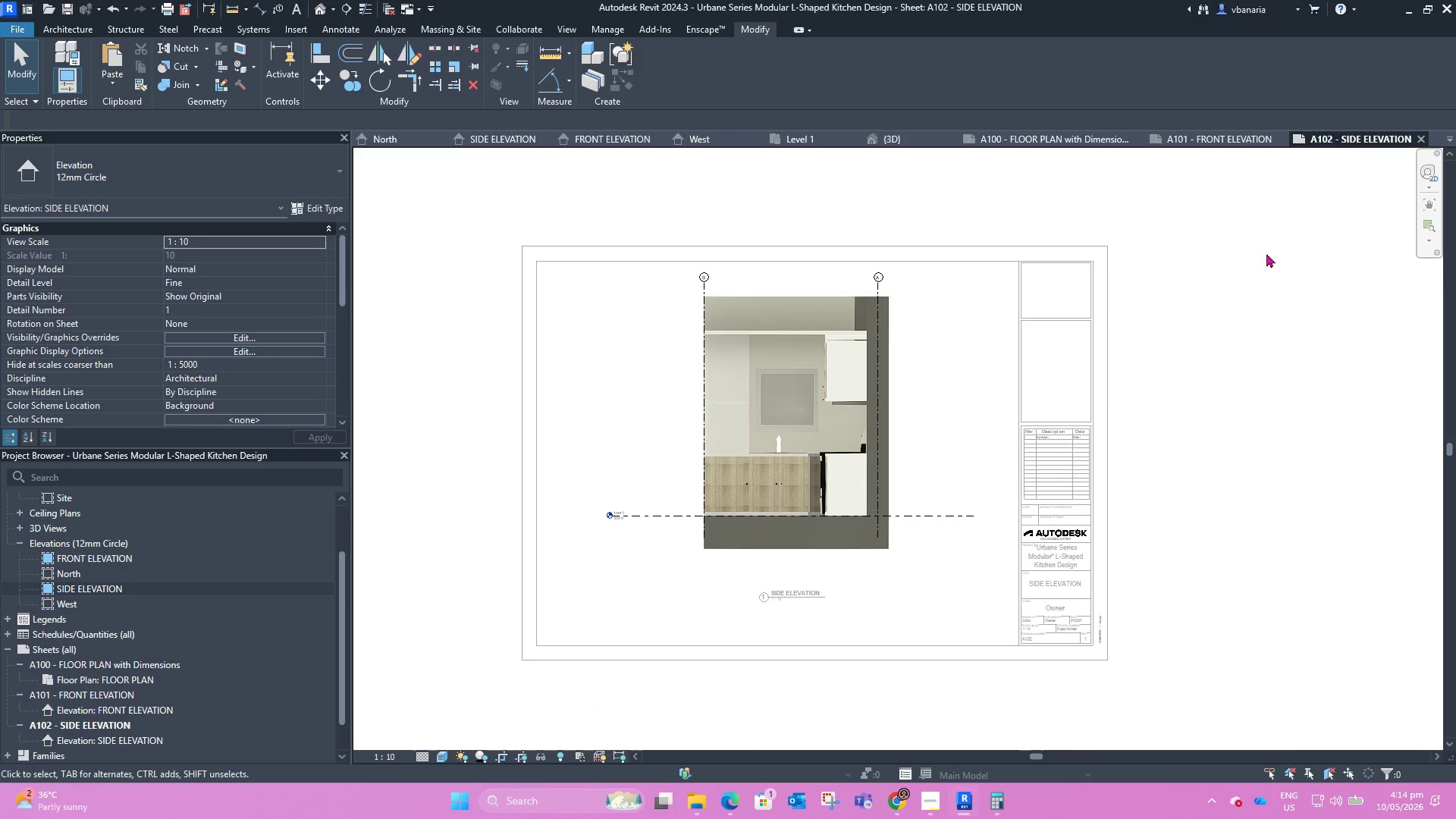 
triple_click([1265, 253])
 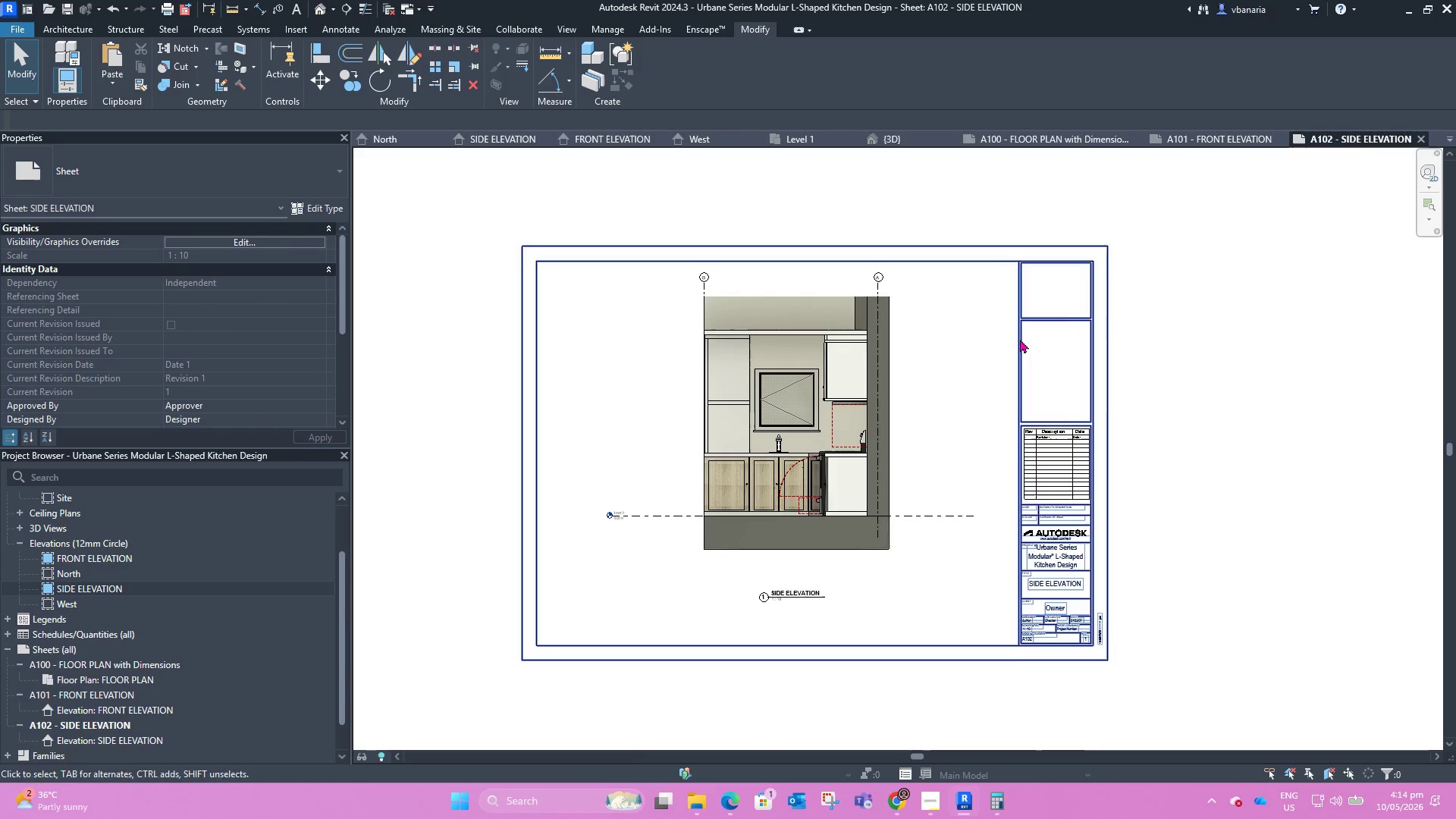 
scroll: coordinate [929, 403], scroll_direction: up, amount: 2.0
 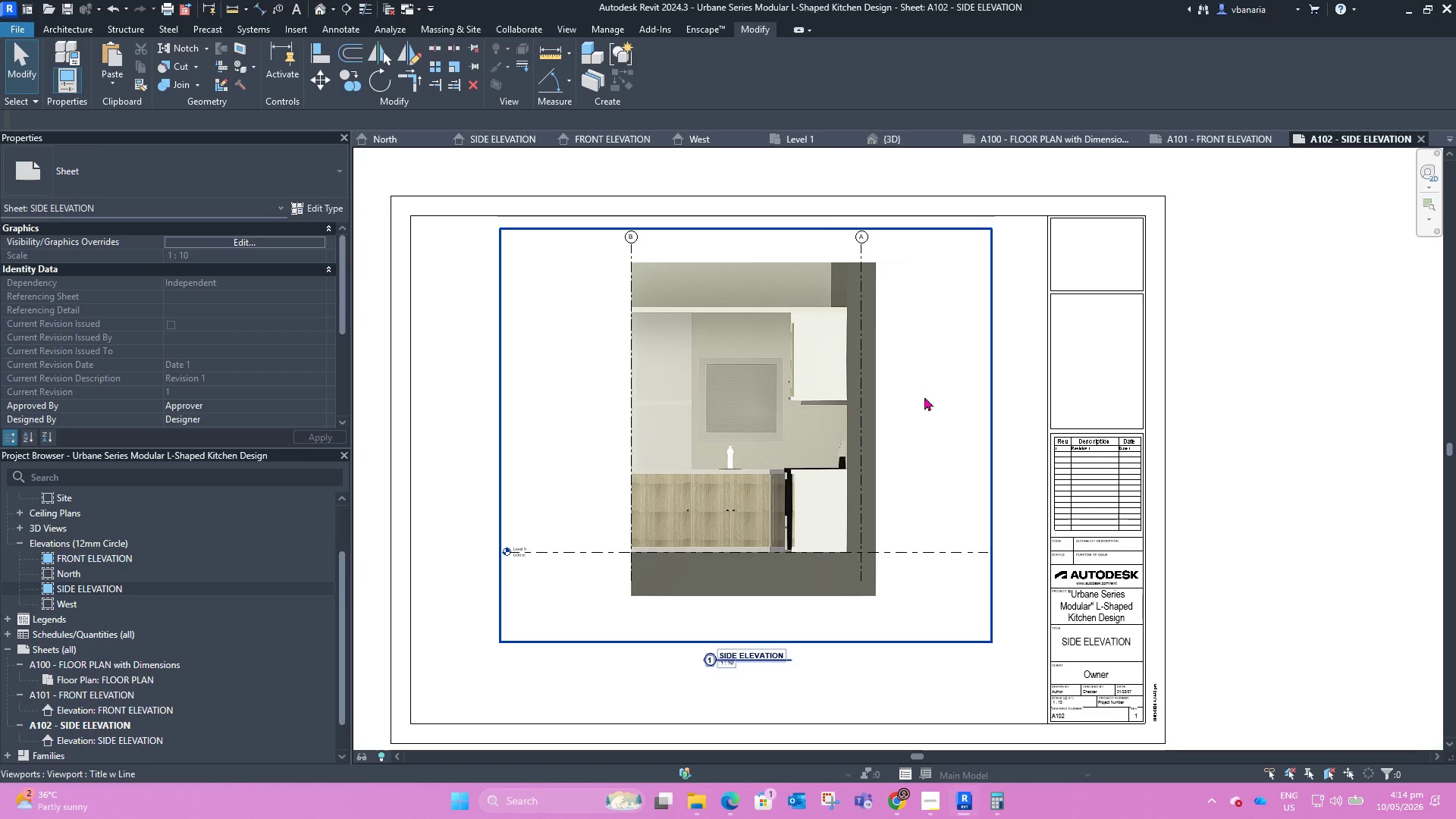 
scroll: coordinate [946, 388], scroll_direction: down, amount: 2.0
 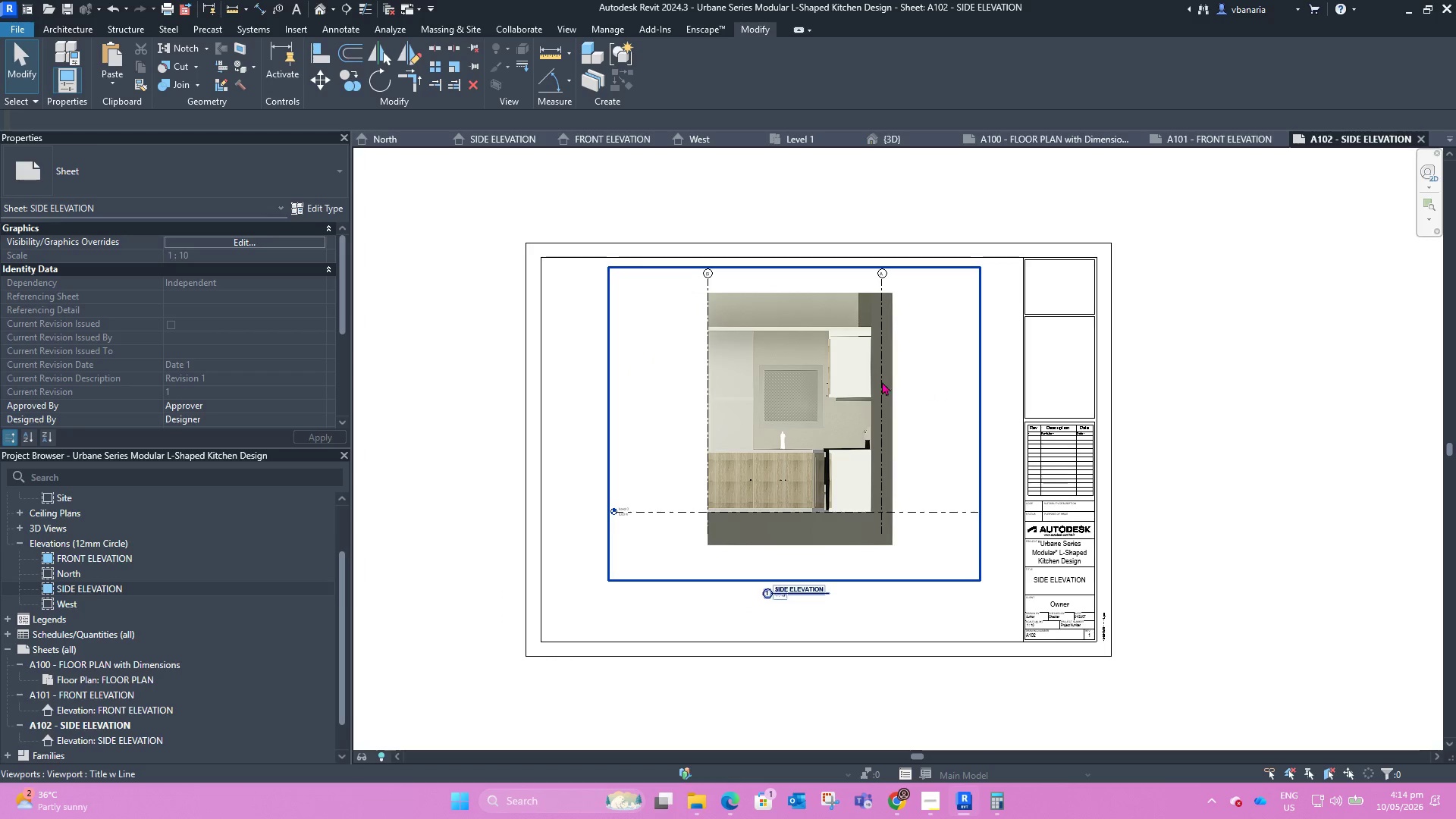 
scroll: coordinate [737, 391], scroll_direction: up, amount: 3.0
 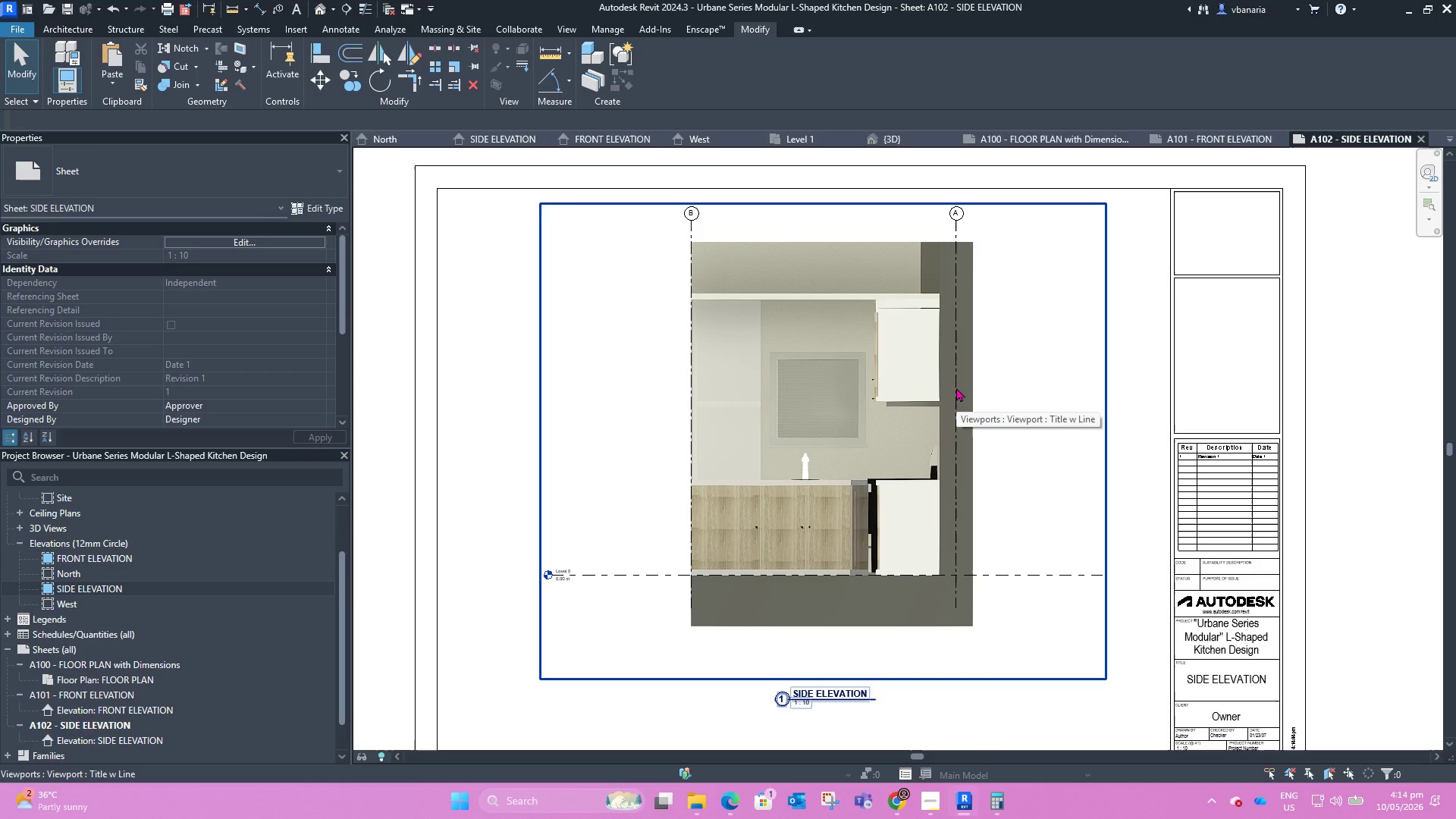 
scroll: coordinate [773, 424], scroll_direction: down, amount: 1.0
 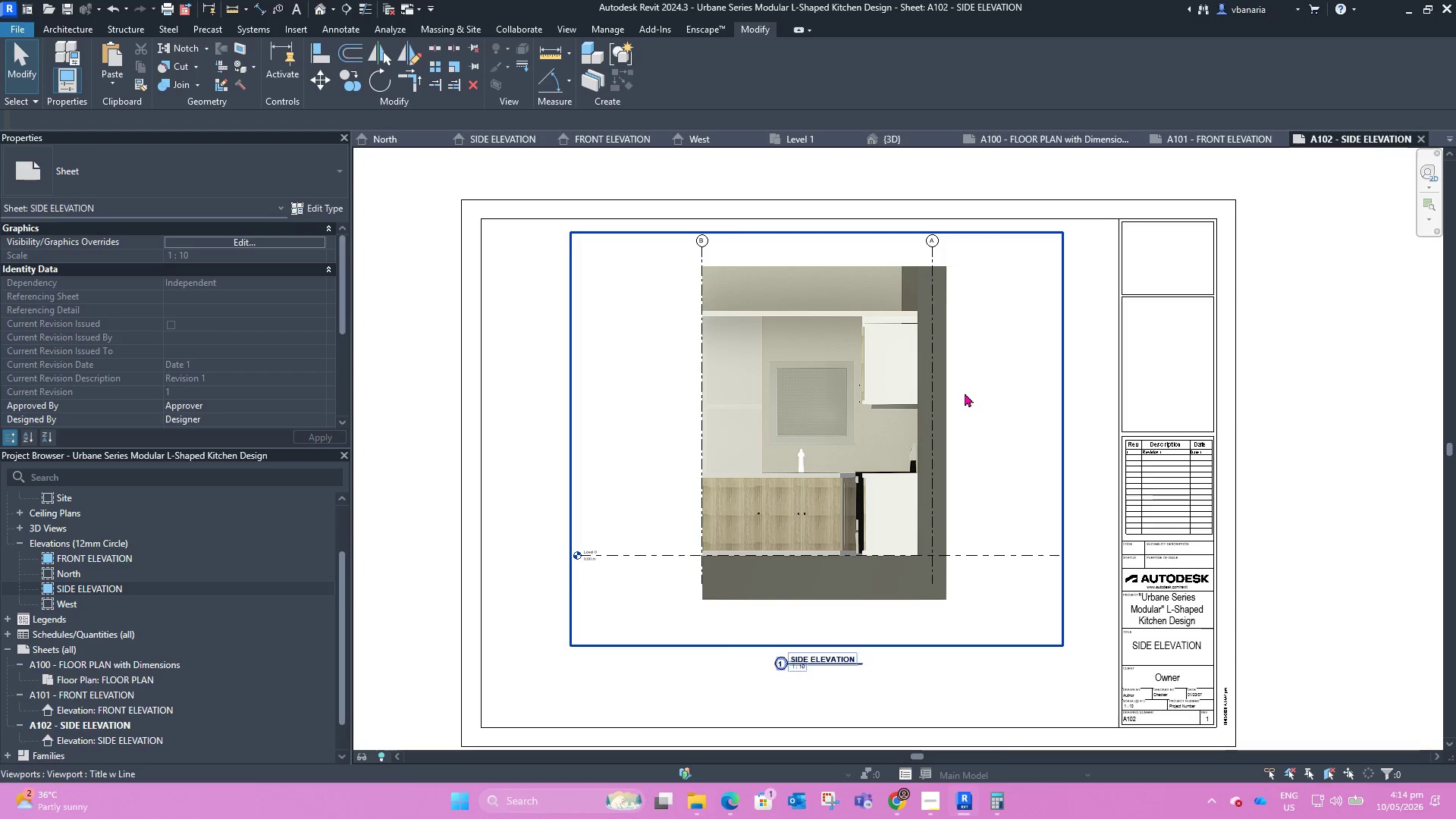 
left_click([965, 393])
 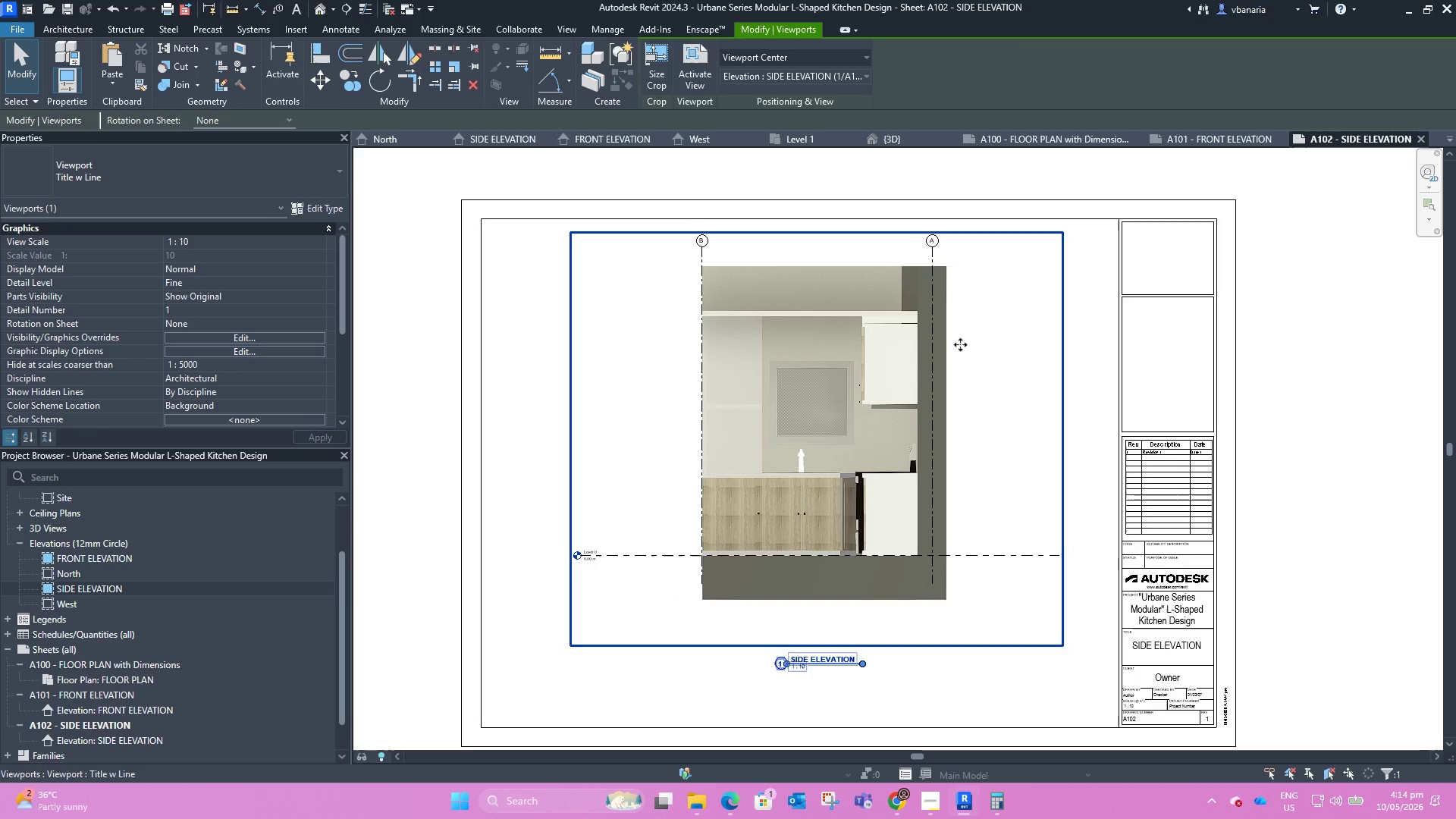 
left_click_drag(start_coordinate=[888, 376], to_coordinate=[888, 397])
 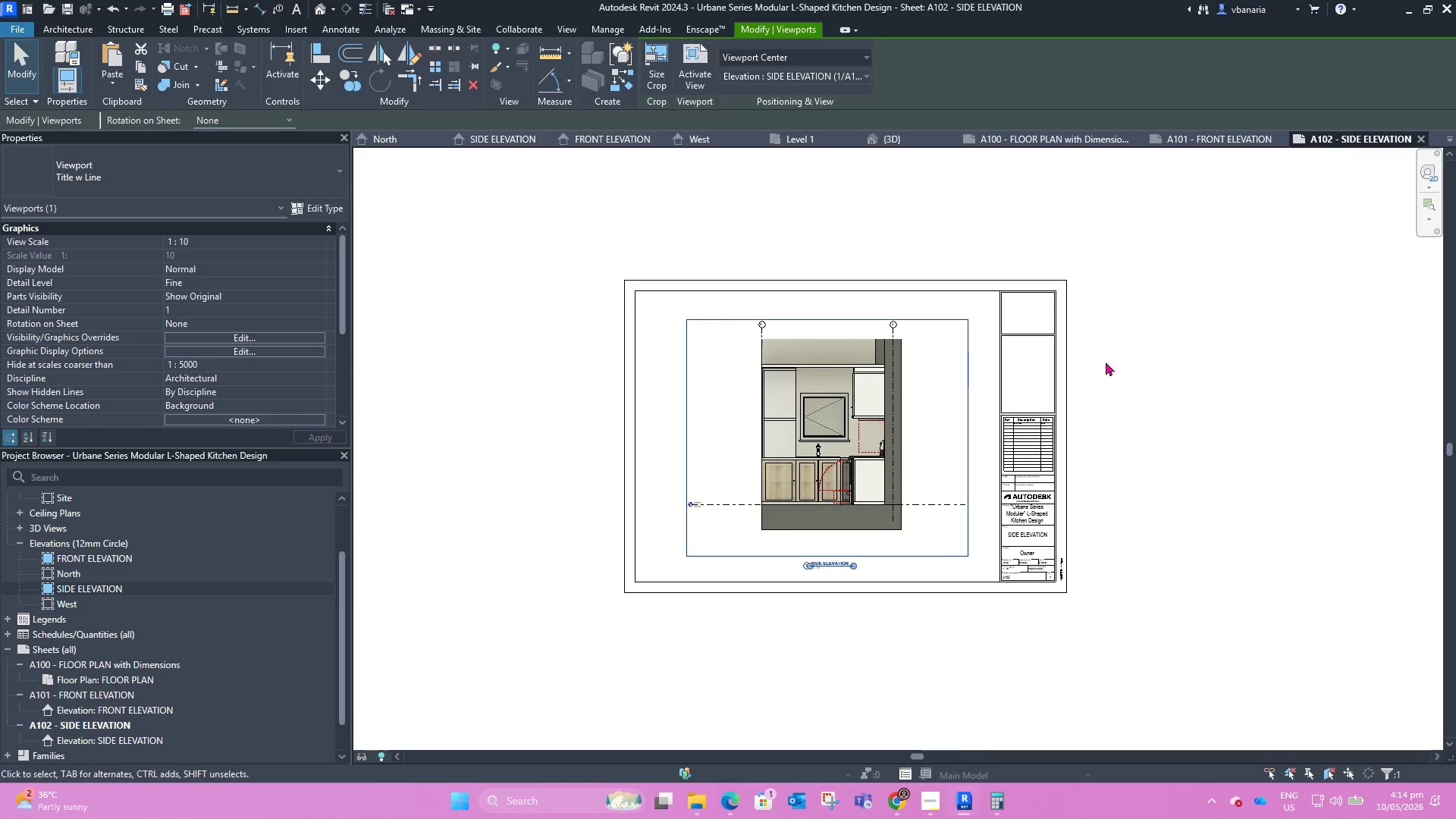 
scroll: coordinate [839, 388], scroll_direction: down, amount: 4.0
 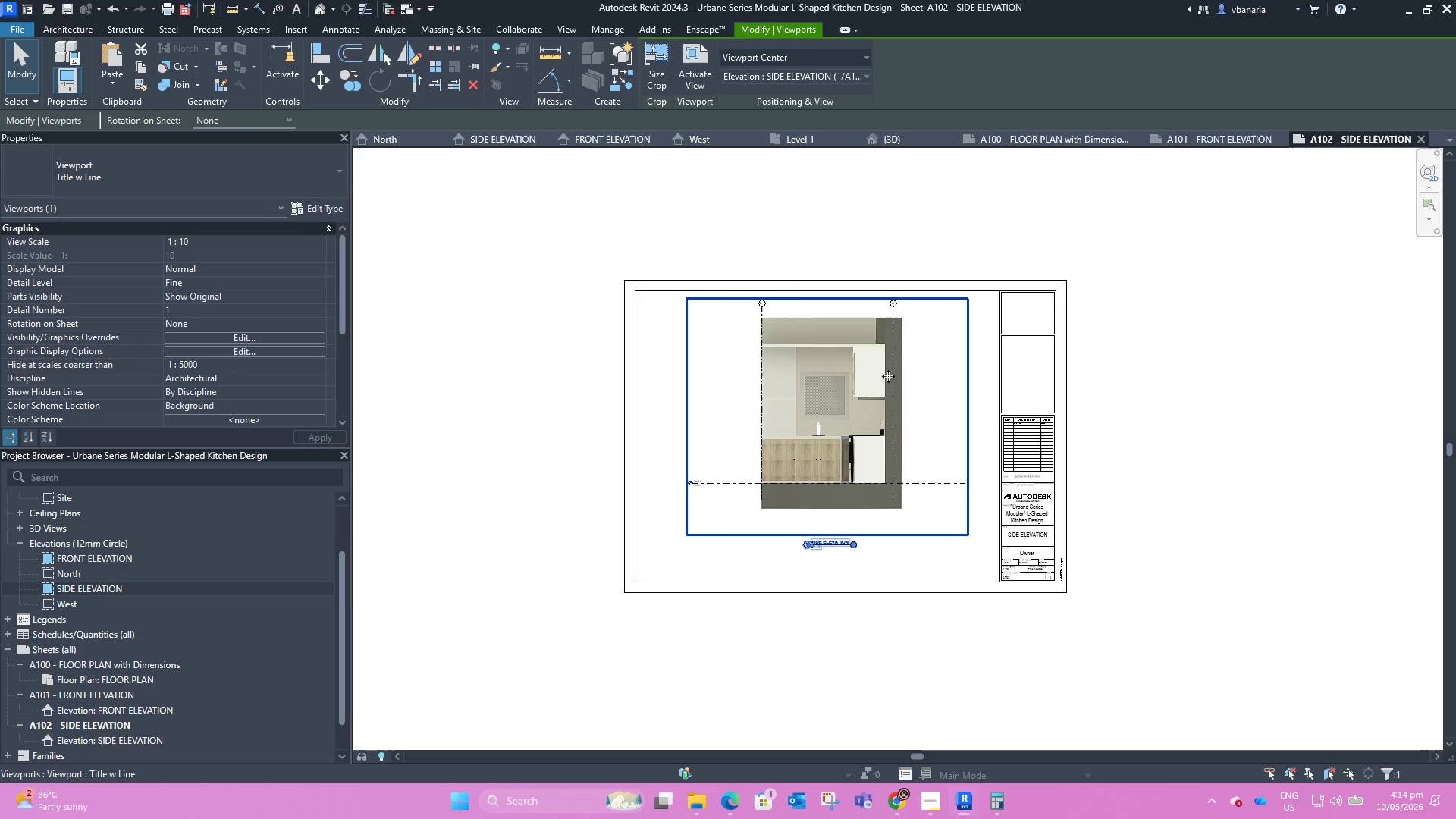 
left_click([1197, 376])
 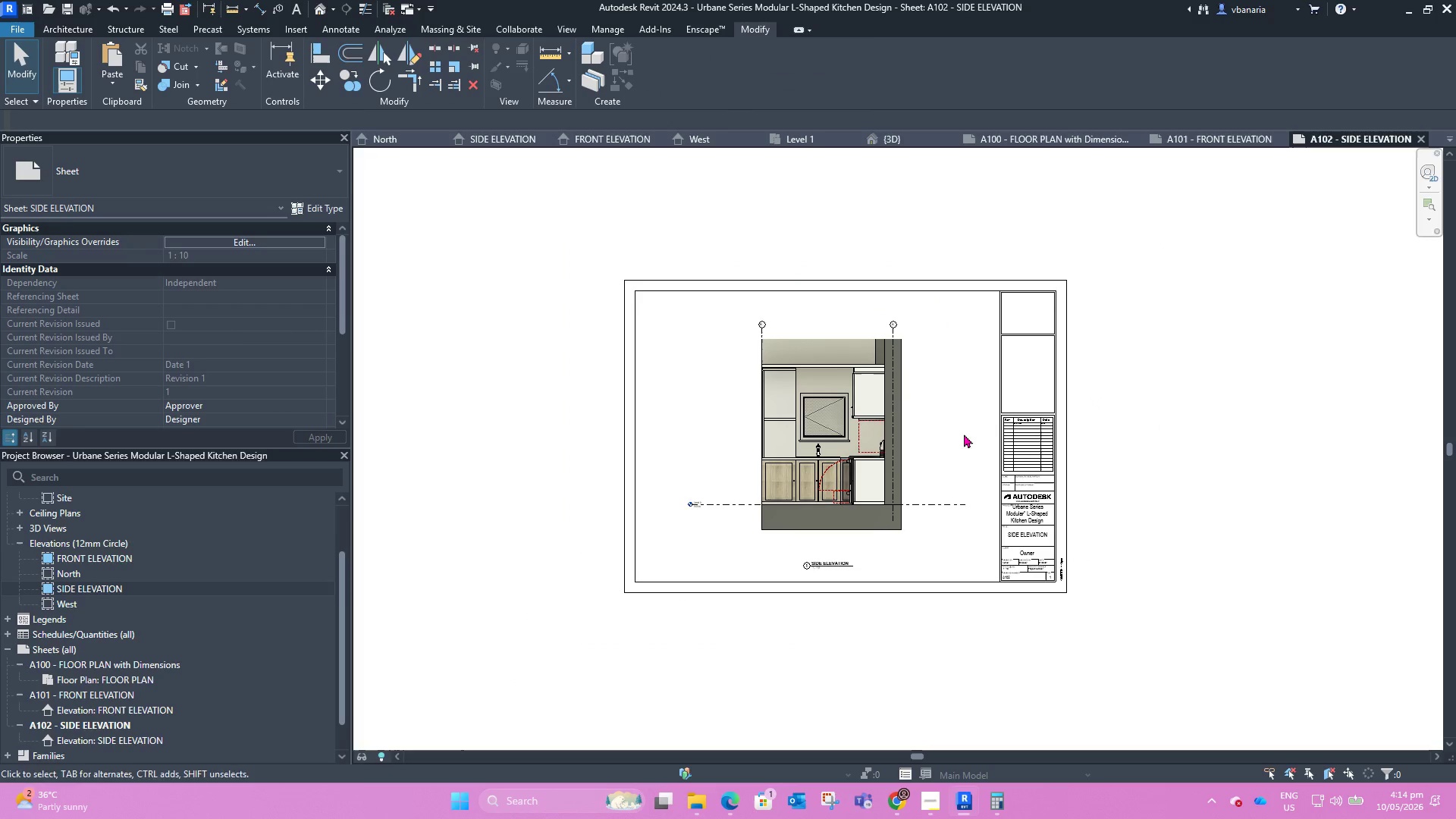 
scroll: coordinate [897, 480], scroll_direction: up, amount: 5.0
 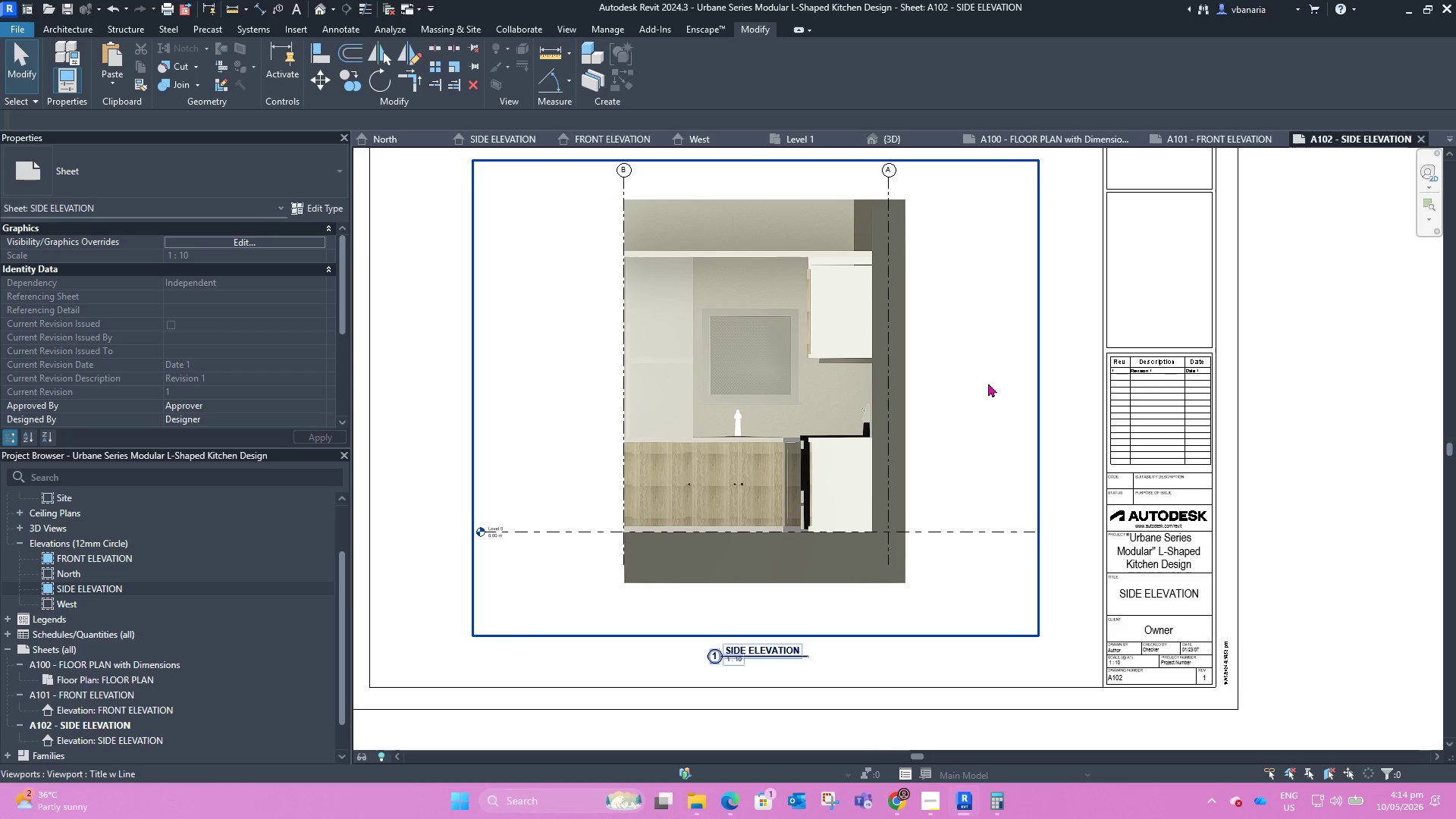 
double_click([988, 383])
 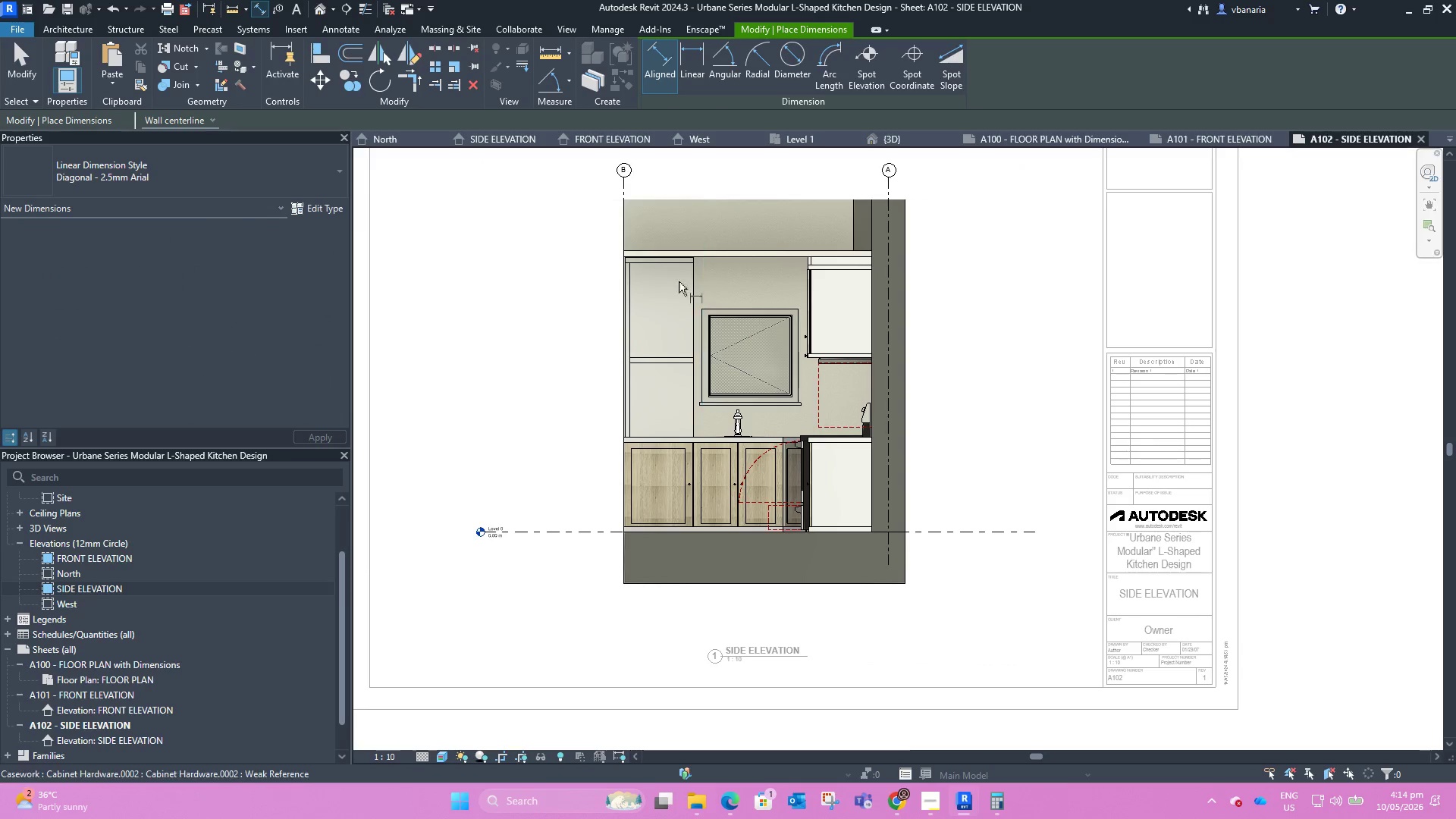 
left_click([648, 250])
 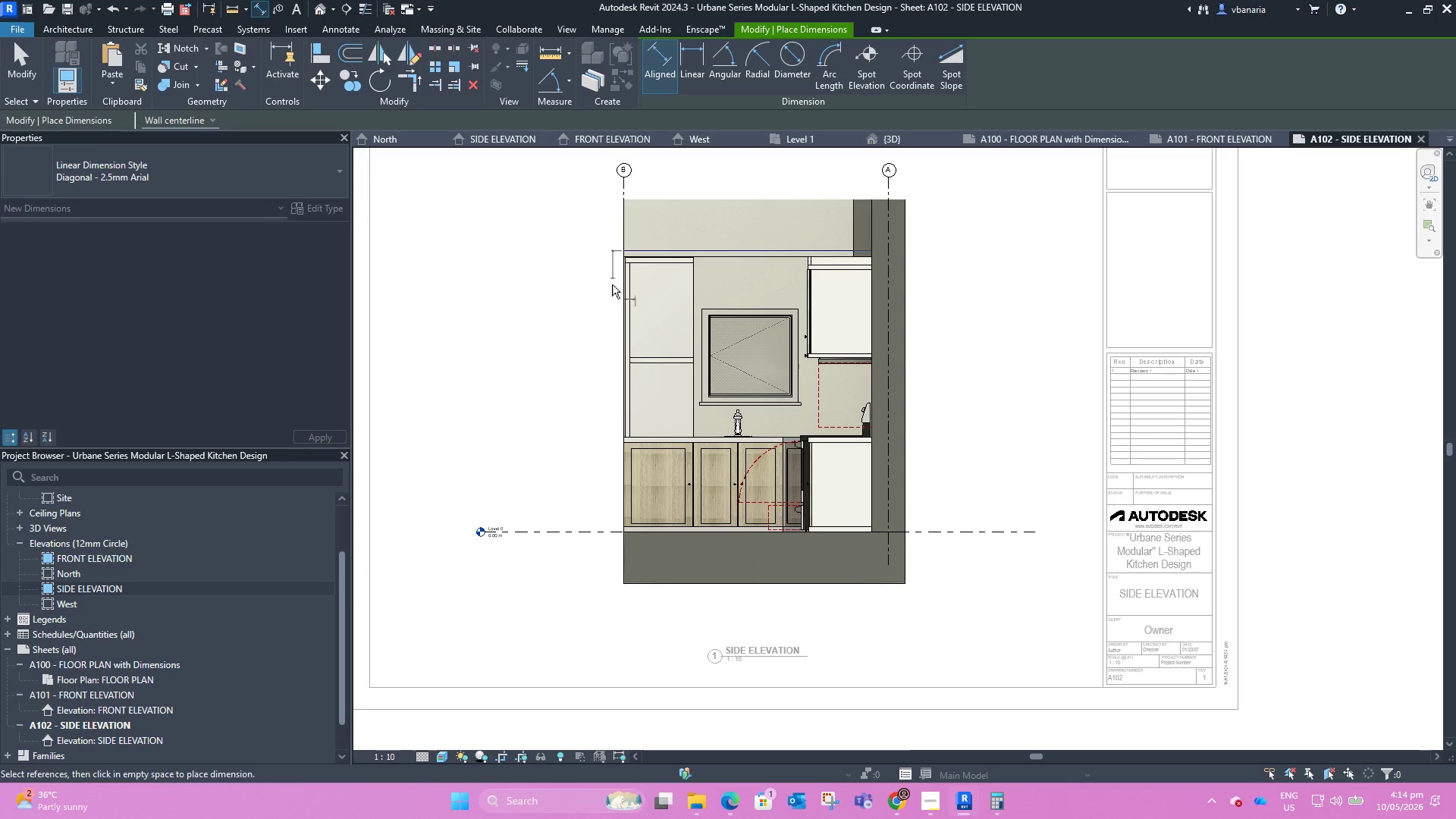 
key(Escape)
 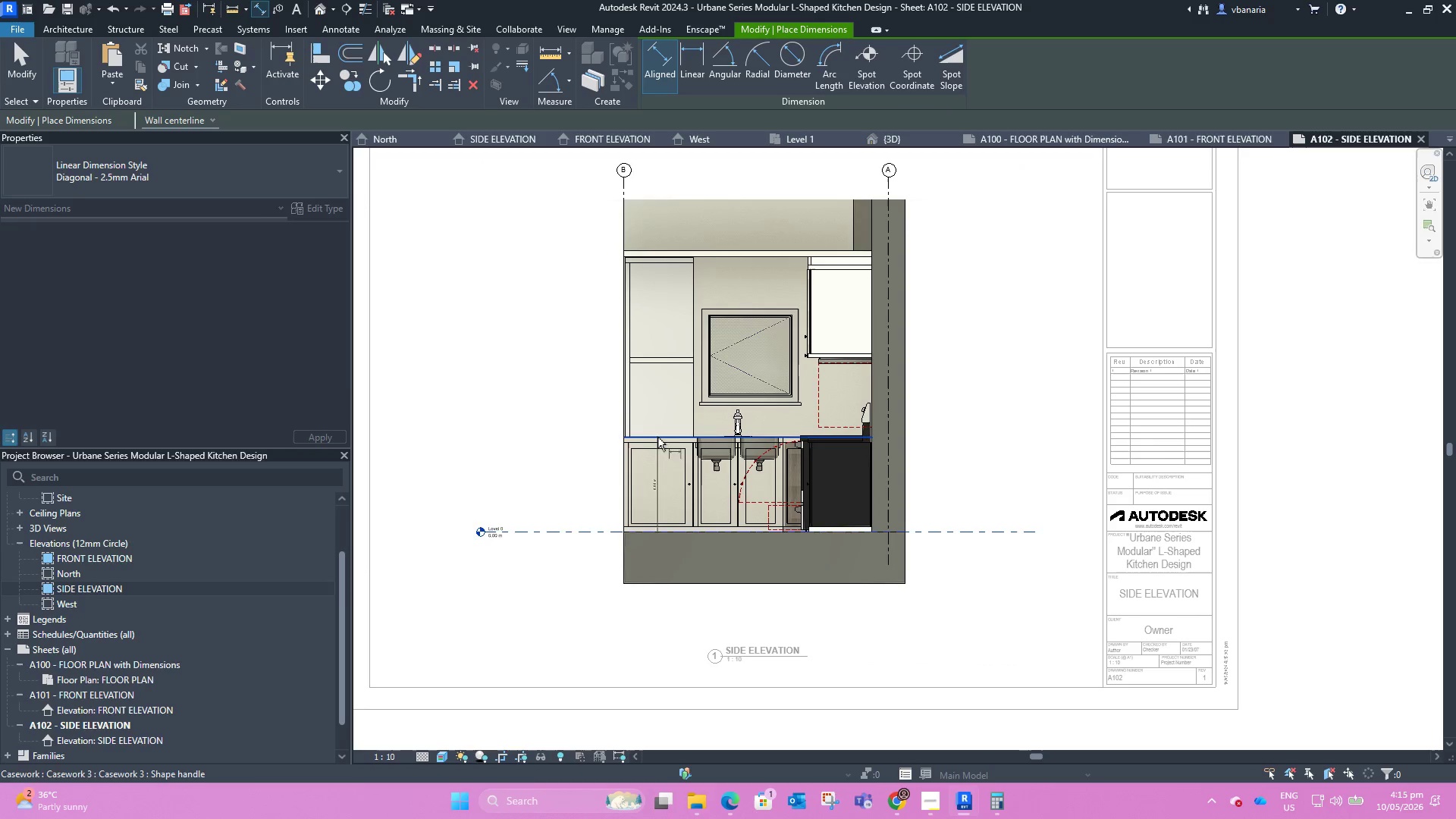 
left_click([545, 404])
 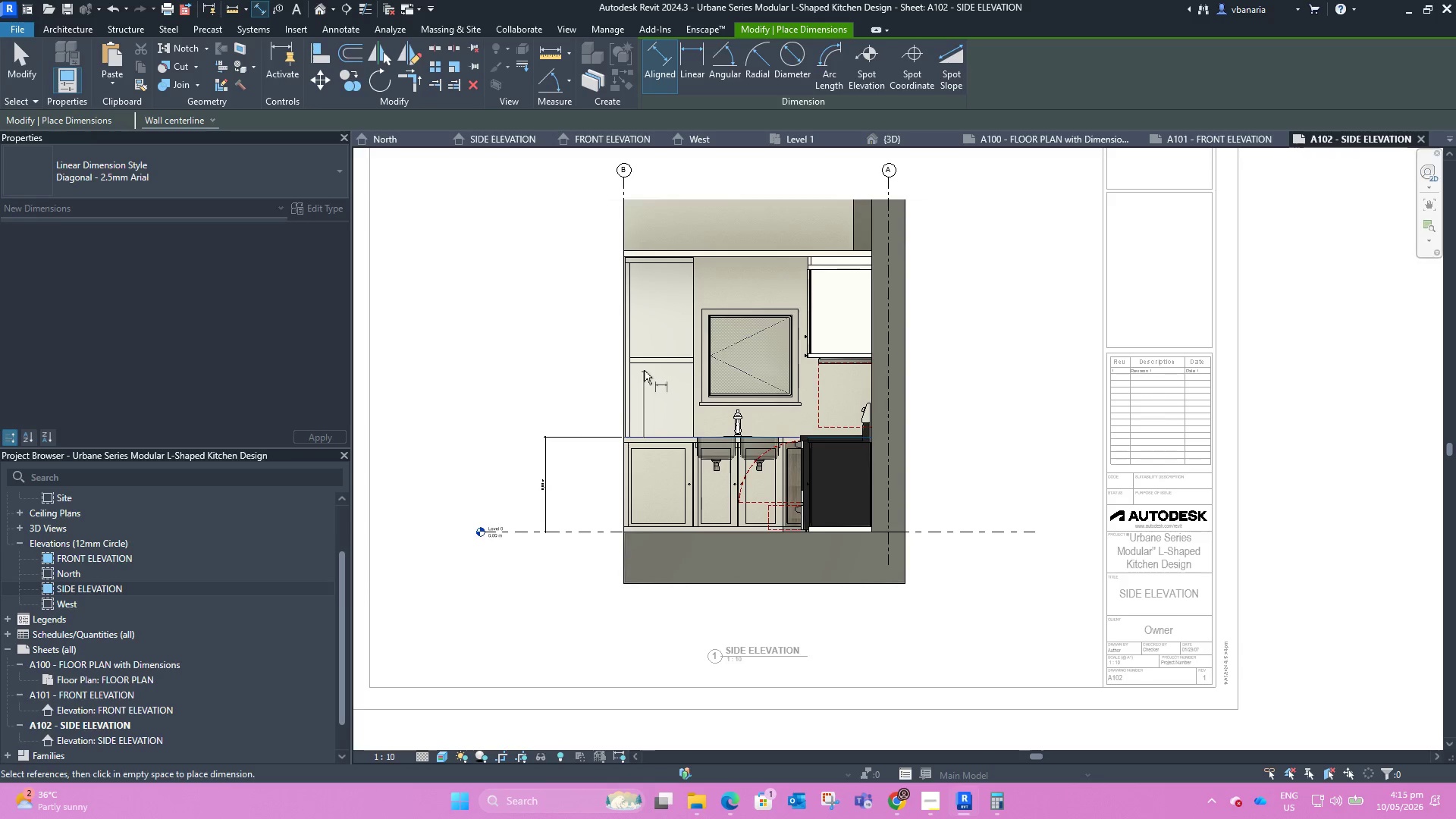 
left_click([644, 366])
 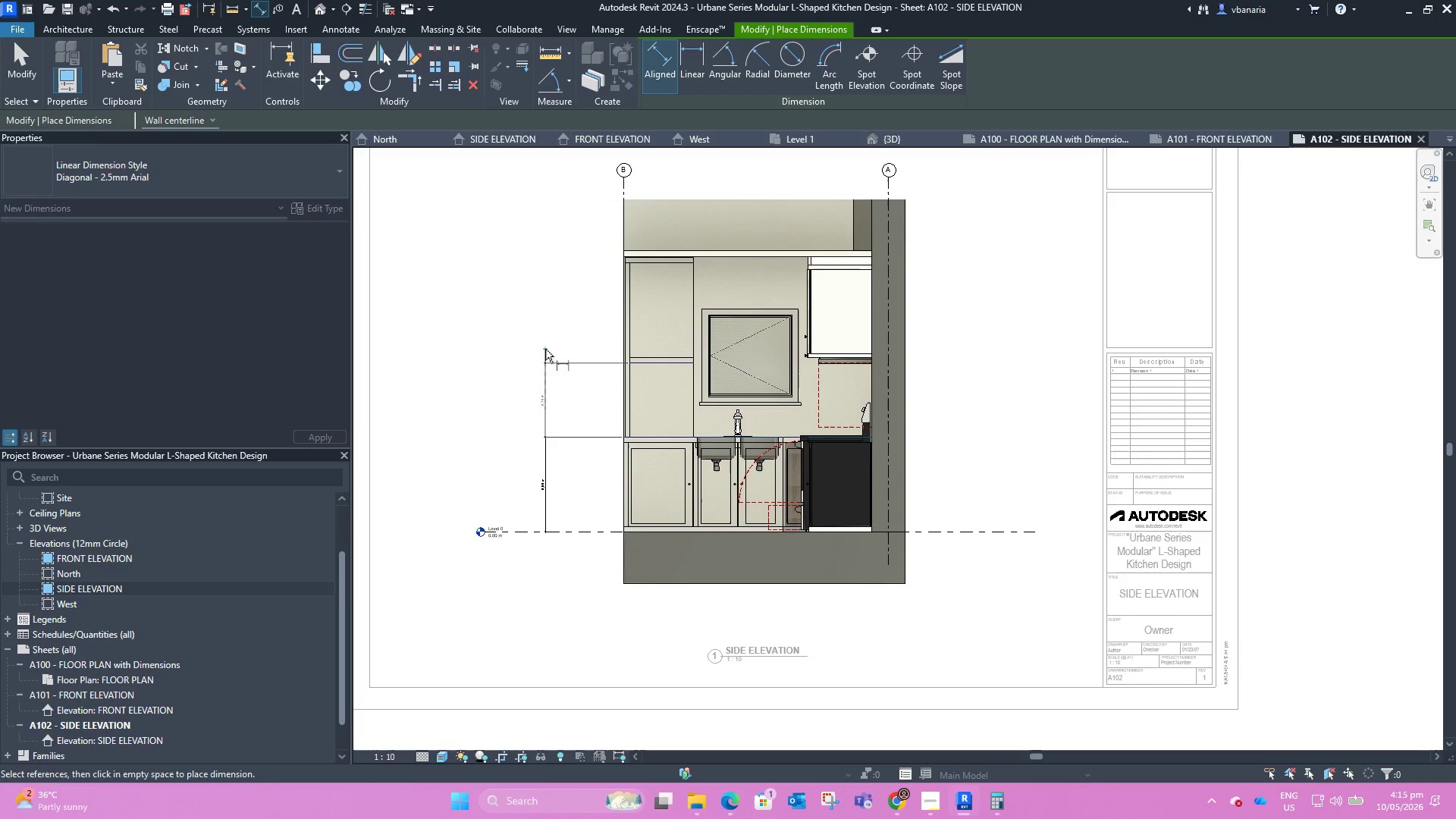 
left_click([545, 349])
 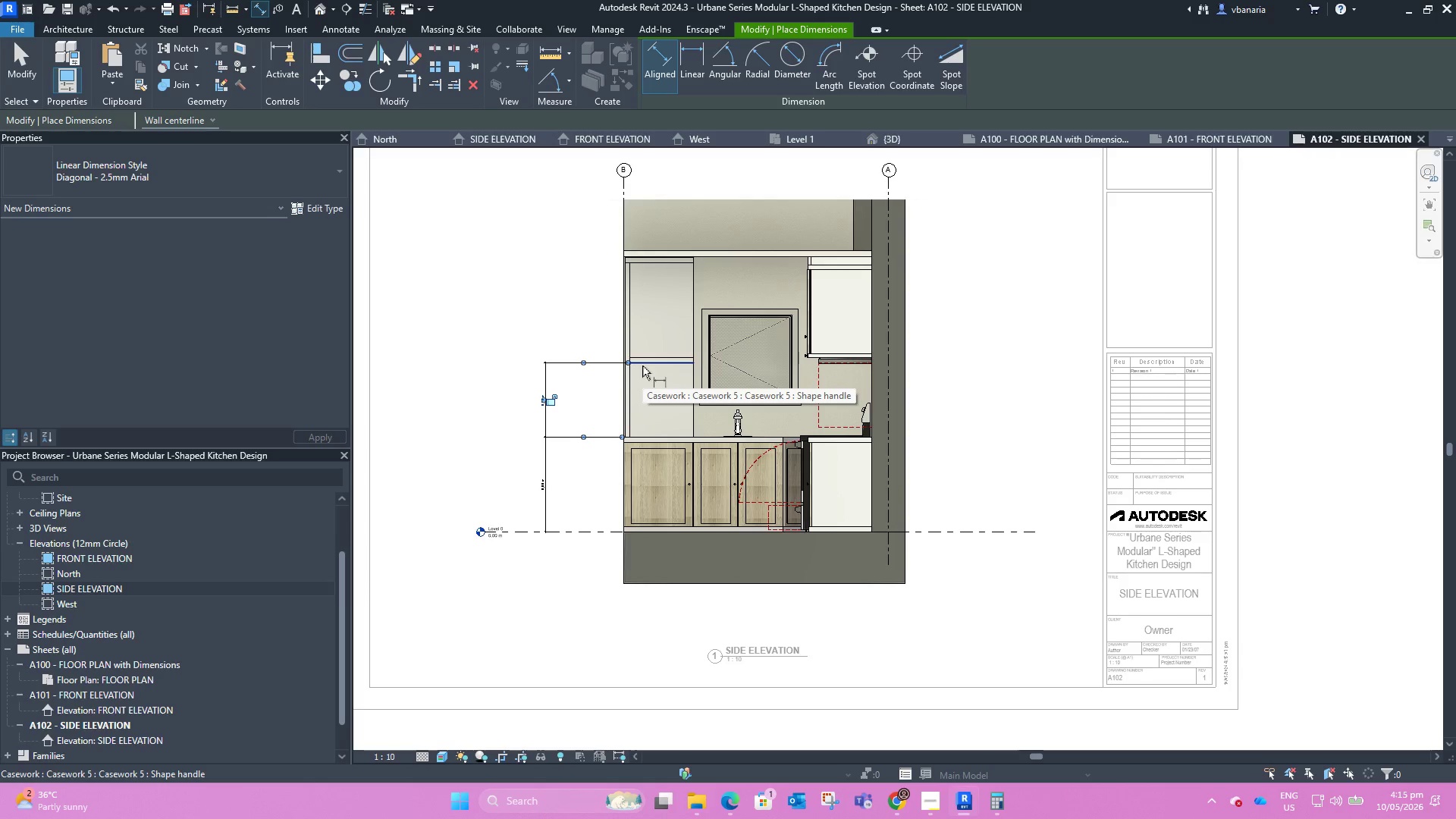 
left_click_drag(start_coordinate=[642, 366], to_coordinate=[642, 362])
 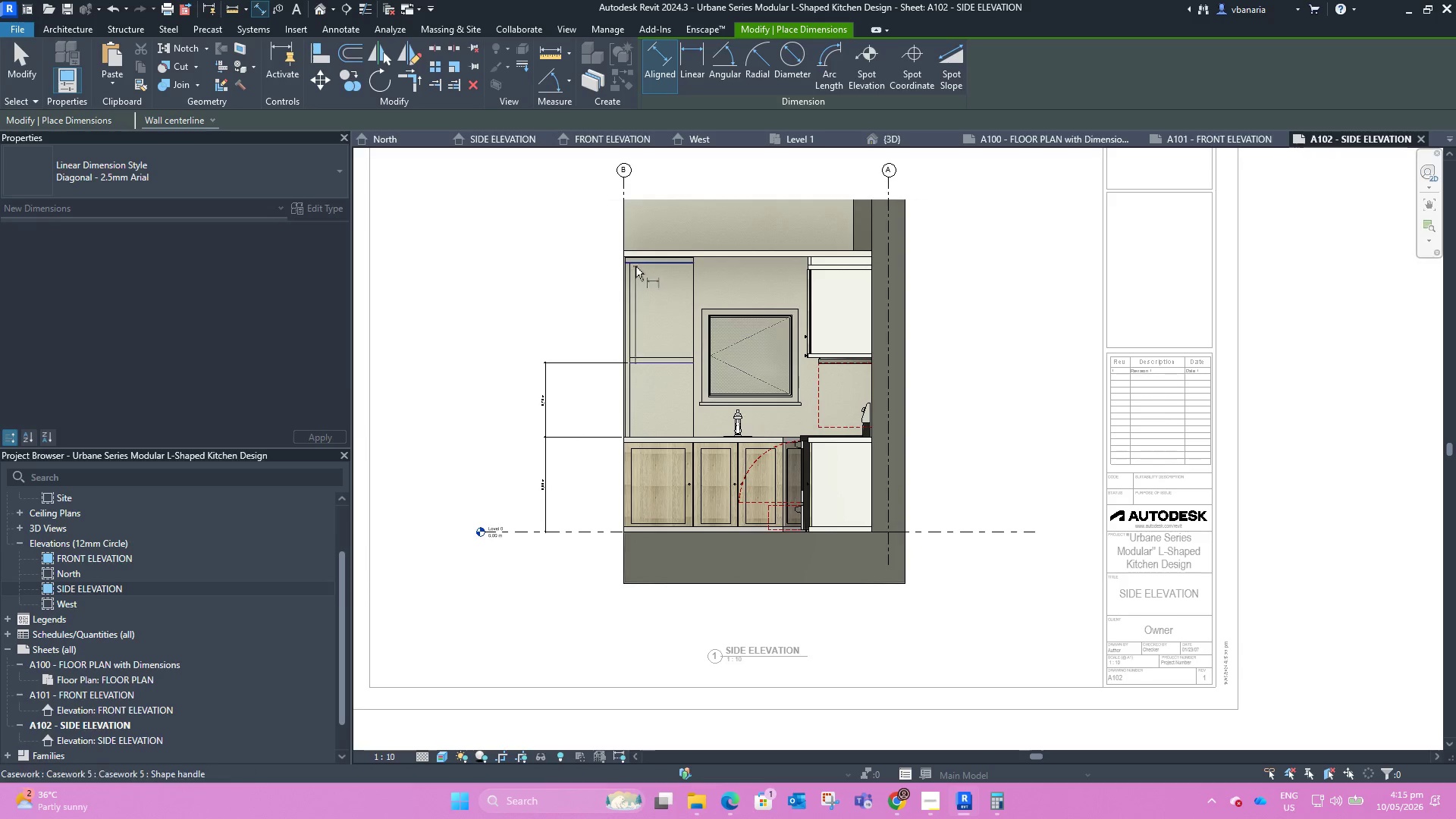 
left_click([635, 266])
 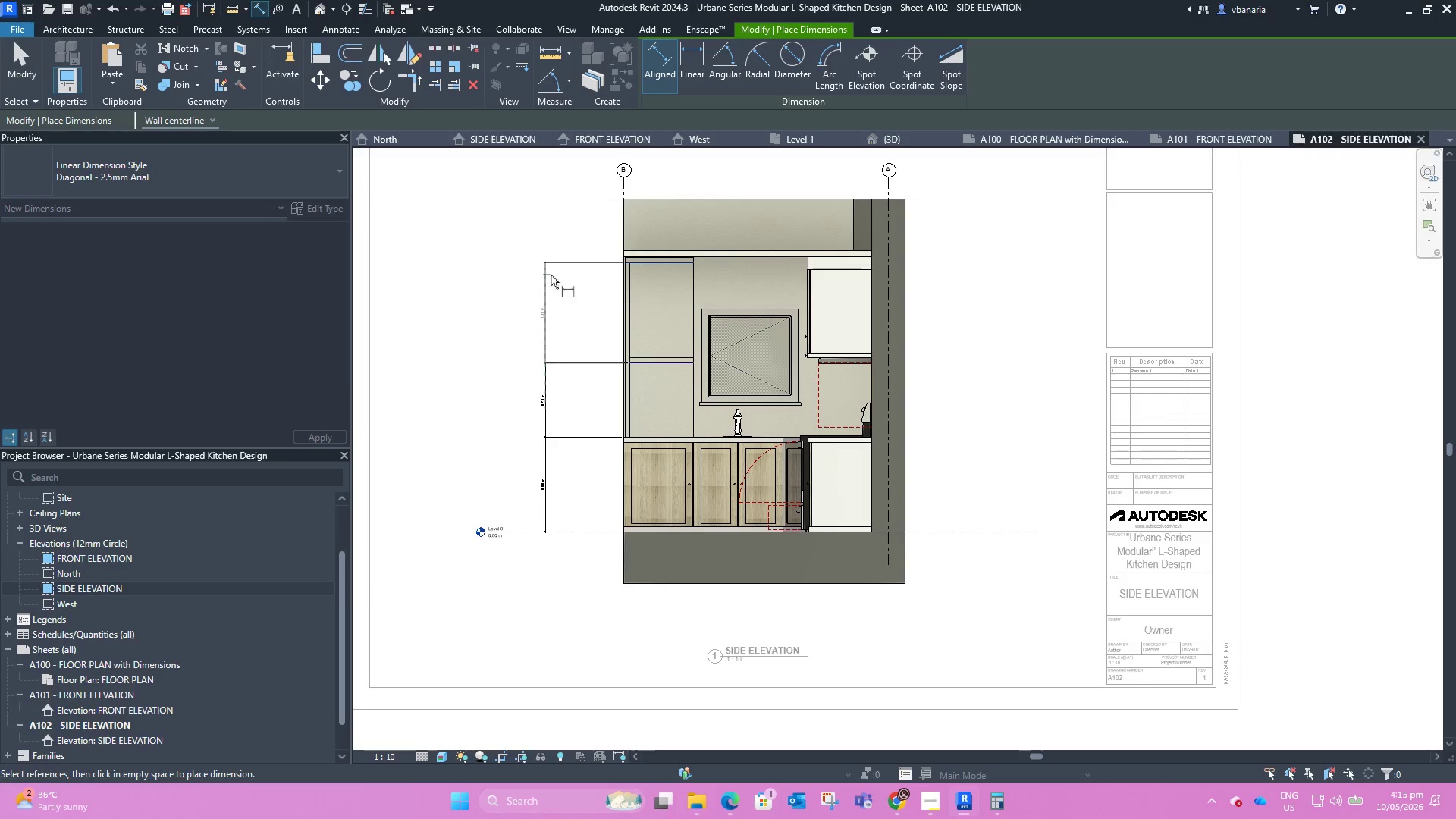 
left_click([545, 276])
 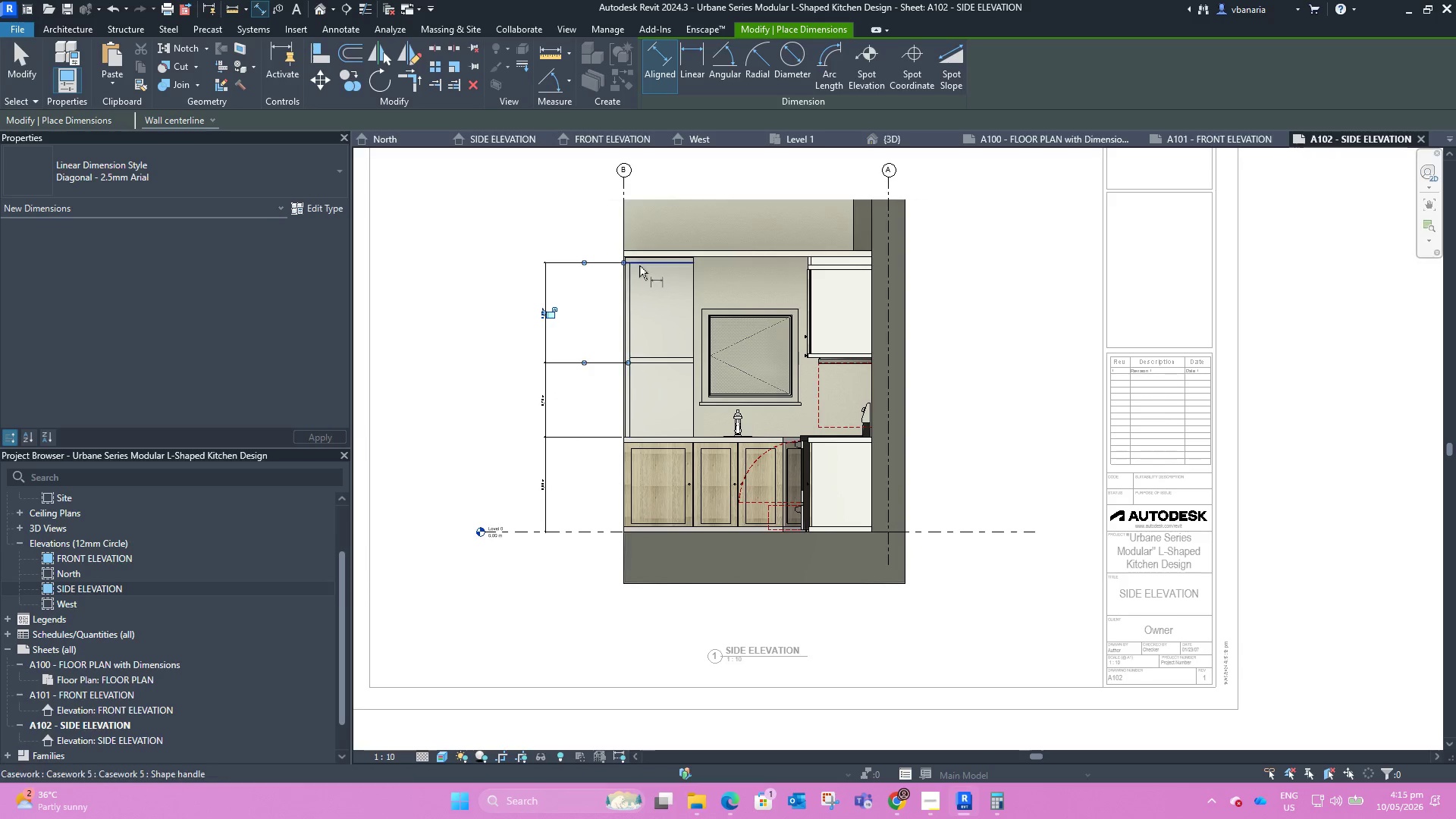 
left_click([639, 265])
 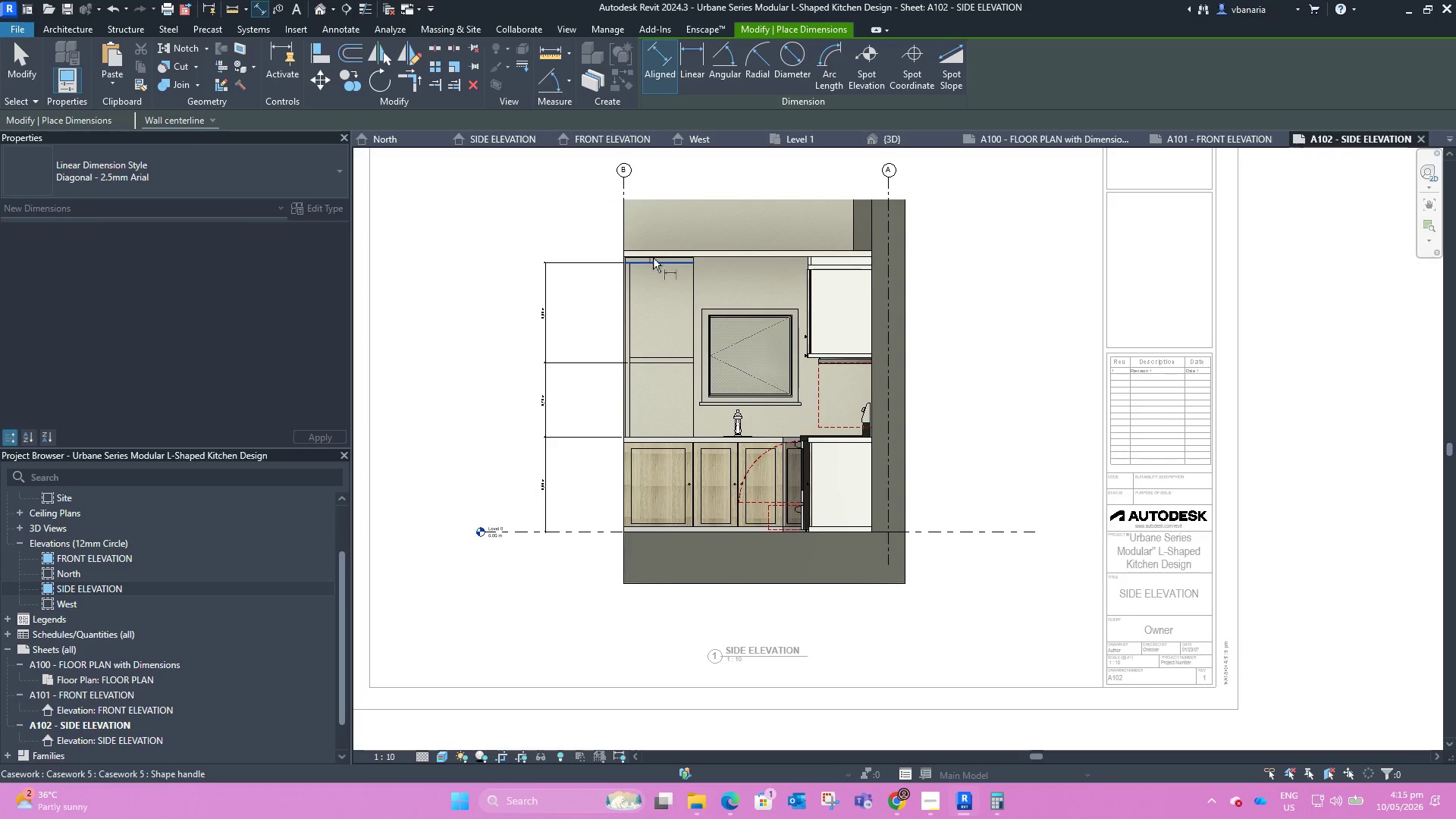 
scroll: coordinate [630, 262], scroll_direction: up, amount: 13.0
 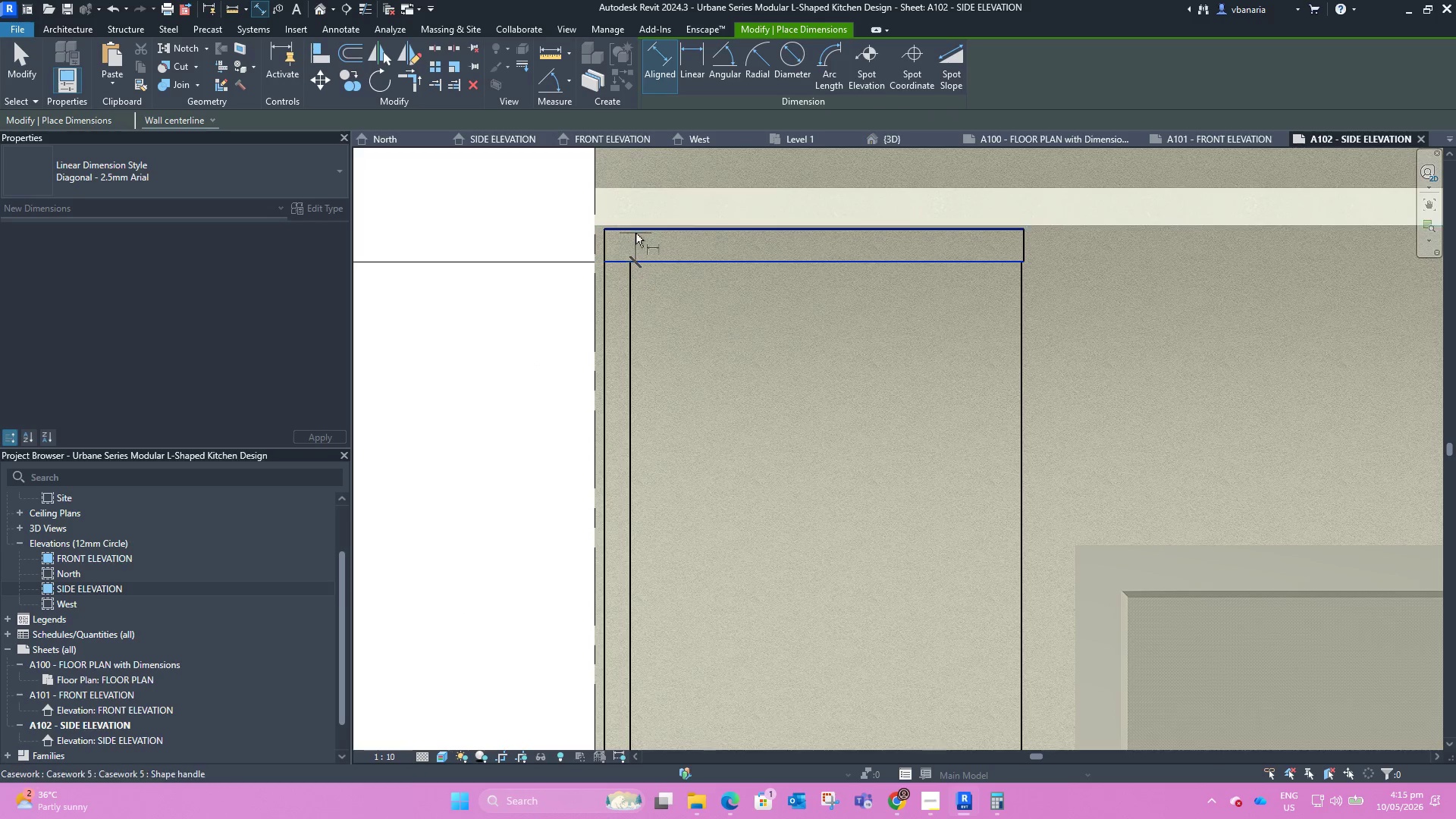 
left_click([635, 233])
 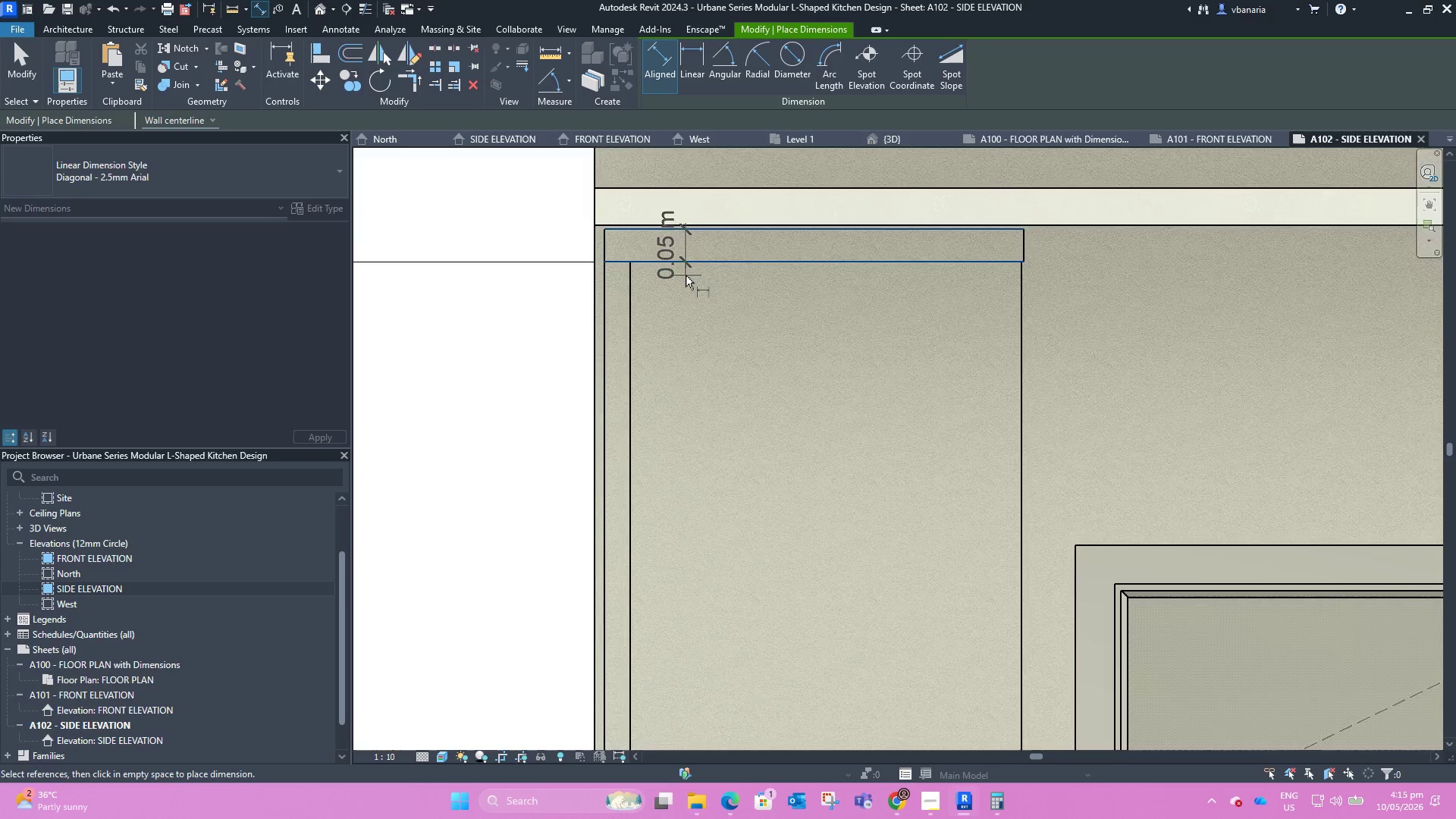 
scroll: coordinate [686, 275], scroll_direction: down, amount: 5.0
 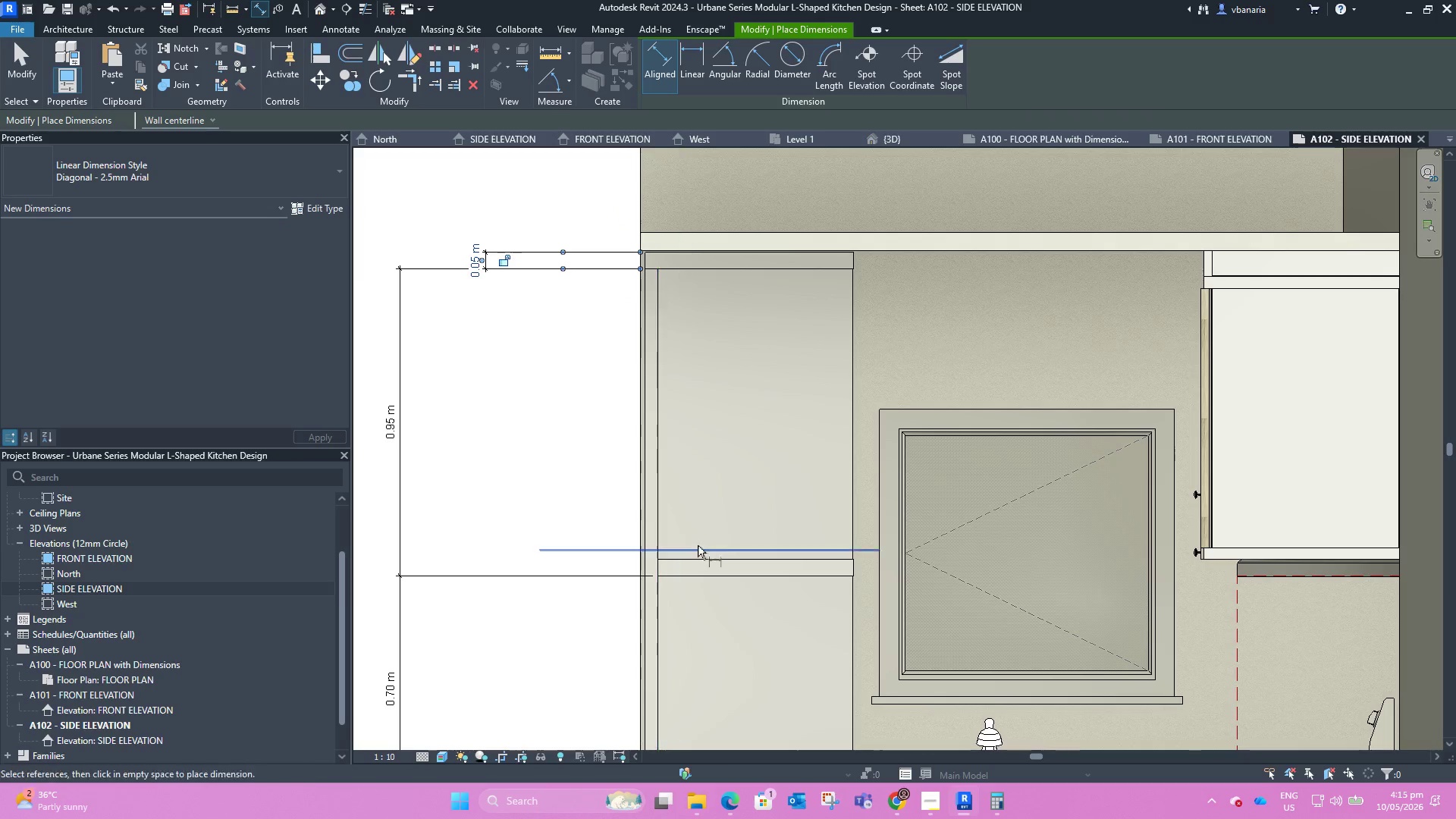 
left_click([701, 557])
 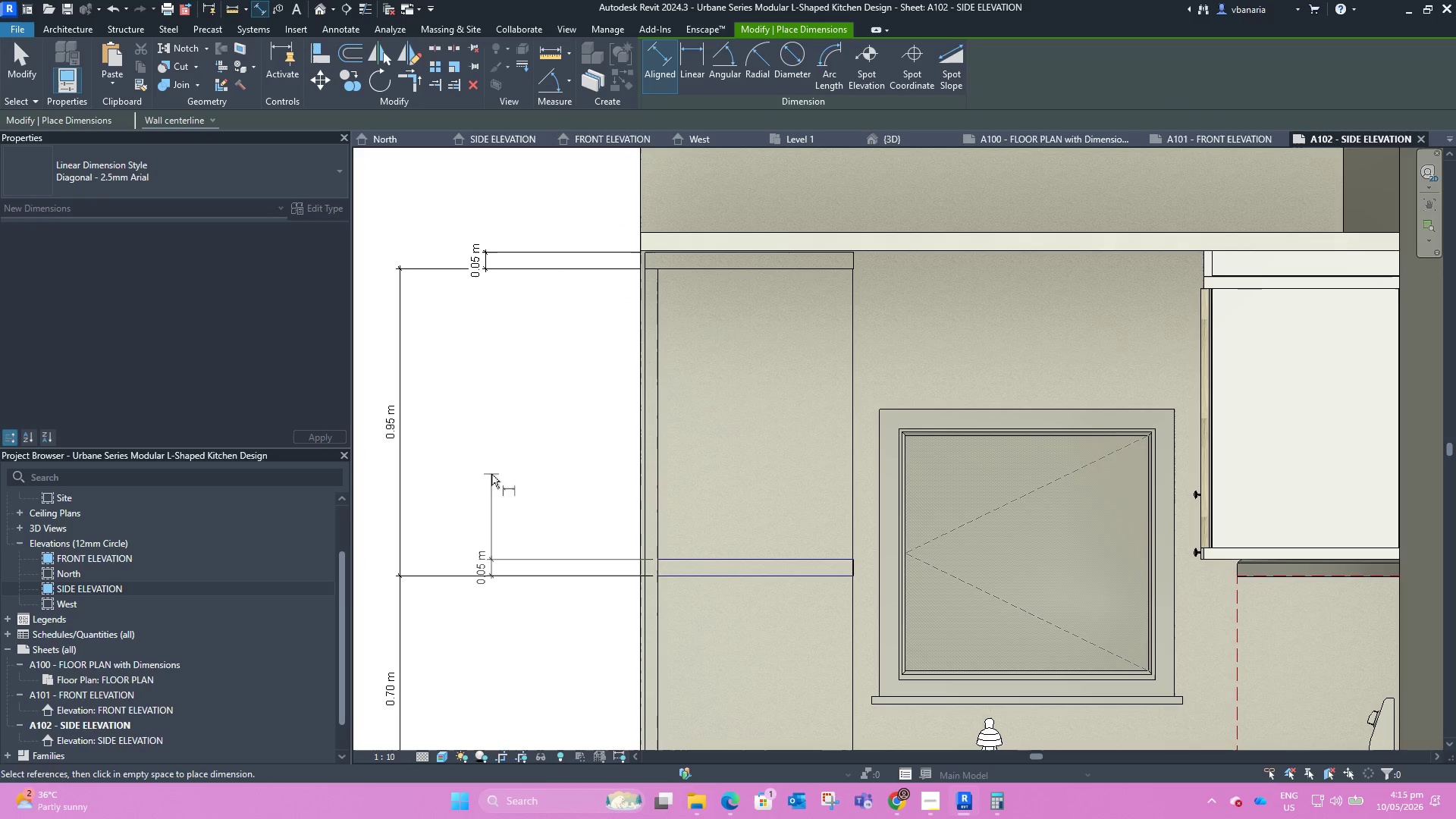 
left_click([480, 469])
 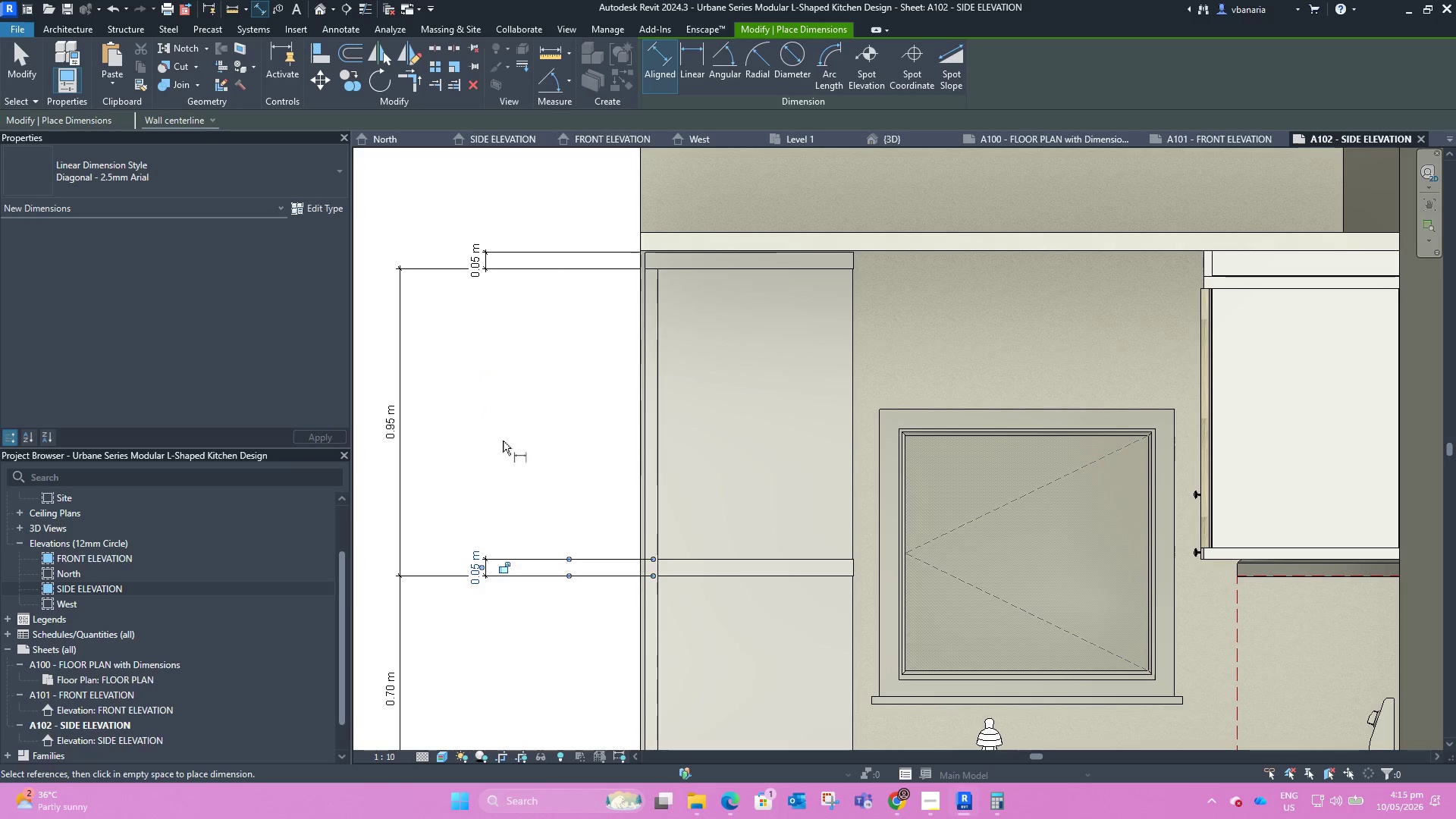 
key(Escape)
 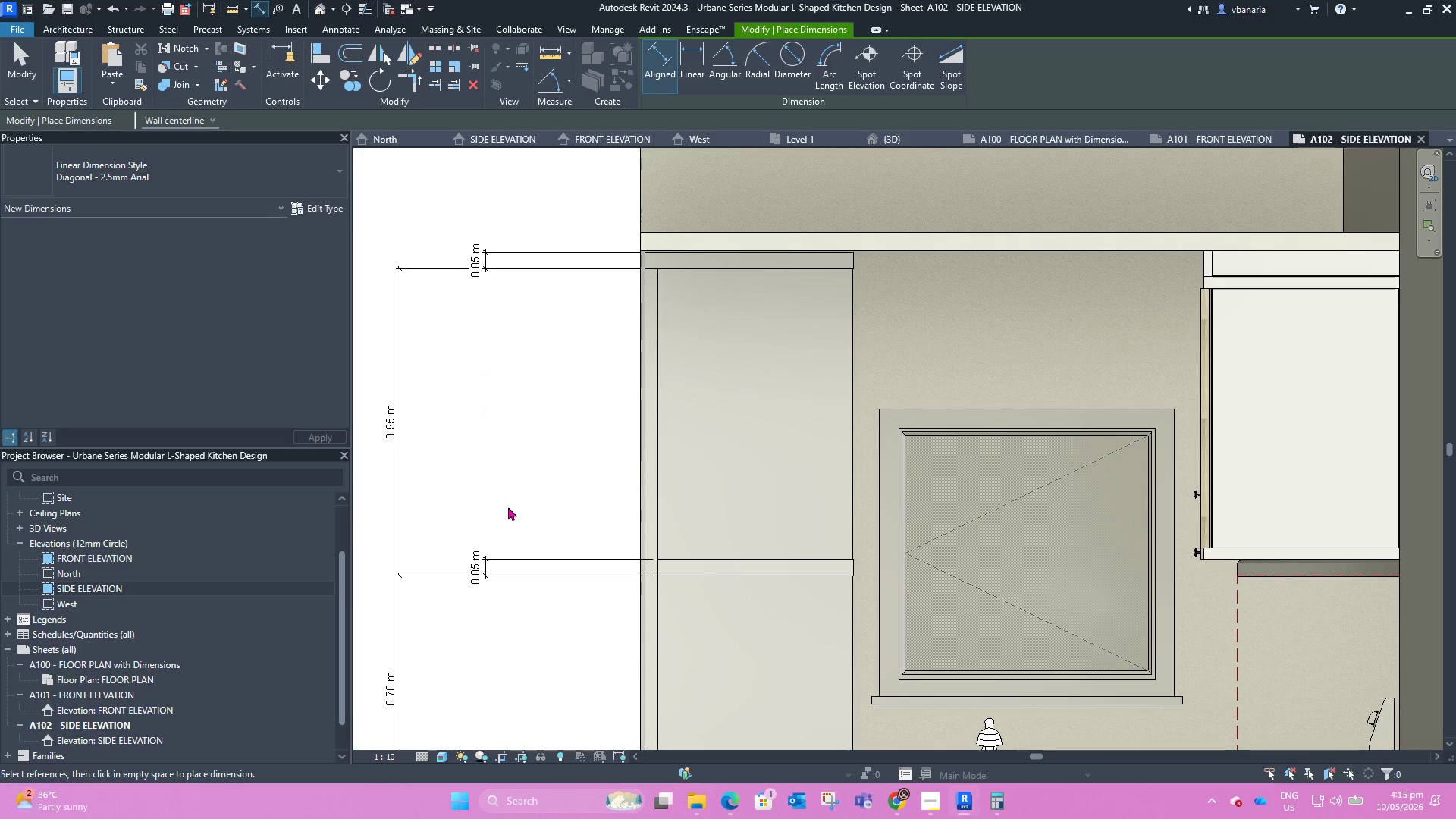 
key(Escape)
 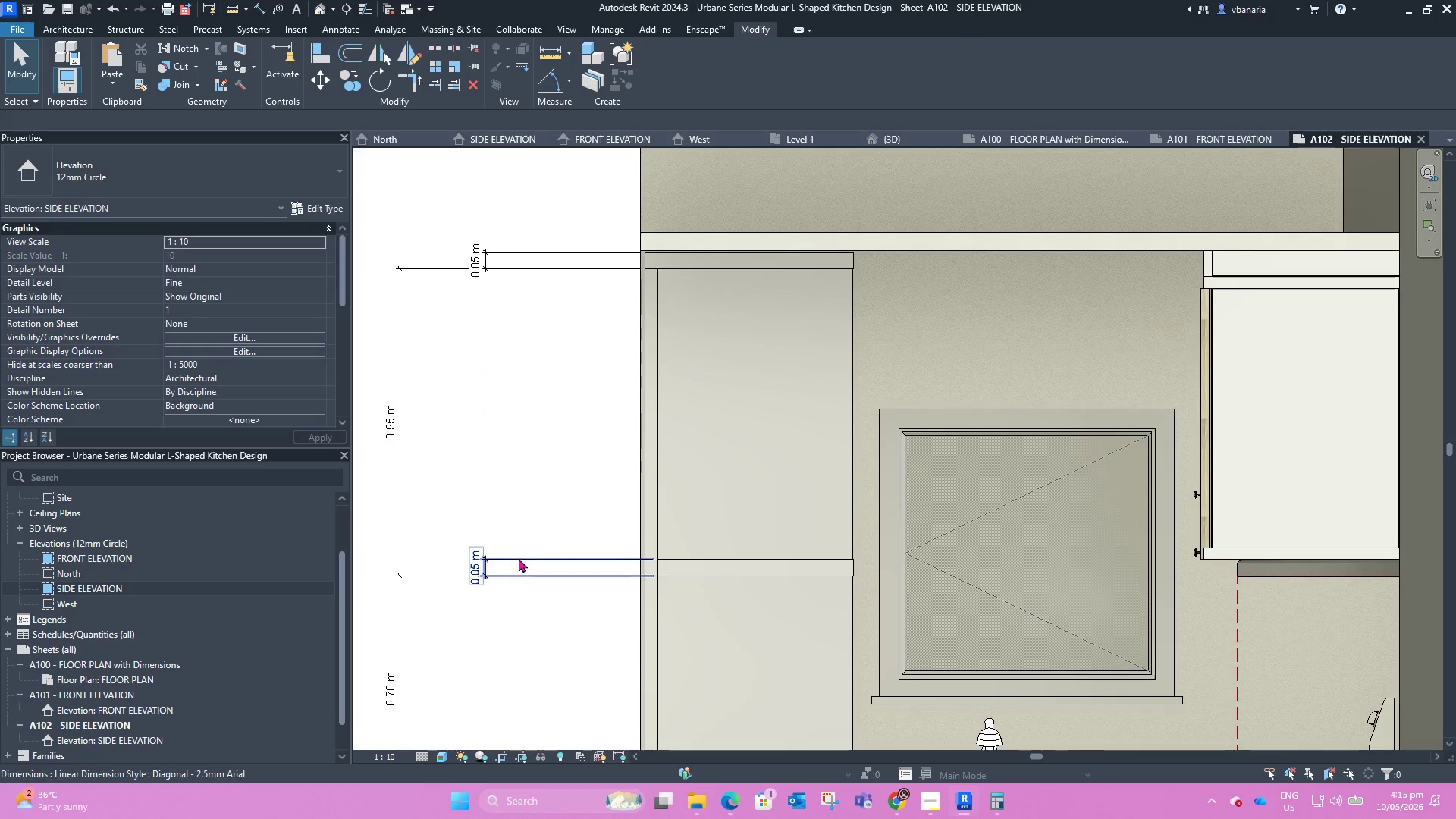 
left_click([519, 560])
 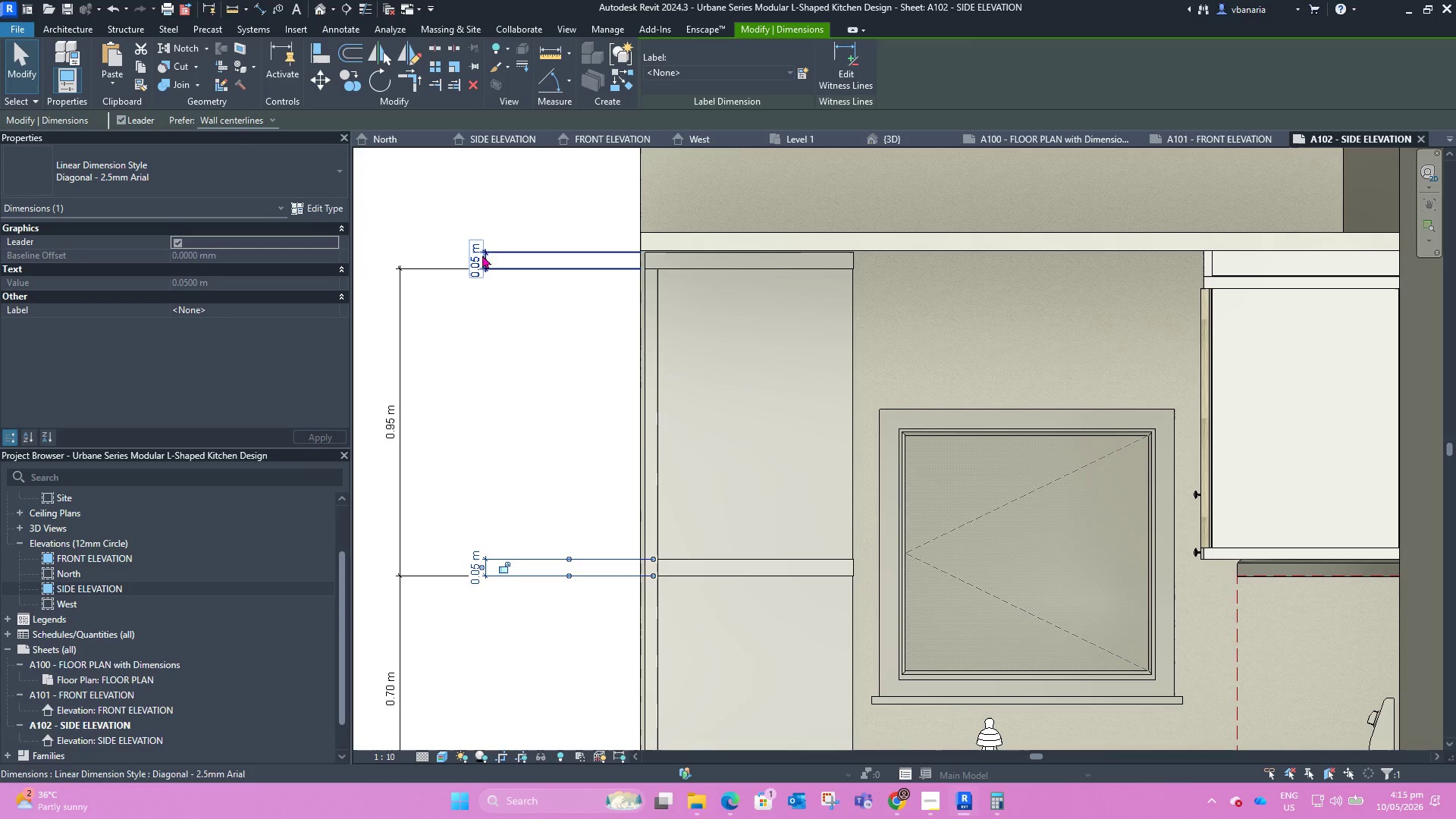 
key(Control+ControlLeft)
 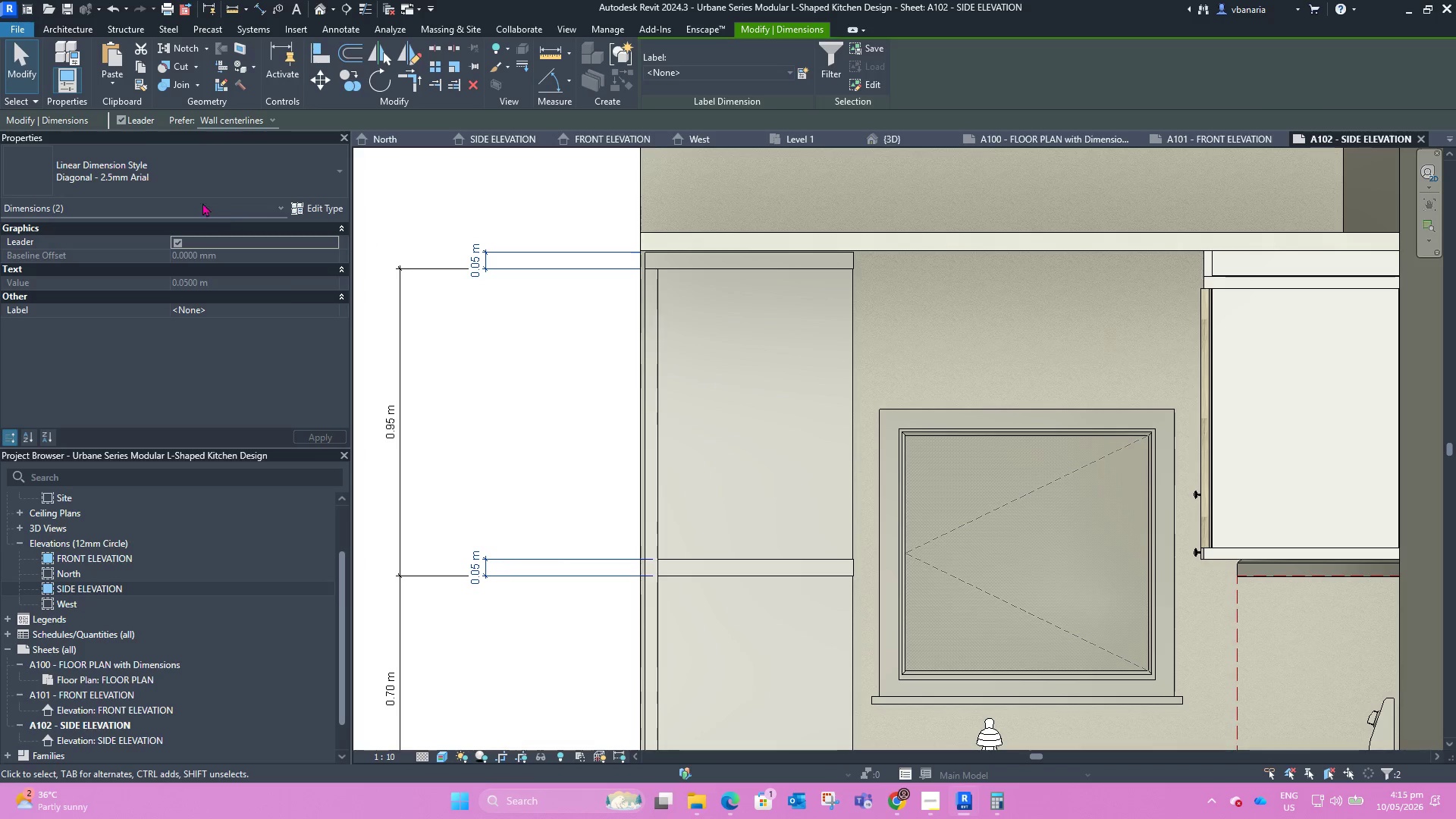 
left_click([192, 191])
 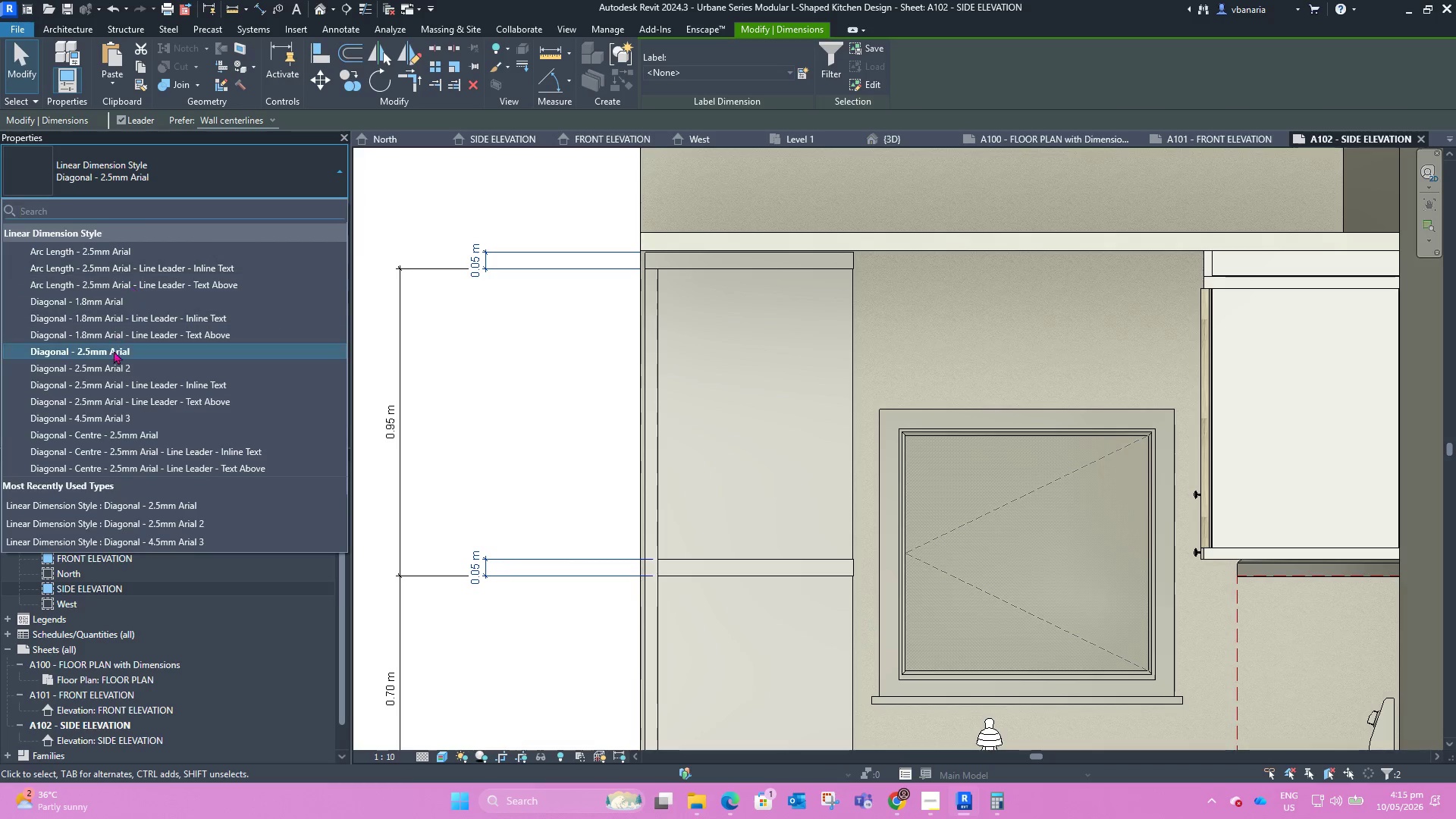 
left_click([112, 365])
 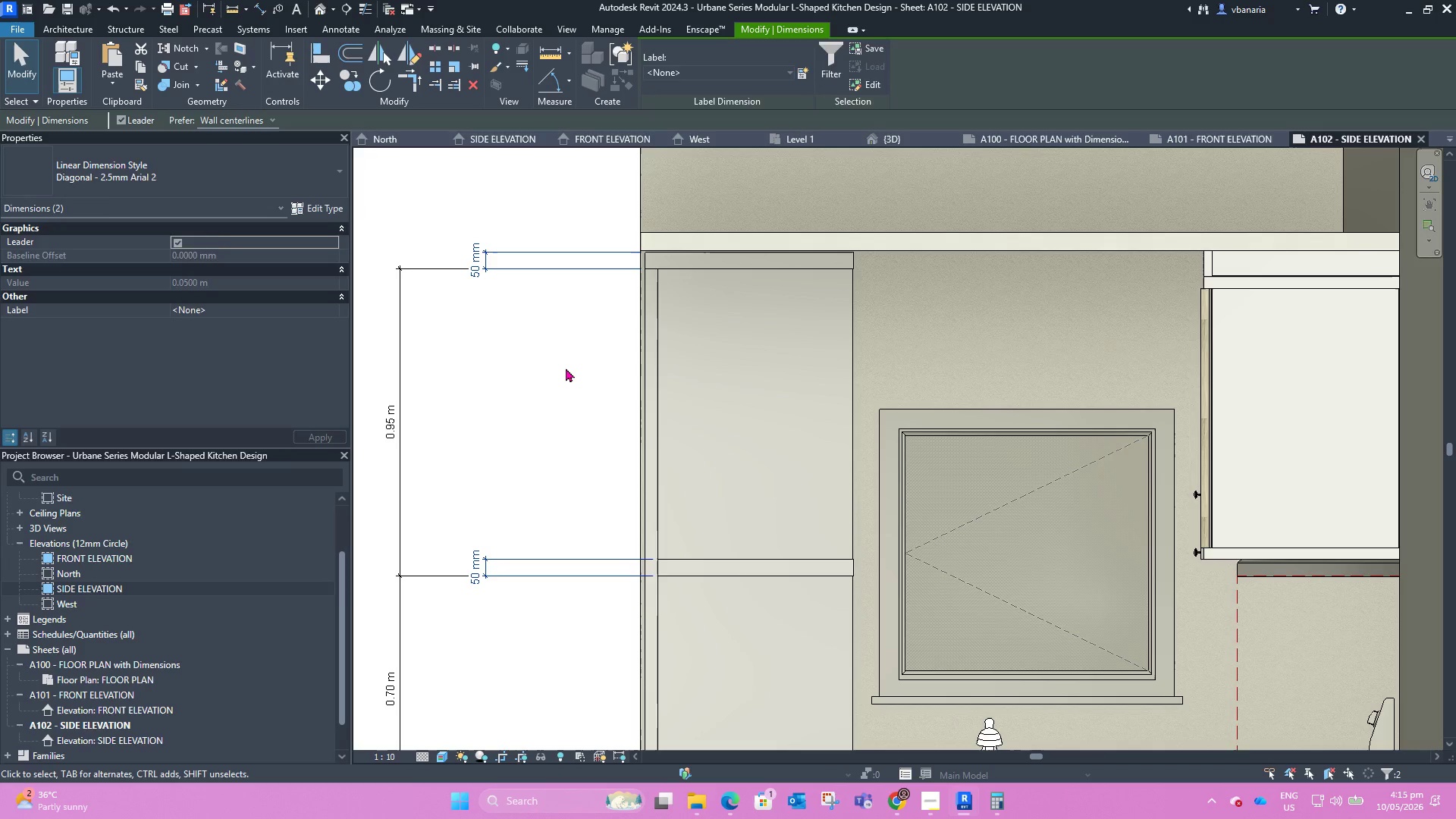 
left_click([566, 368])
 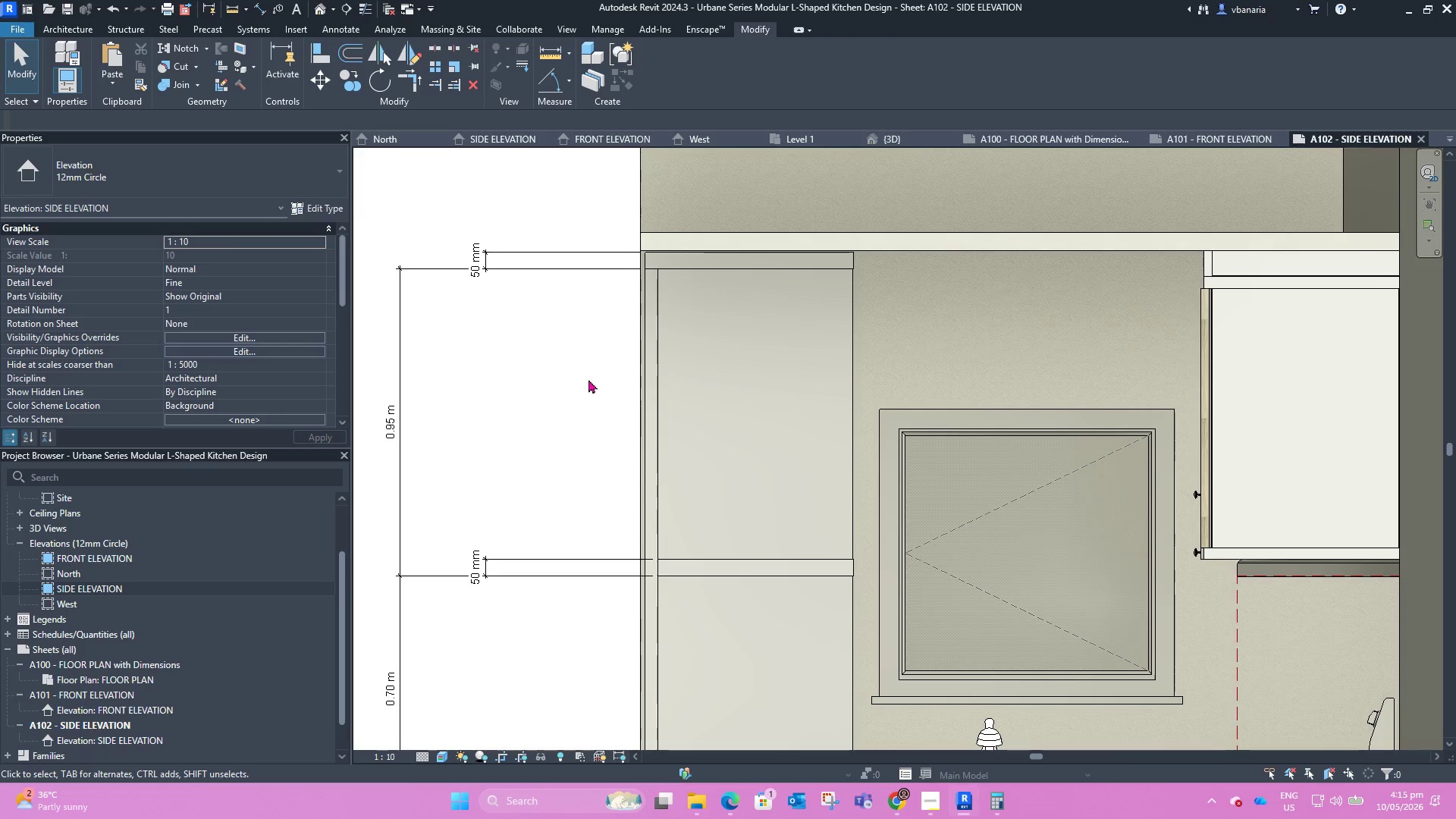 
scroll: coordinate [548, 353], scroll_direction: down, amount: 5.0
 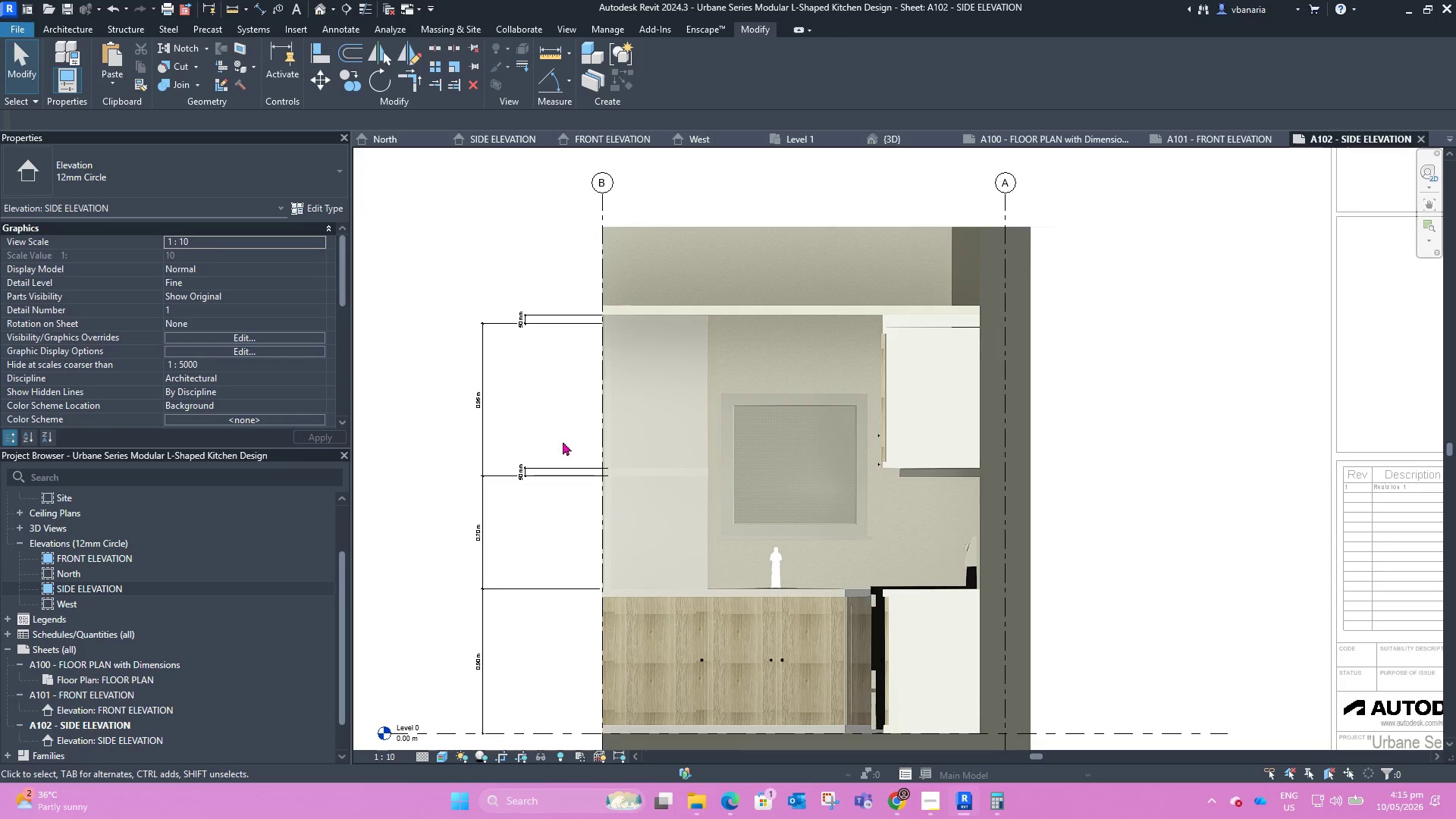 
scroll: coordinate [561, 447], scroll_direction: up, amount: 3.0
 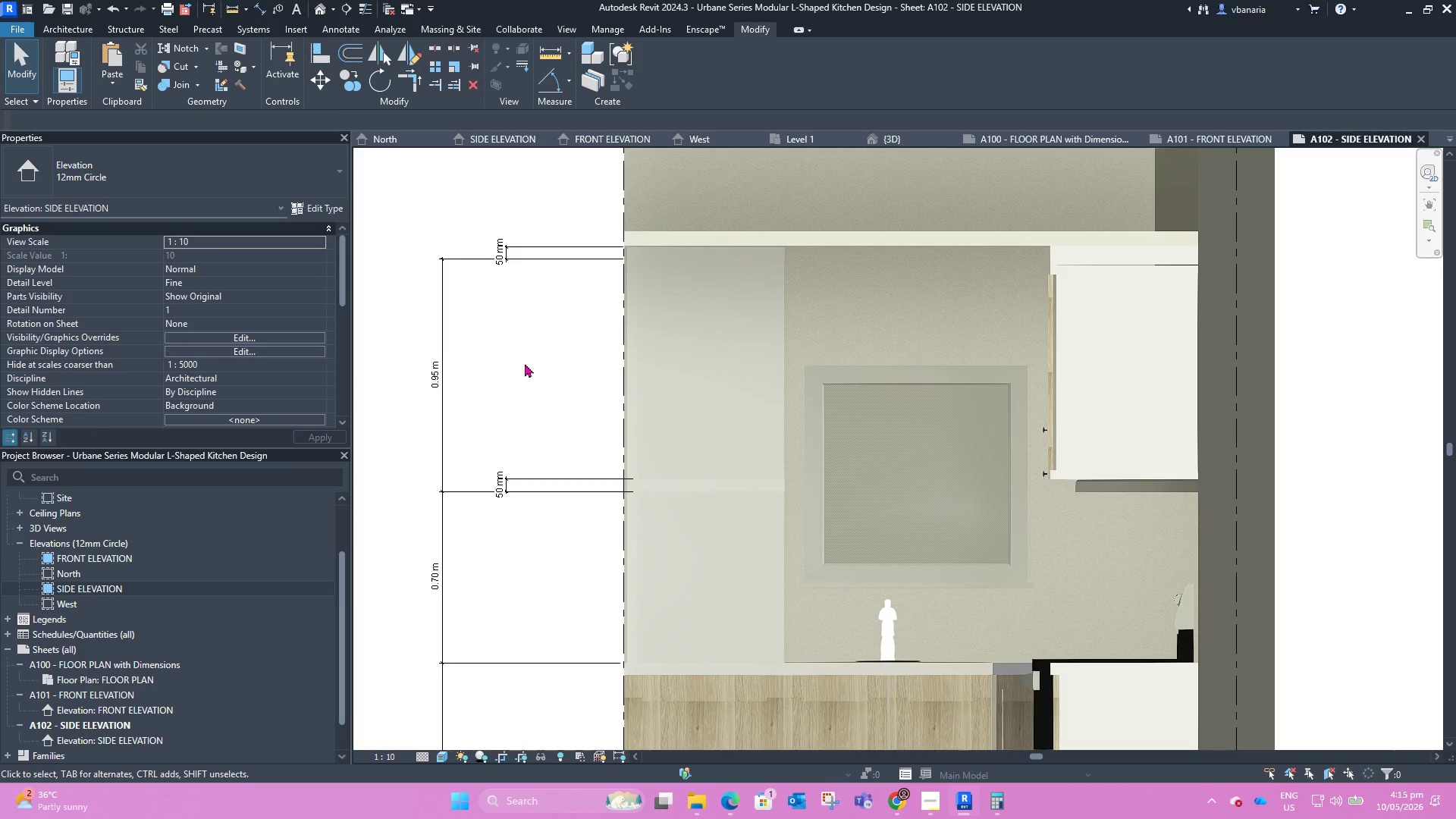 
scroll: coordinate [597, 351], scroll_direction: down, amount: 3.0
 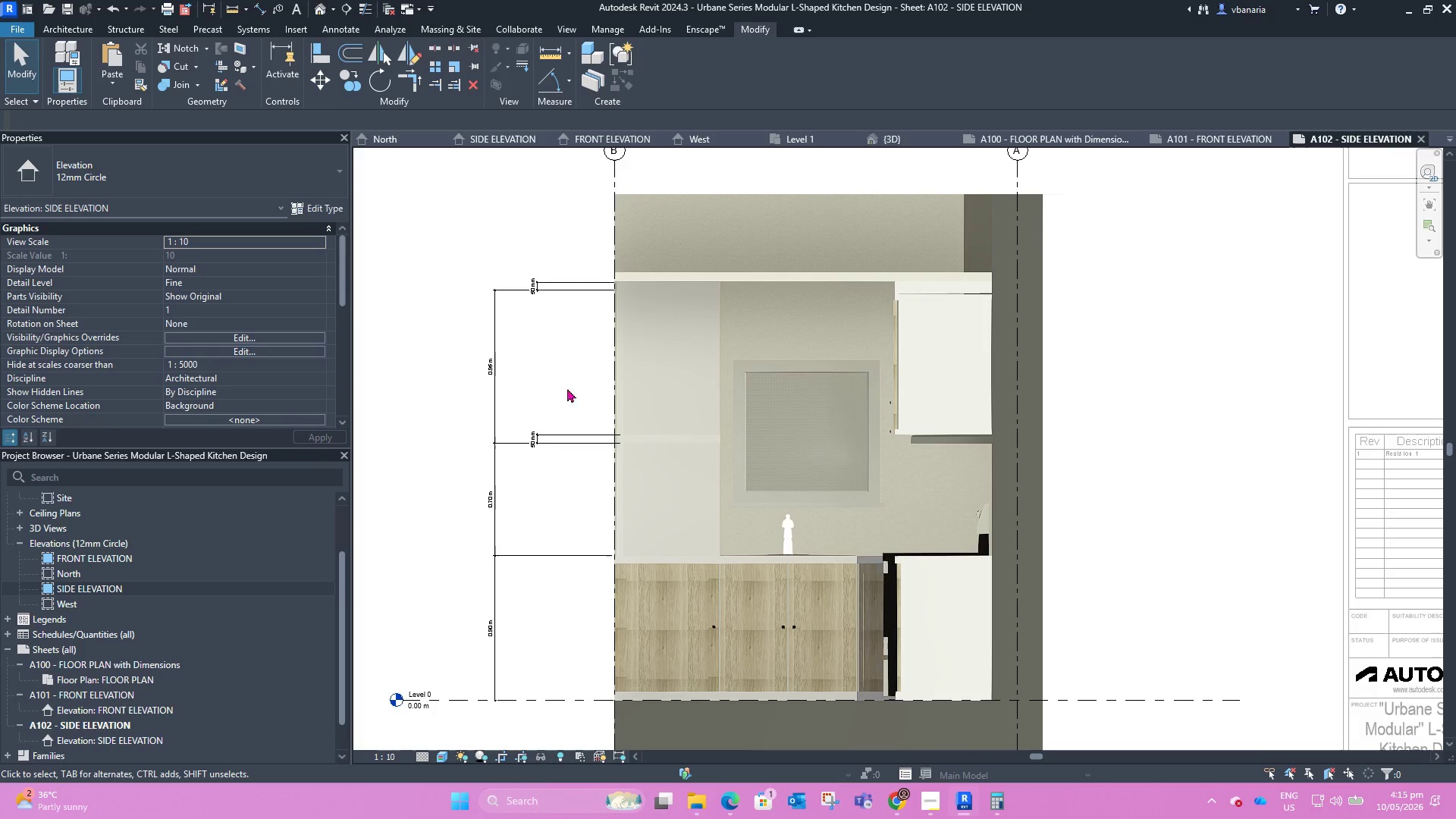 
left_click([258, 13])
 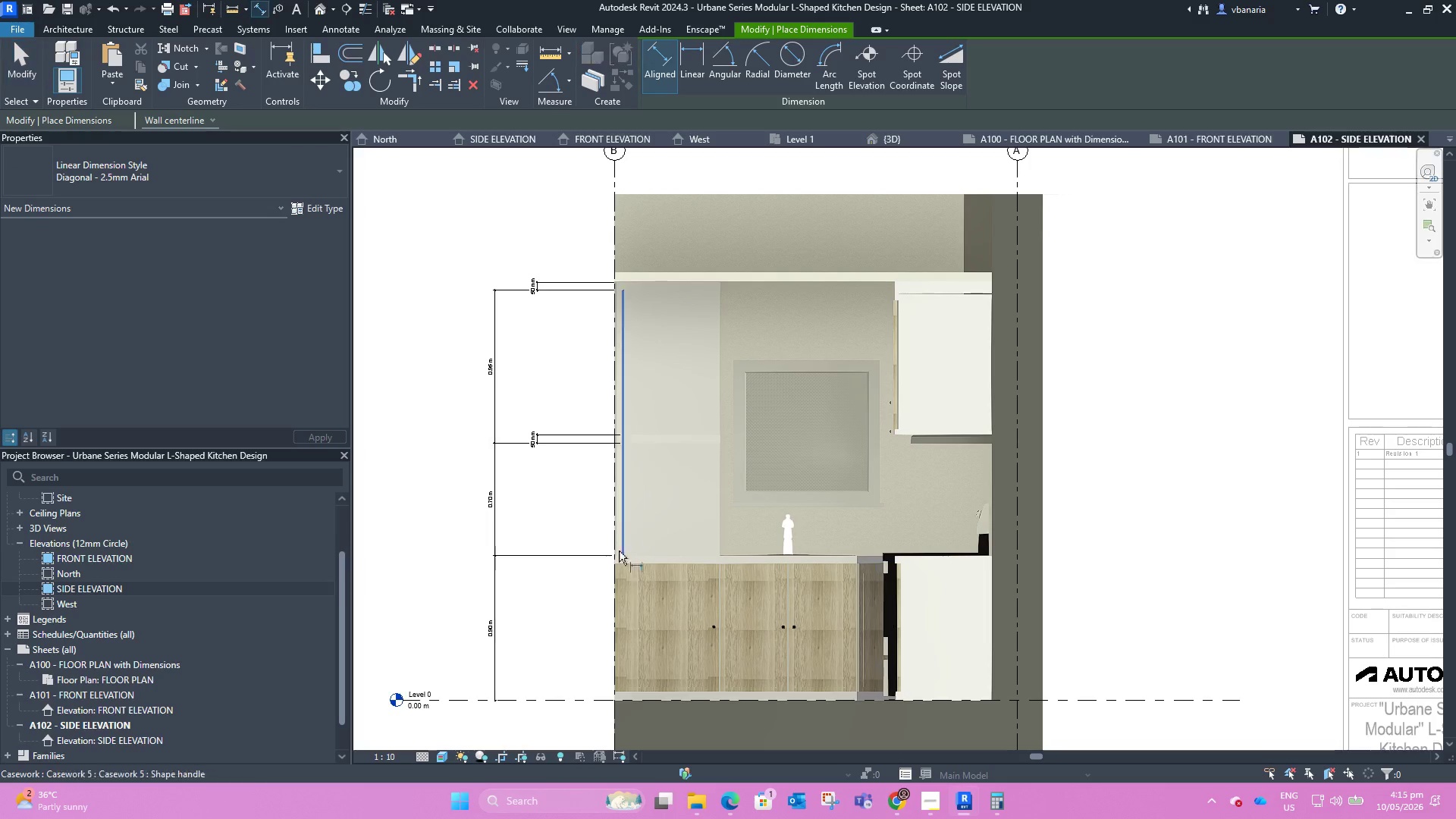 
scroll: coordinate [627, 564], scroll_direction: up, amount: 8.0
 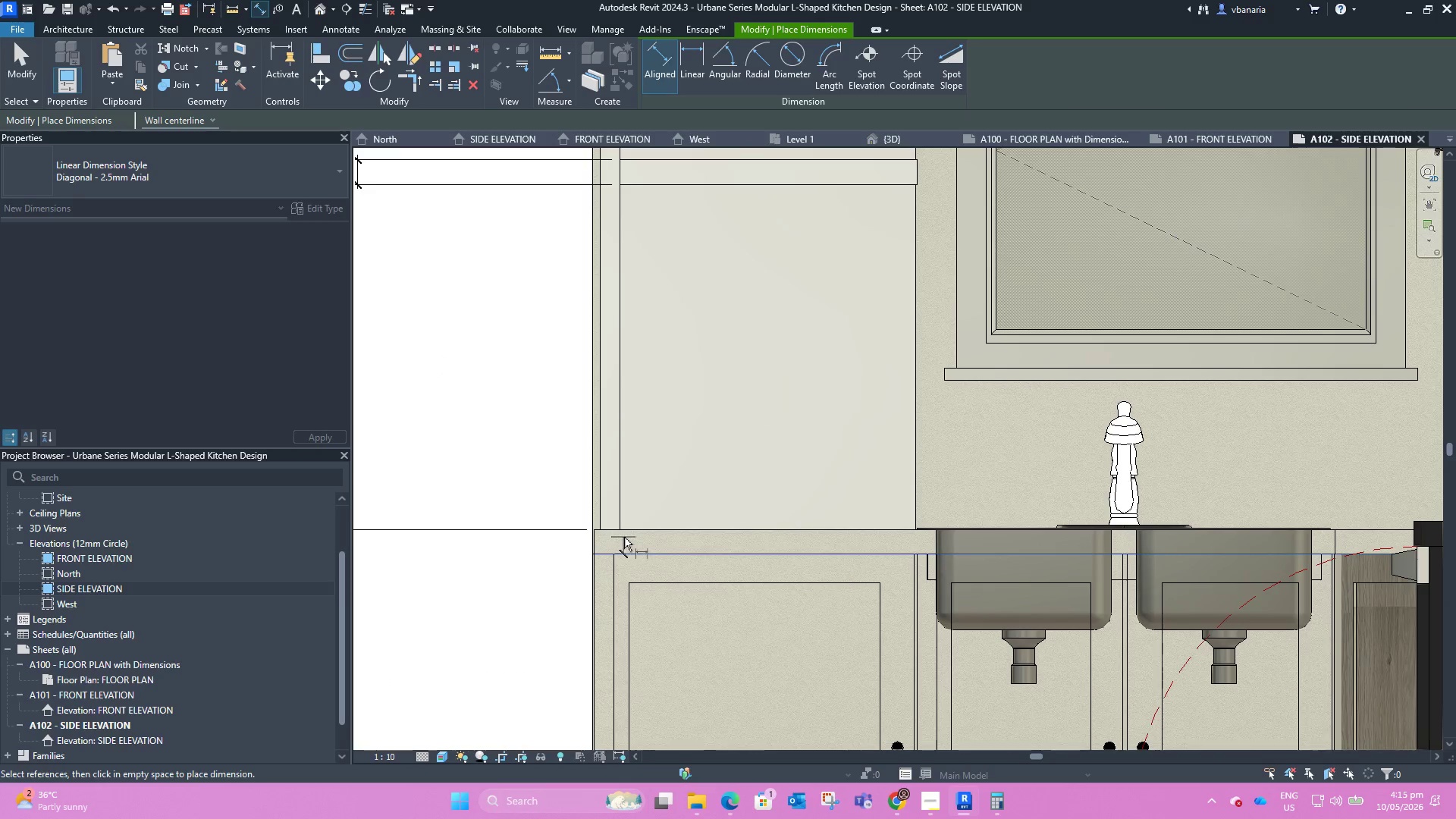 
left_click([626, 532])
 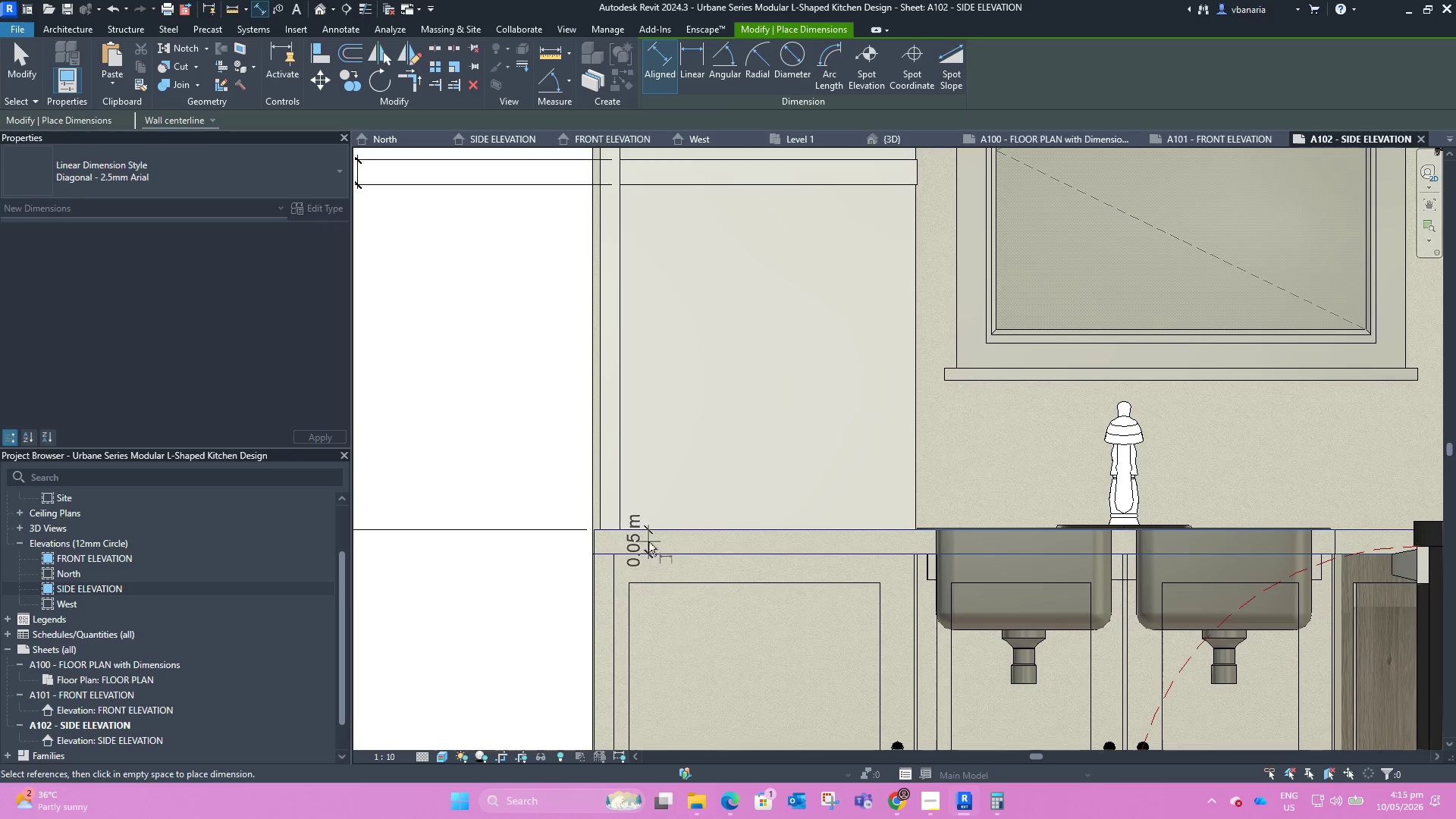 
scroll: coordinate [648, 541], scroll_direction: down, amount: 5.0
 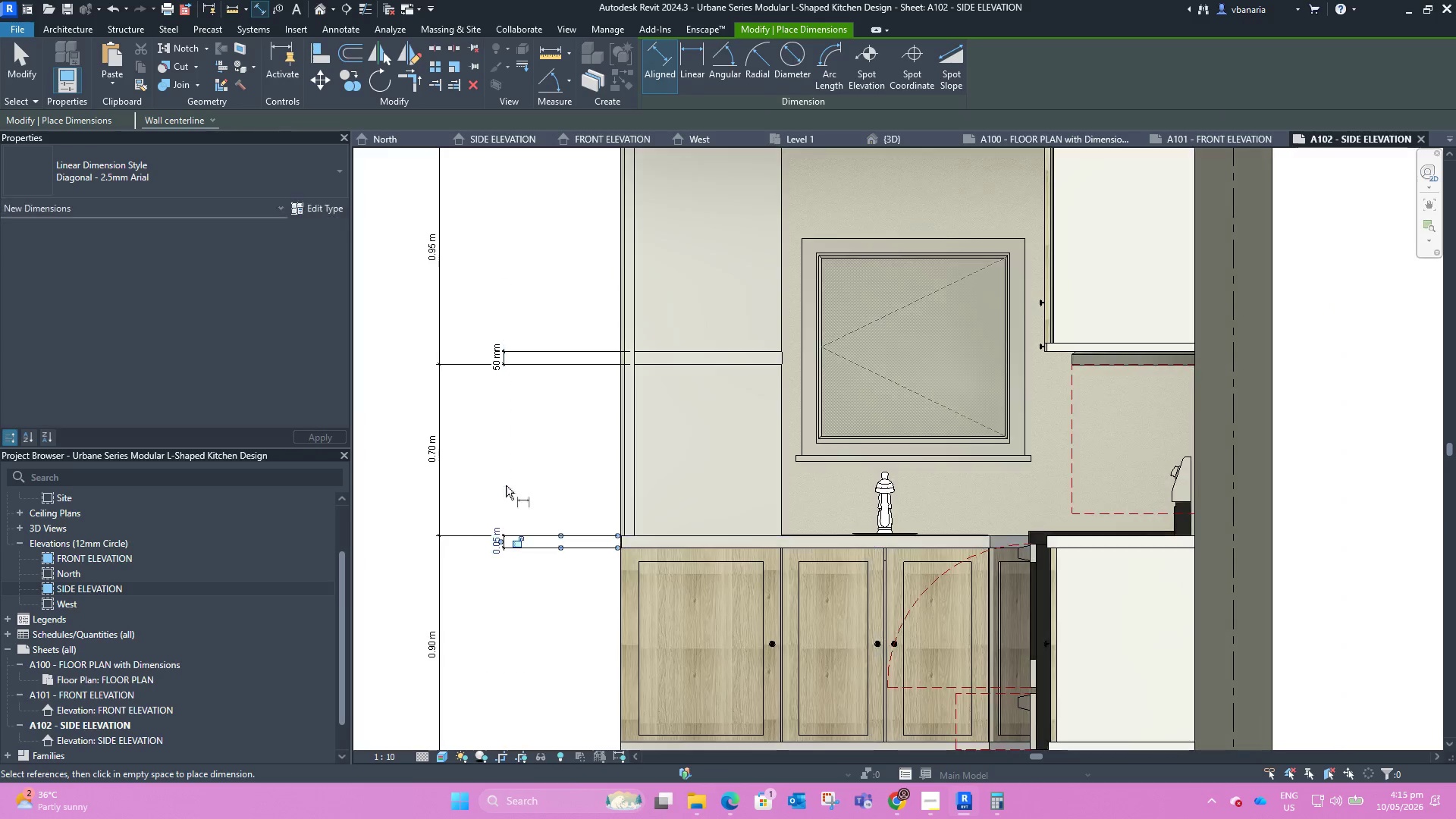 
key(Escape)
 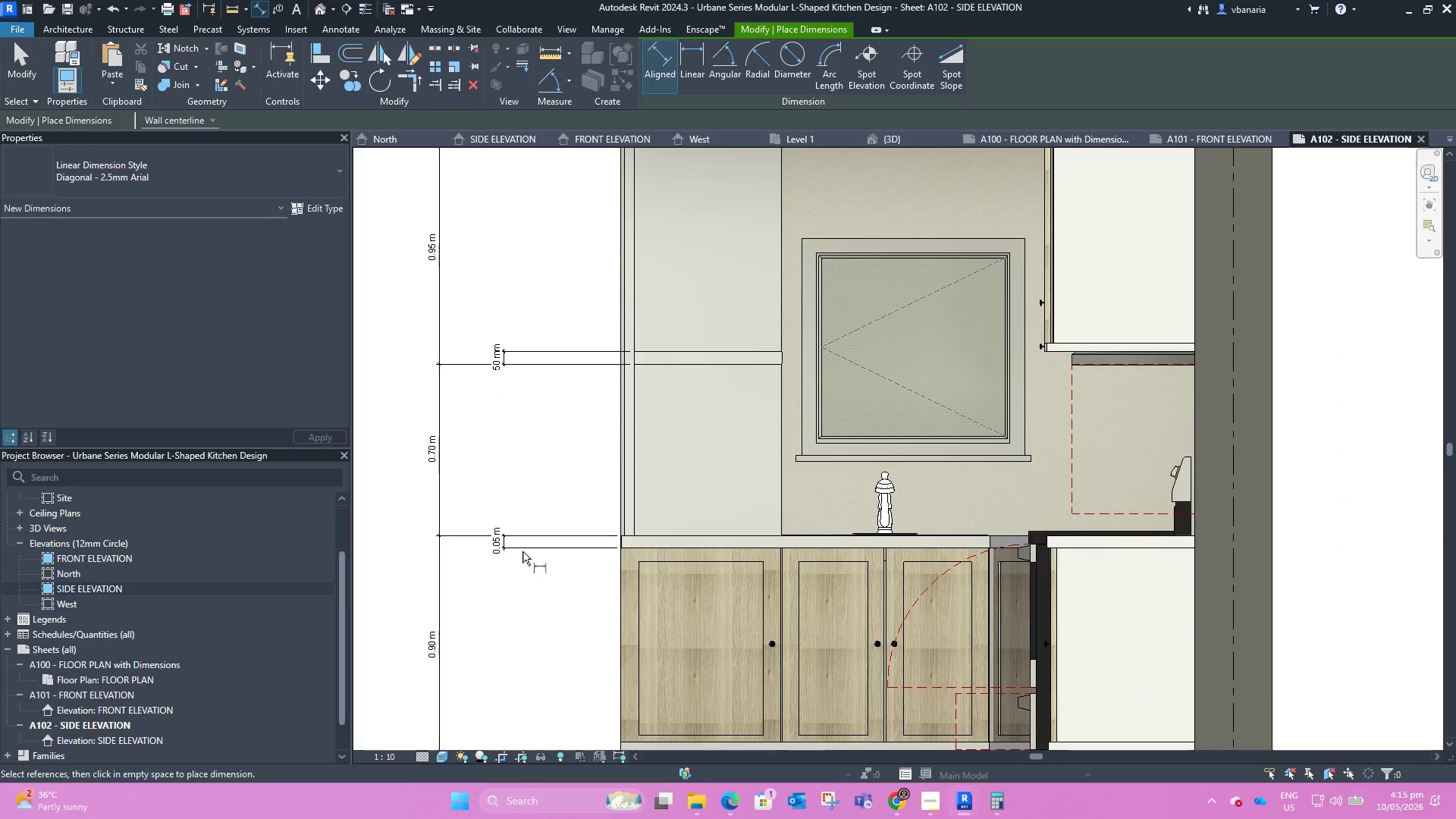 
key(Escape)
 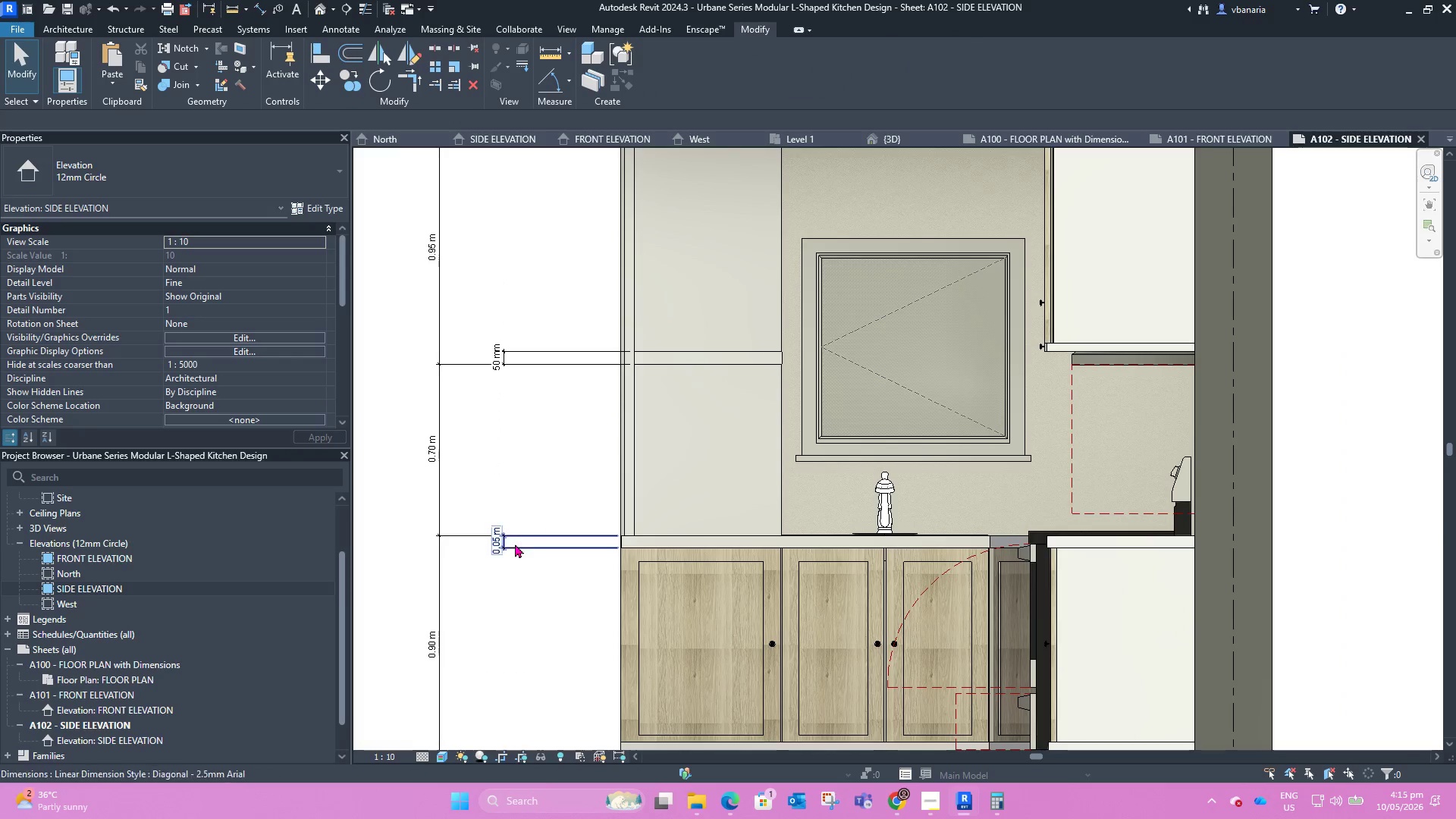 
left_click([515, 544])
 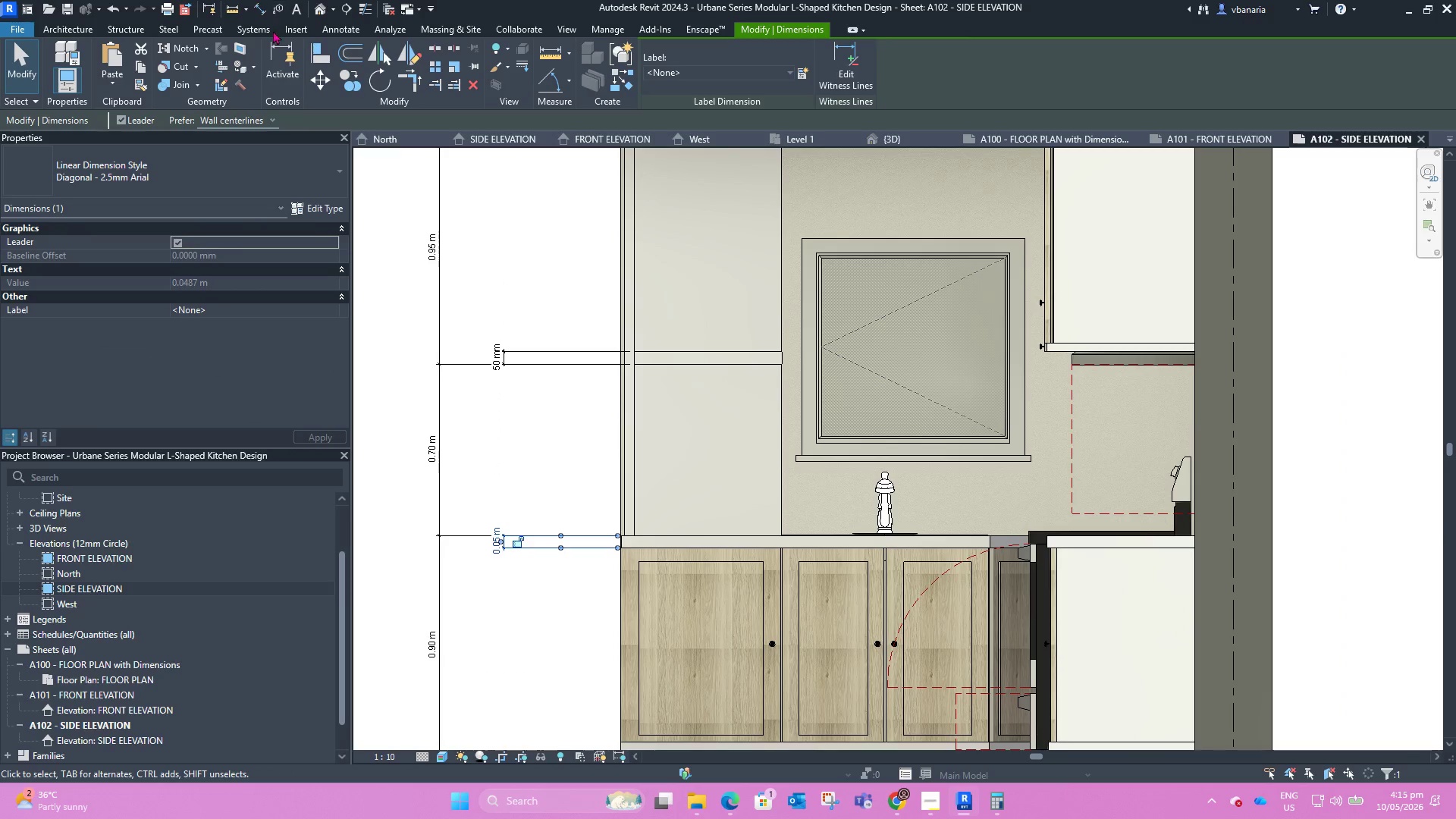 
left_click([250, 161])
 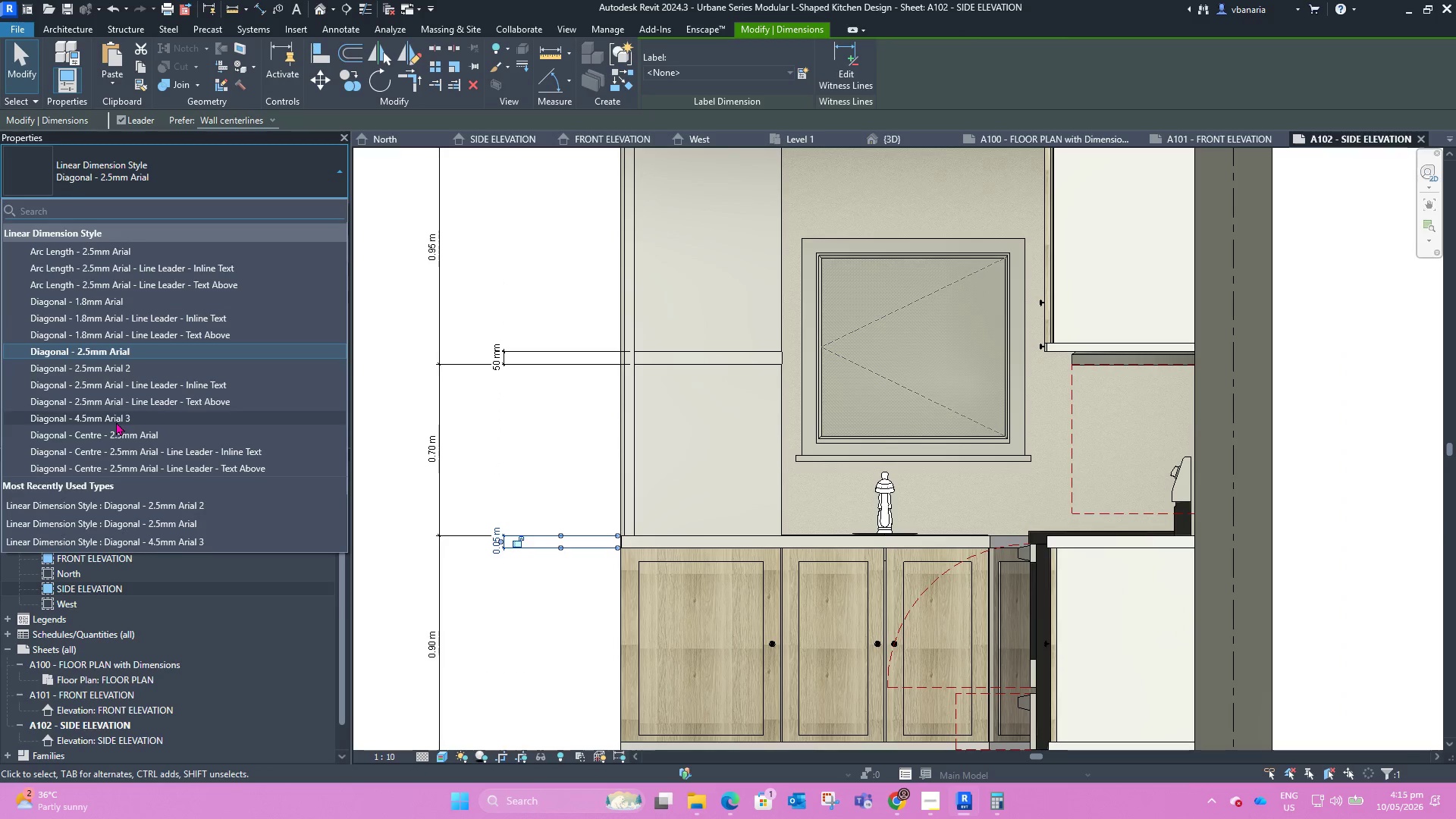 
left_click([107, 369])
 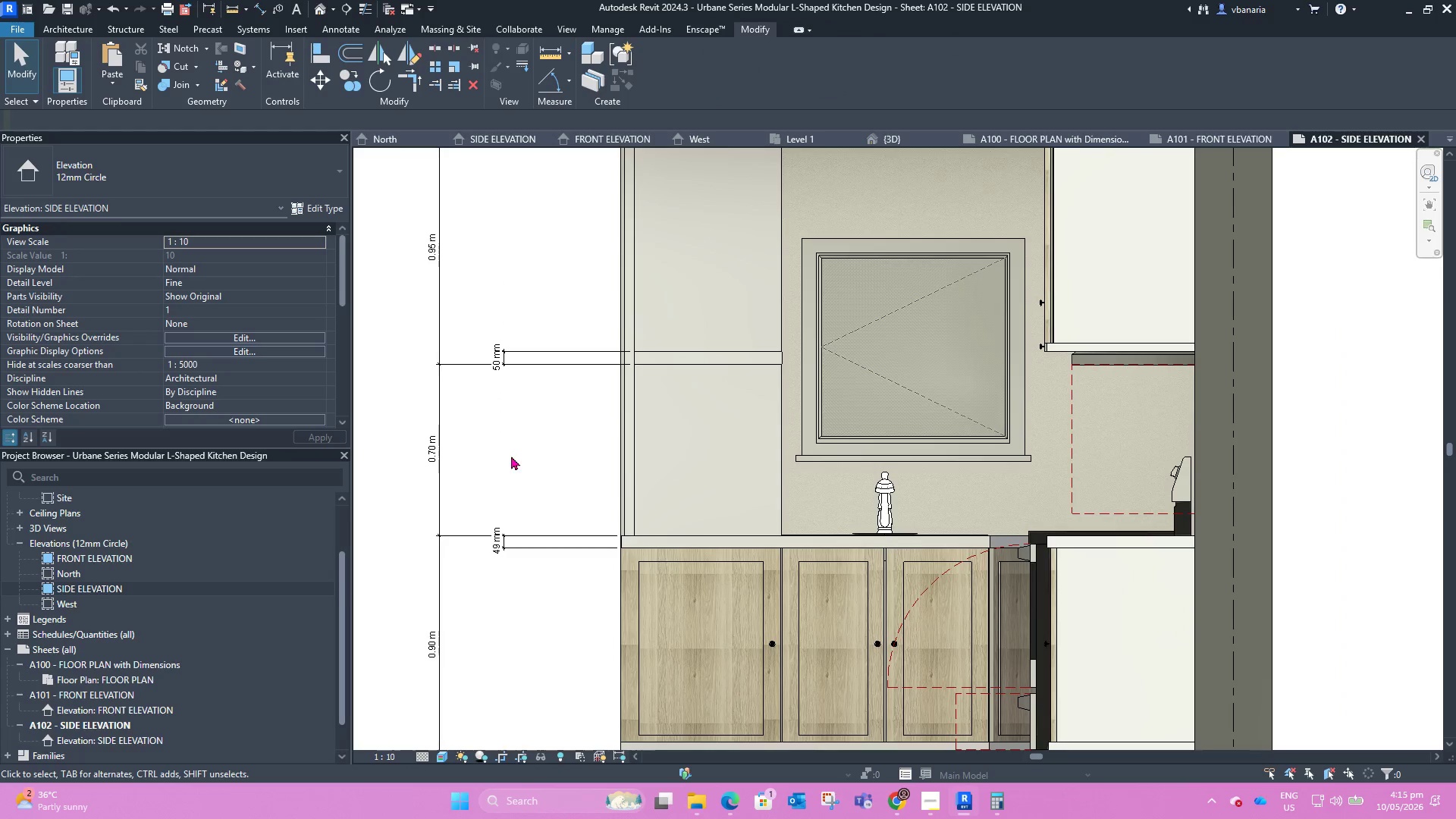 
scroll: coordinate [636, 505], scroll_direction: up, amount: 12.0
 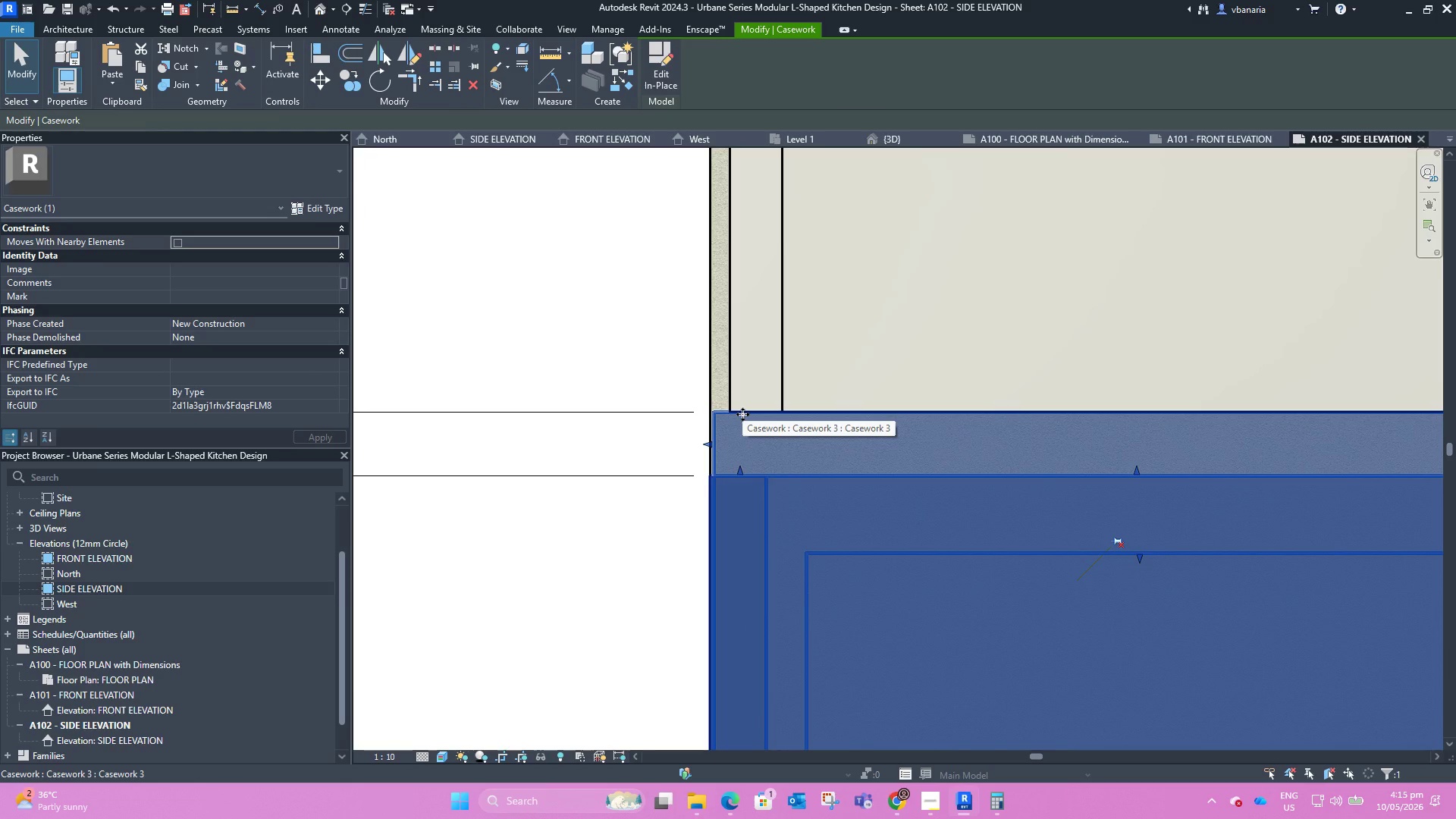 
left_click([658, 366])
 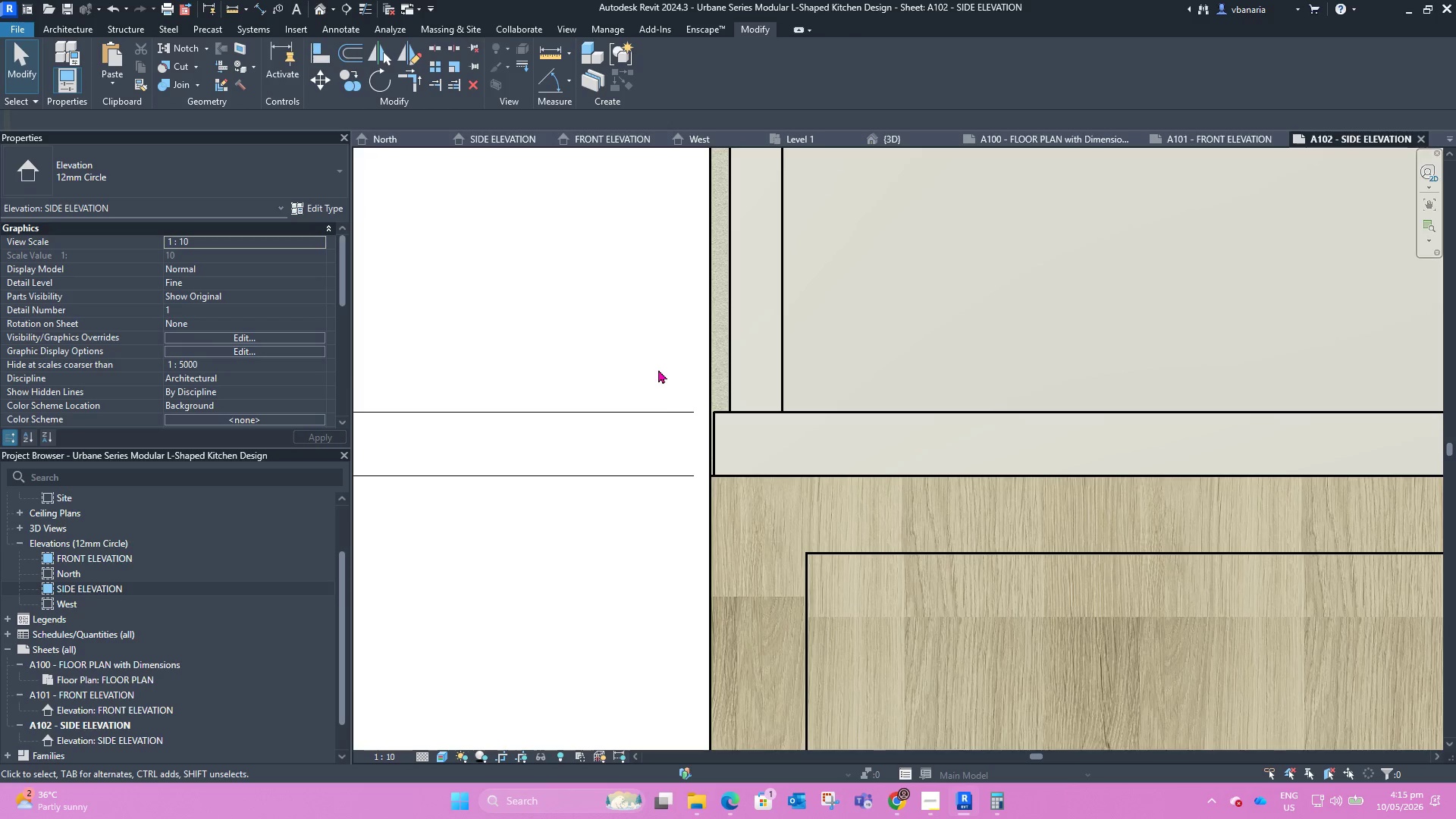 
scroll: coordinate [575, 390], scroll_direction: down, amount: 13.0
 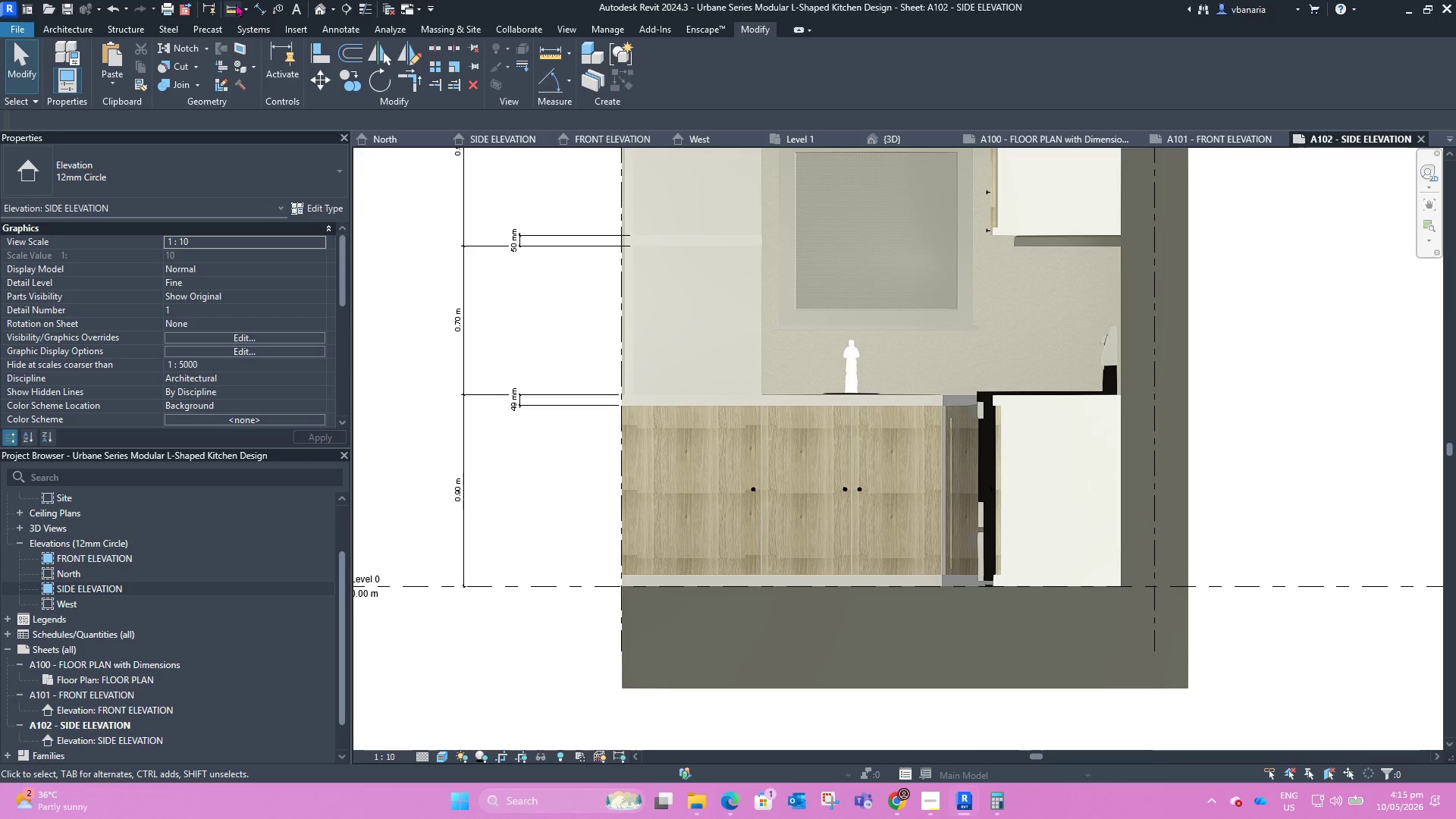 
left_click([261, 8])
 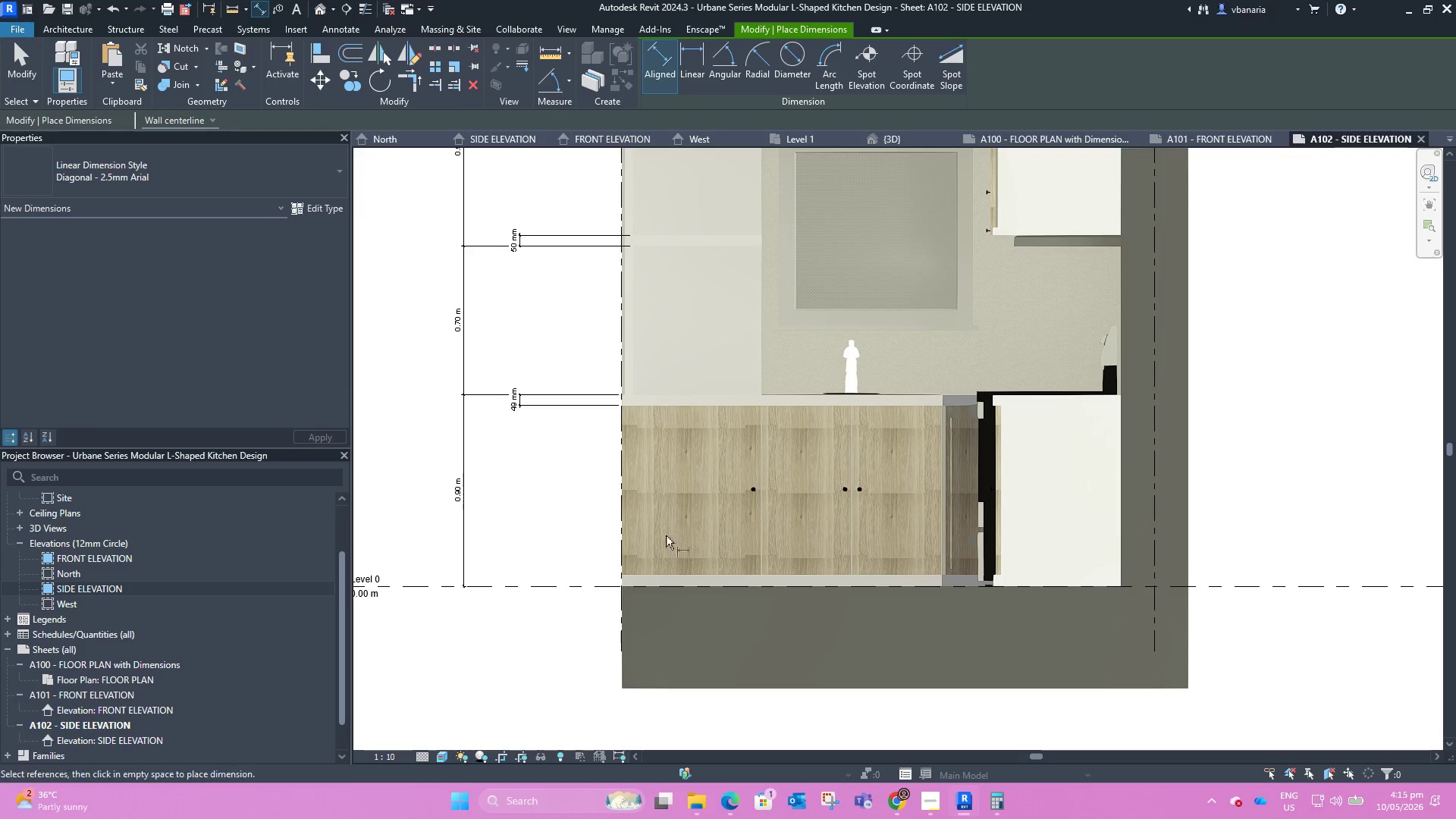 
scroll: coordinate [659, 588], scroll_direction: up, amount: 3.0
 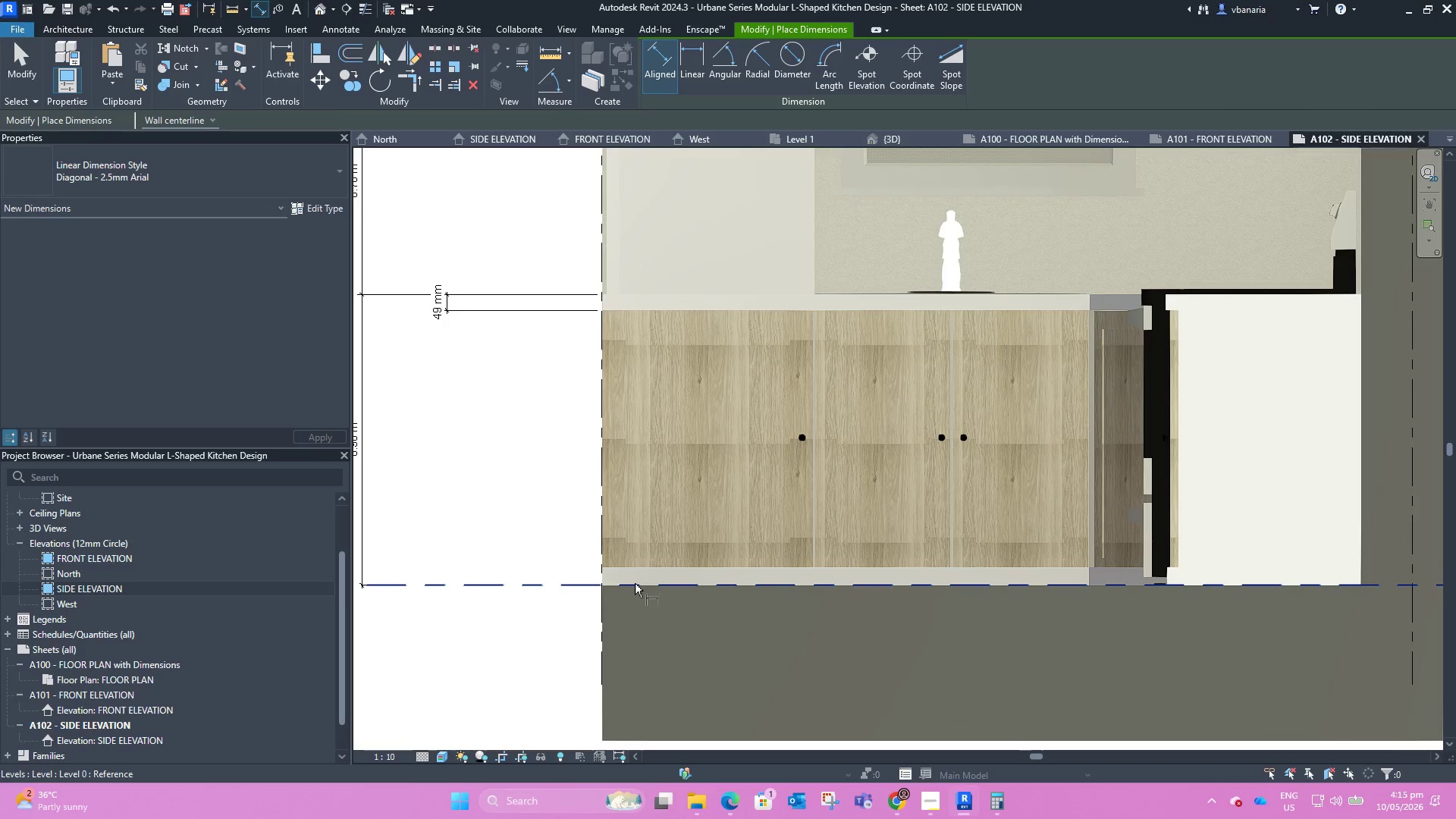 
left_click([632, 558])
 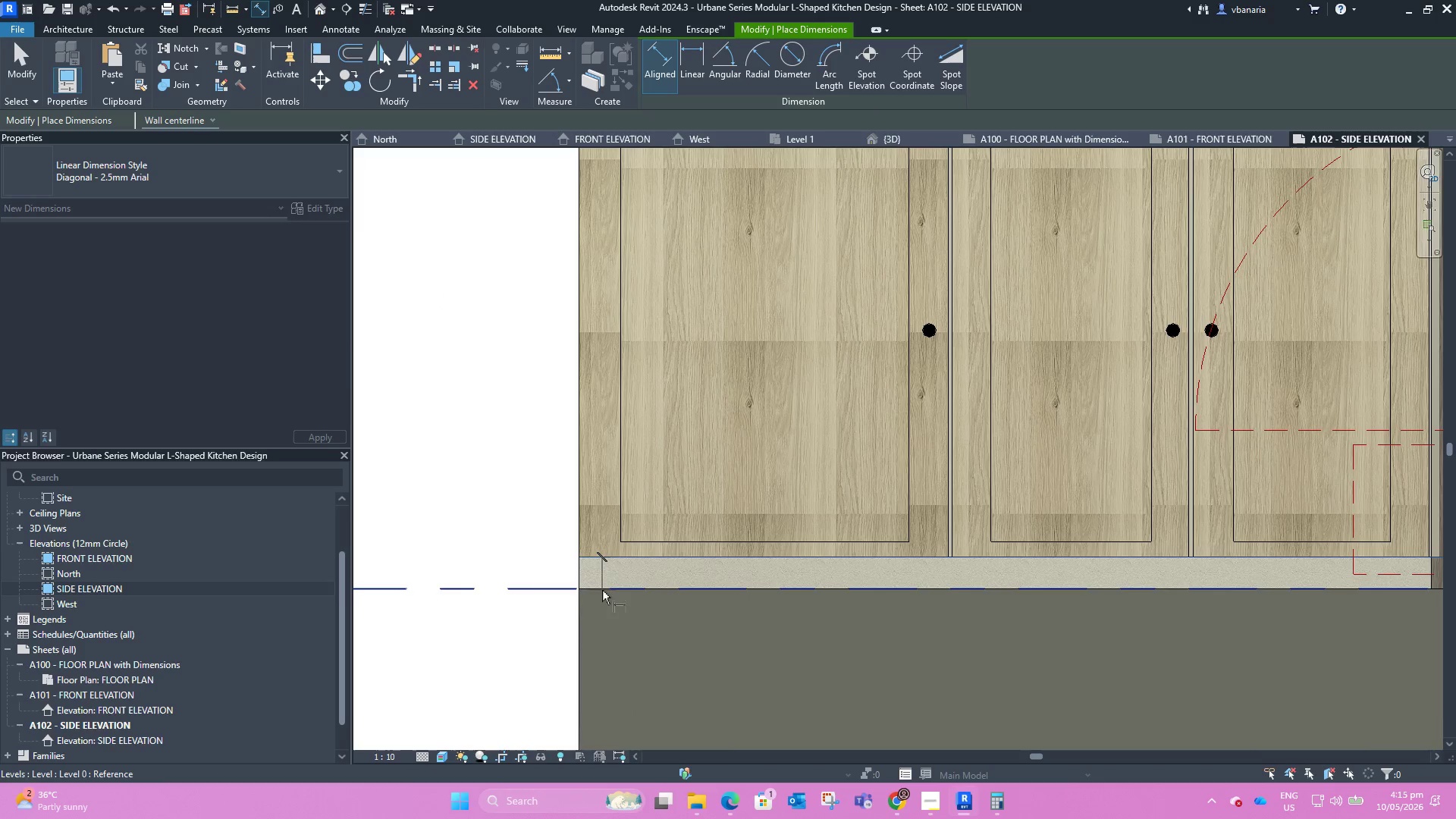 
scroll: coordinate [632, 581], scroll_direction: up, amount: 4.0
 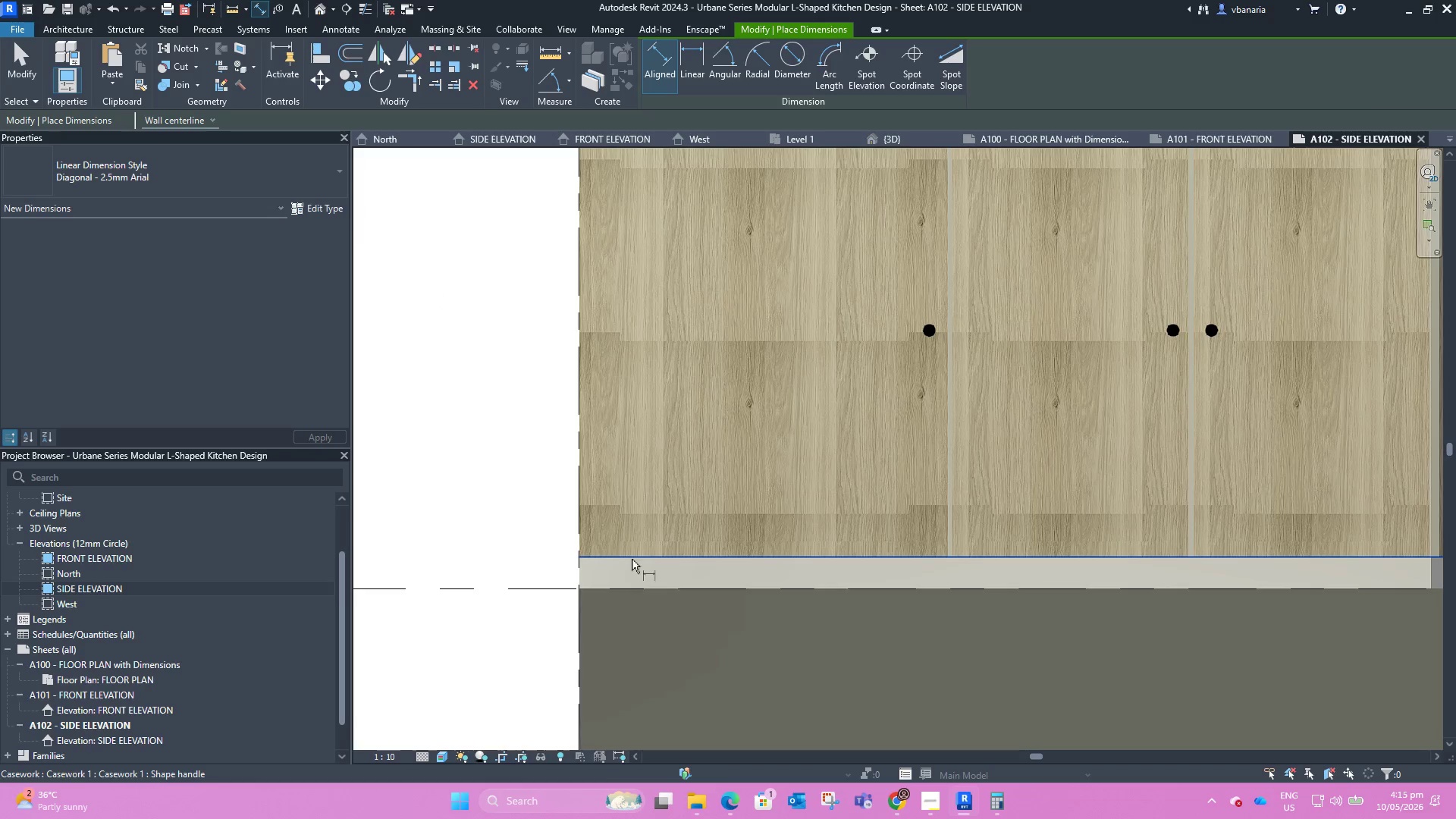 
left_click([602, 590])
 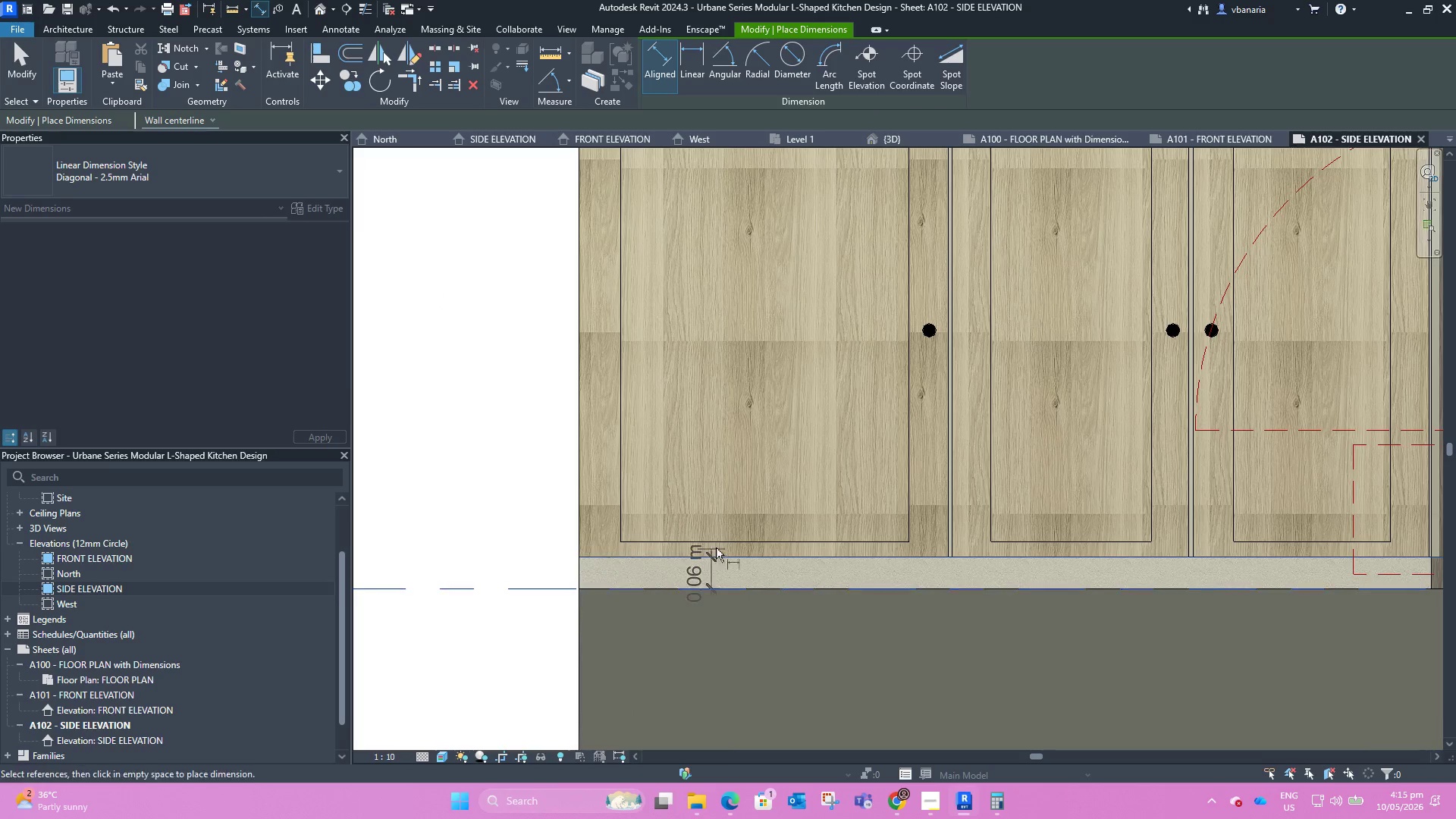 
scroll: coordinate [721, 544], scroll_direction: down, amount: 4.0
 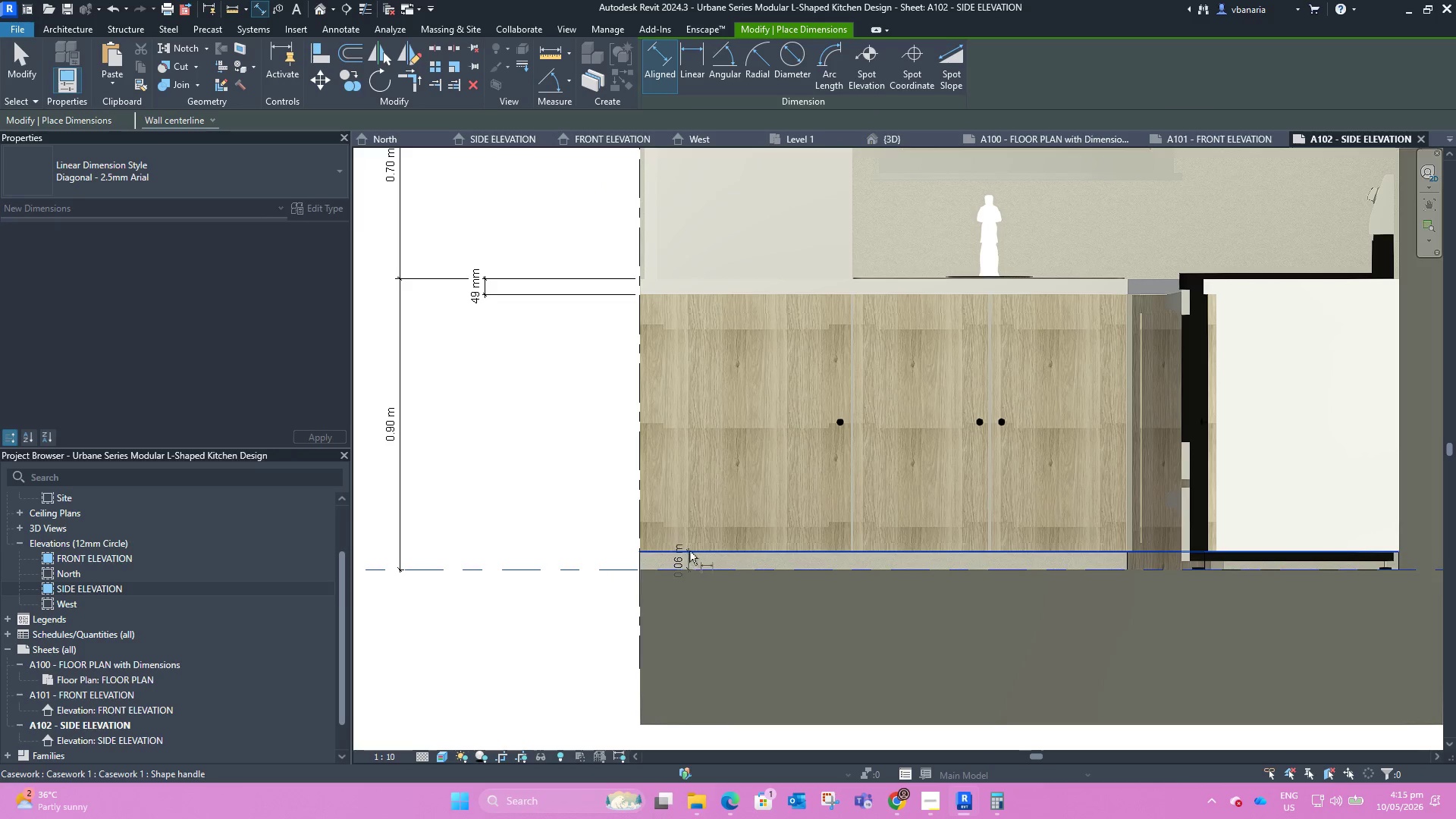 
key(Escape)
 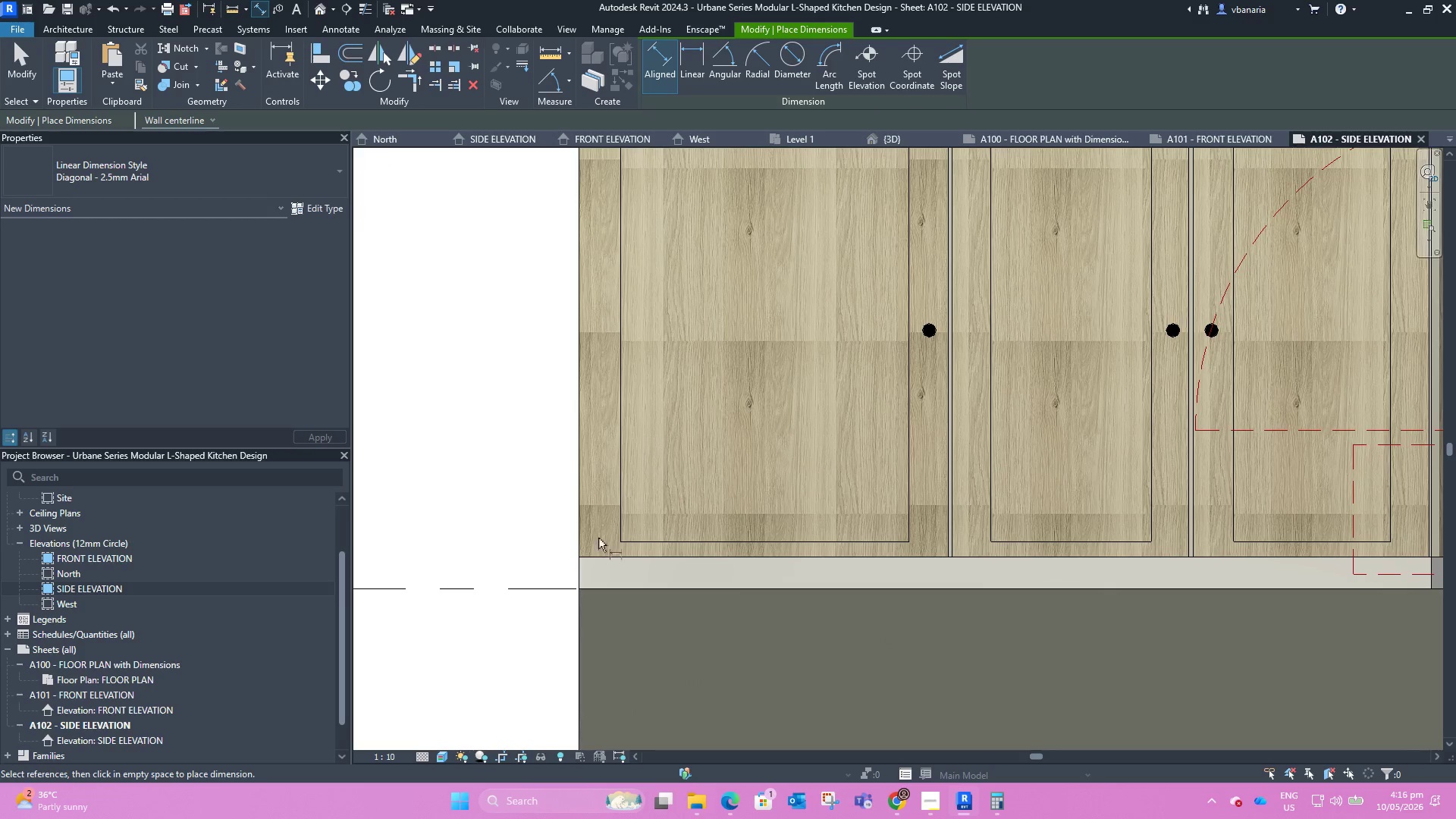 
scroll: coordinate [598, 574], scroll_direction: up, amount: 23.0
 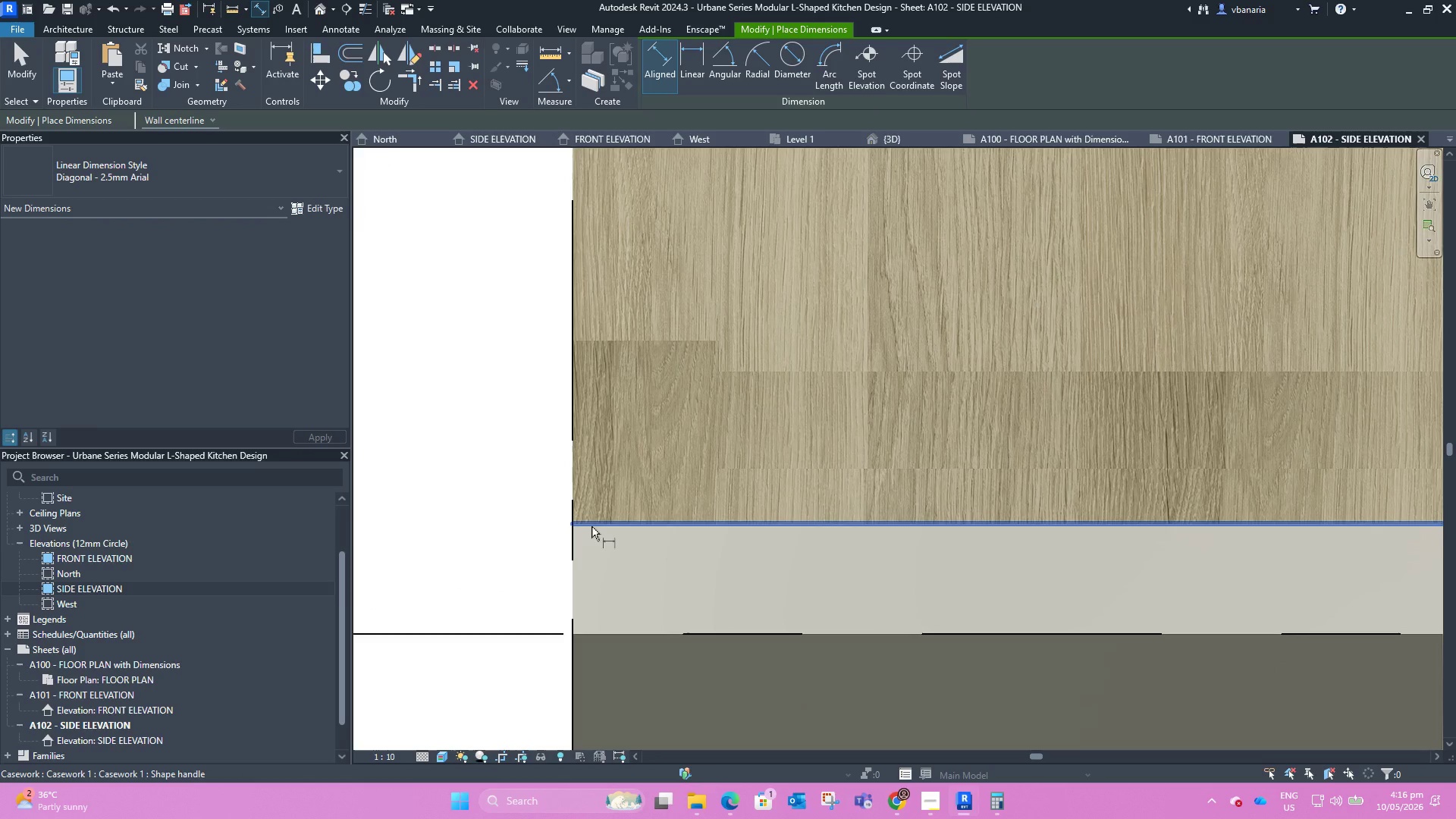 
left_click([592, 526])
 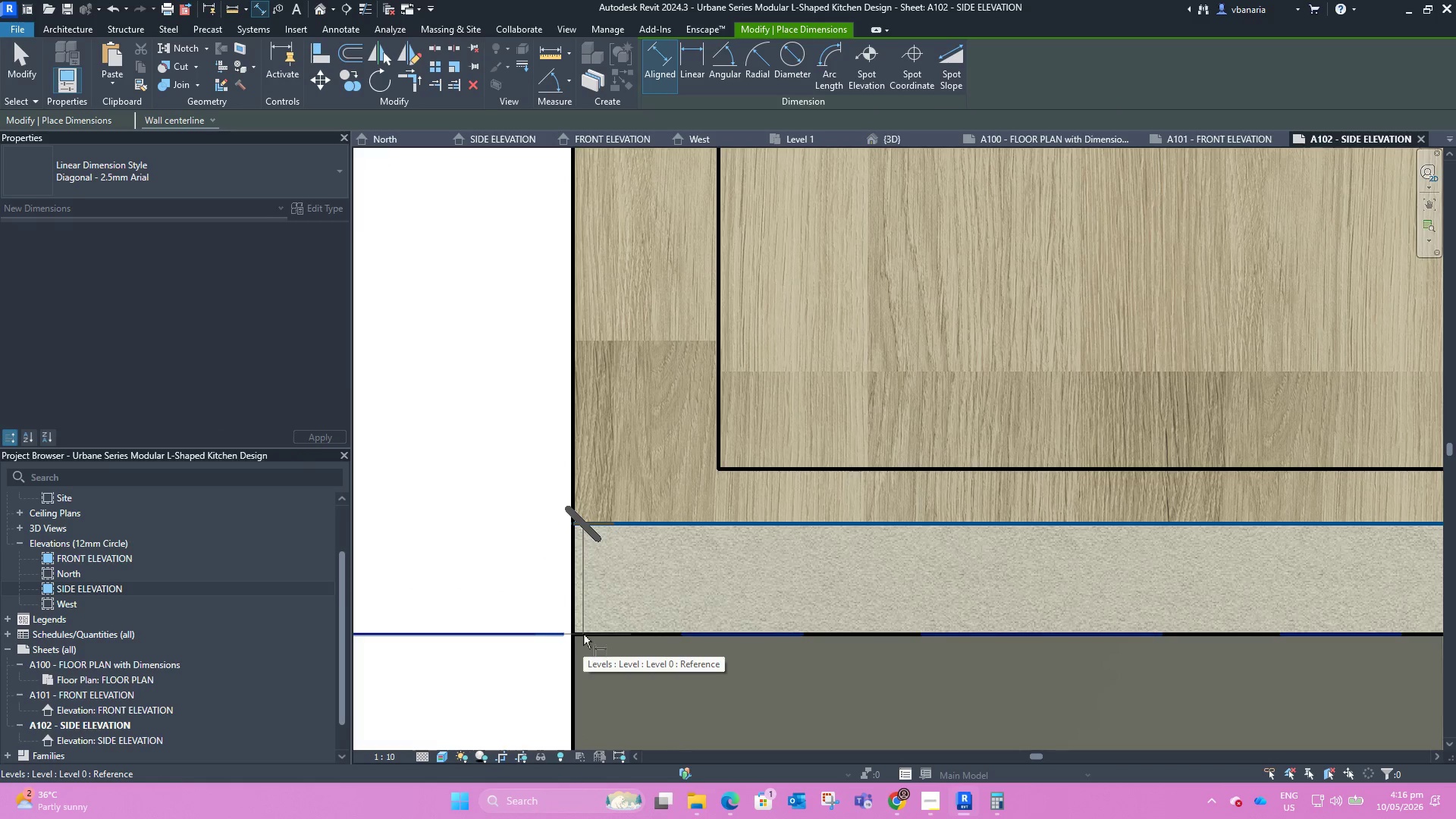 
key(Tab)
 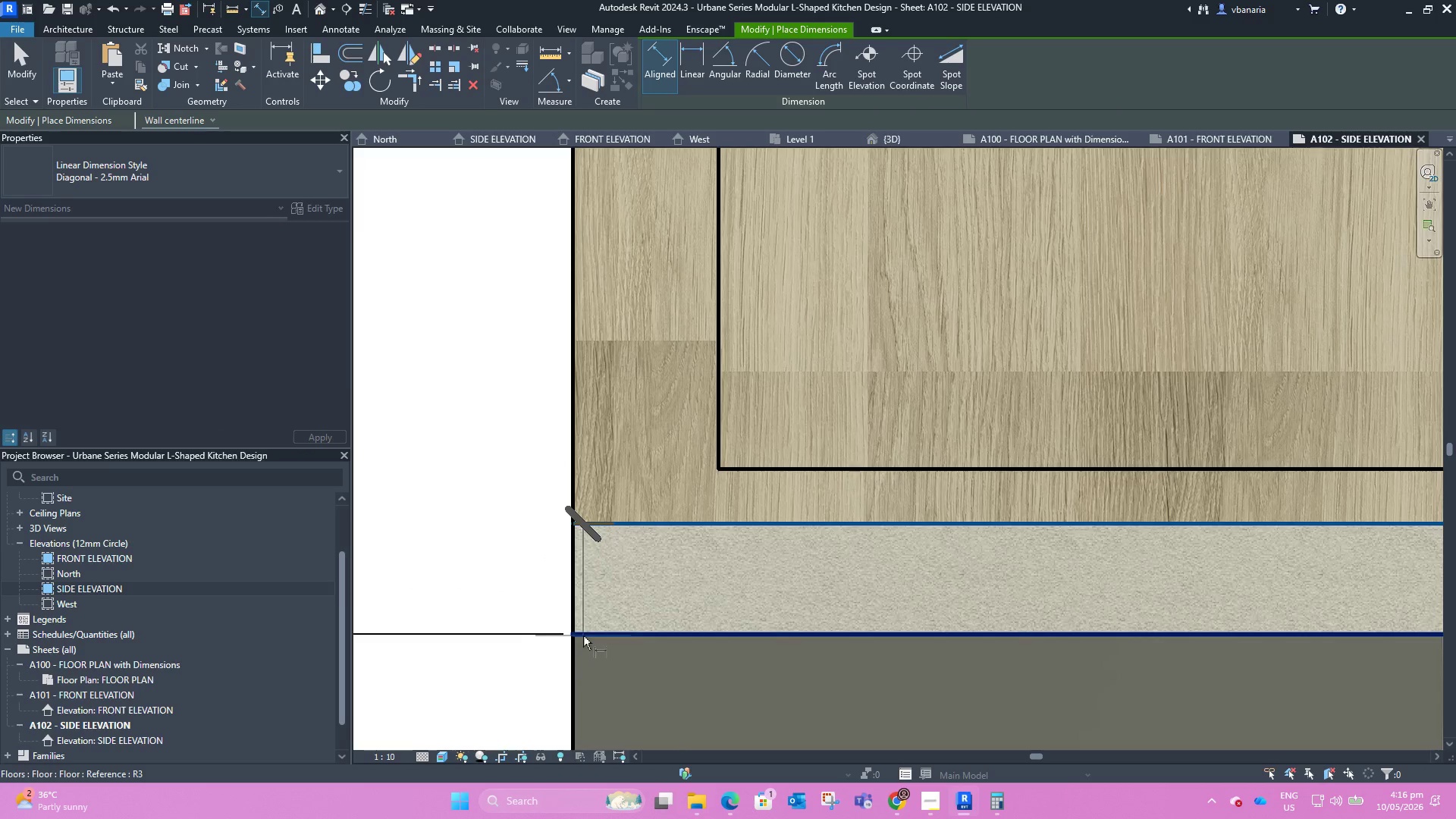 
left_click([583, 635])
 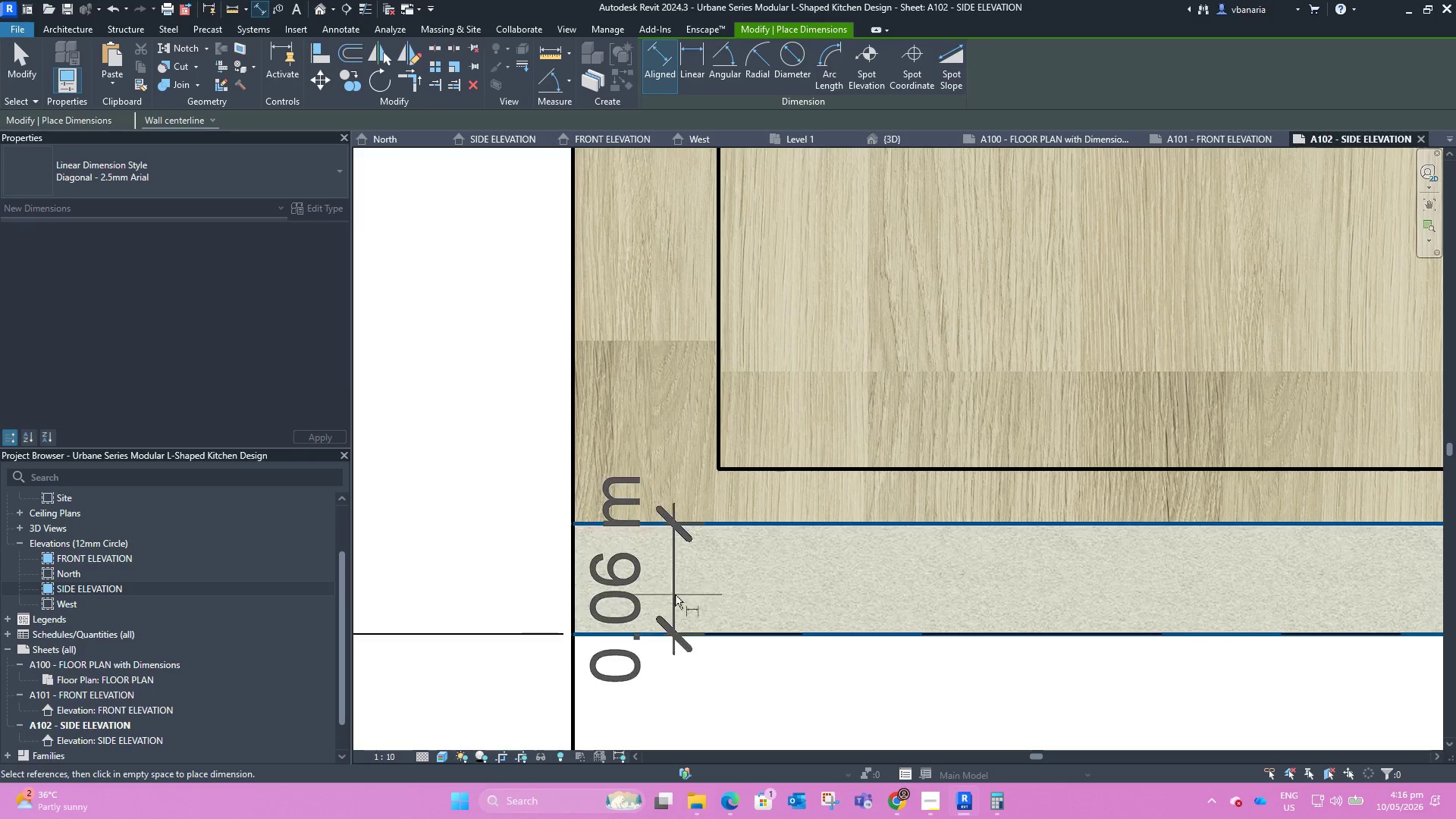 
scroll: coordinate [679, 588], scroll_direction: down, amount: 17.0
 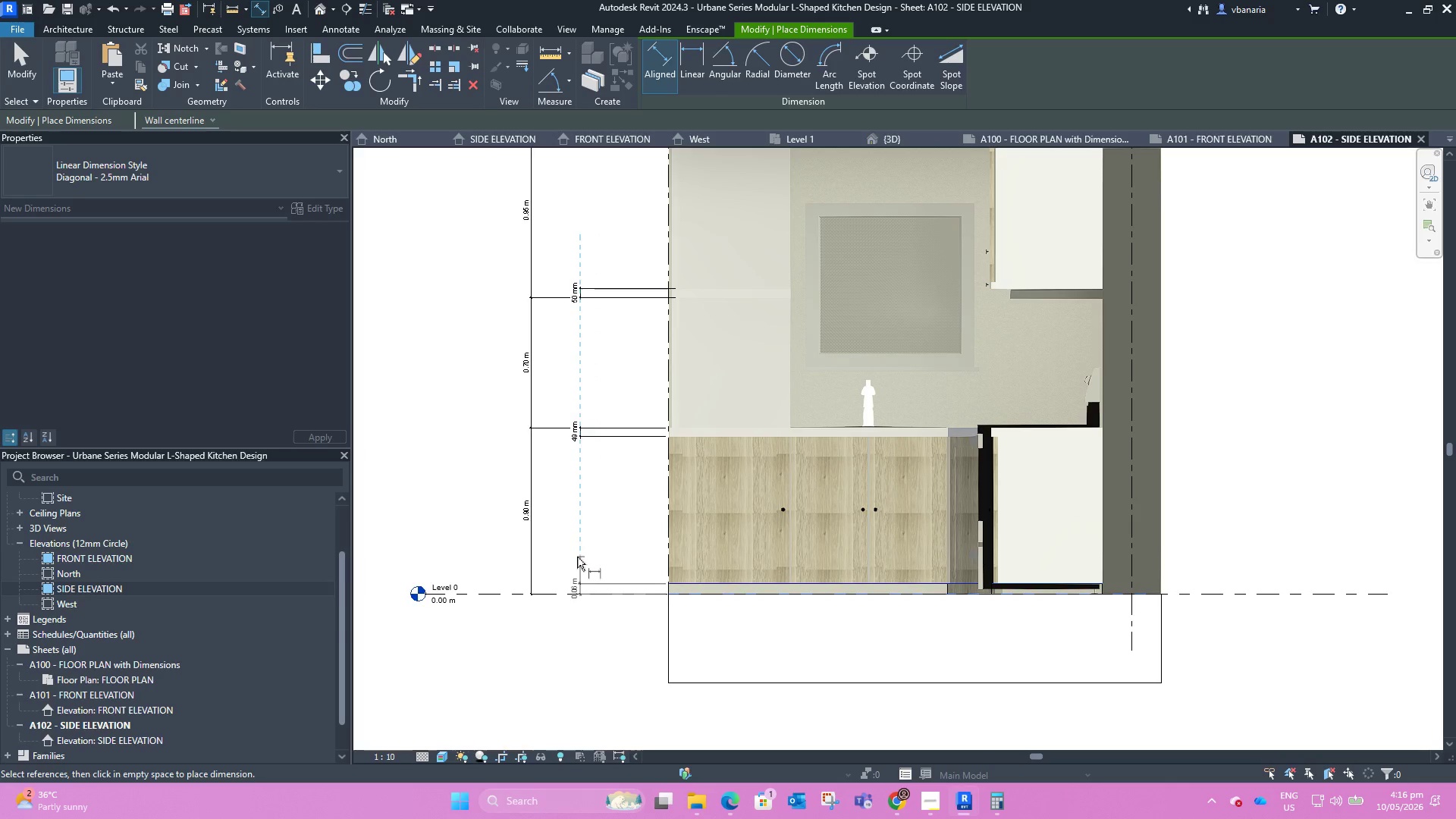 
left_click([577, 557])
 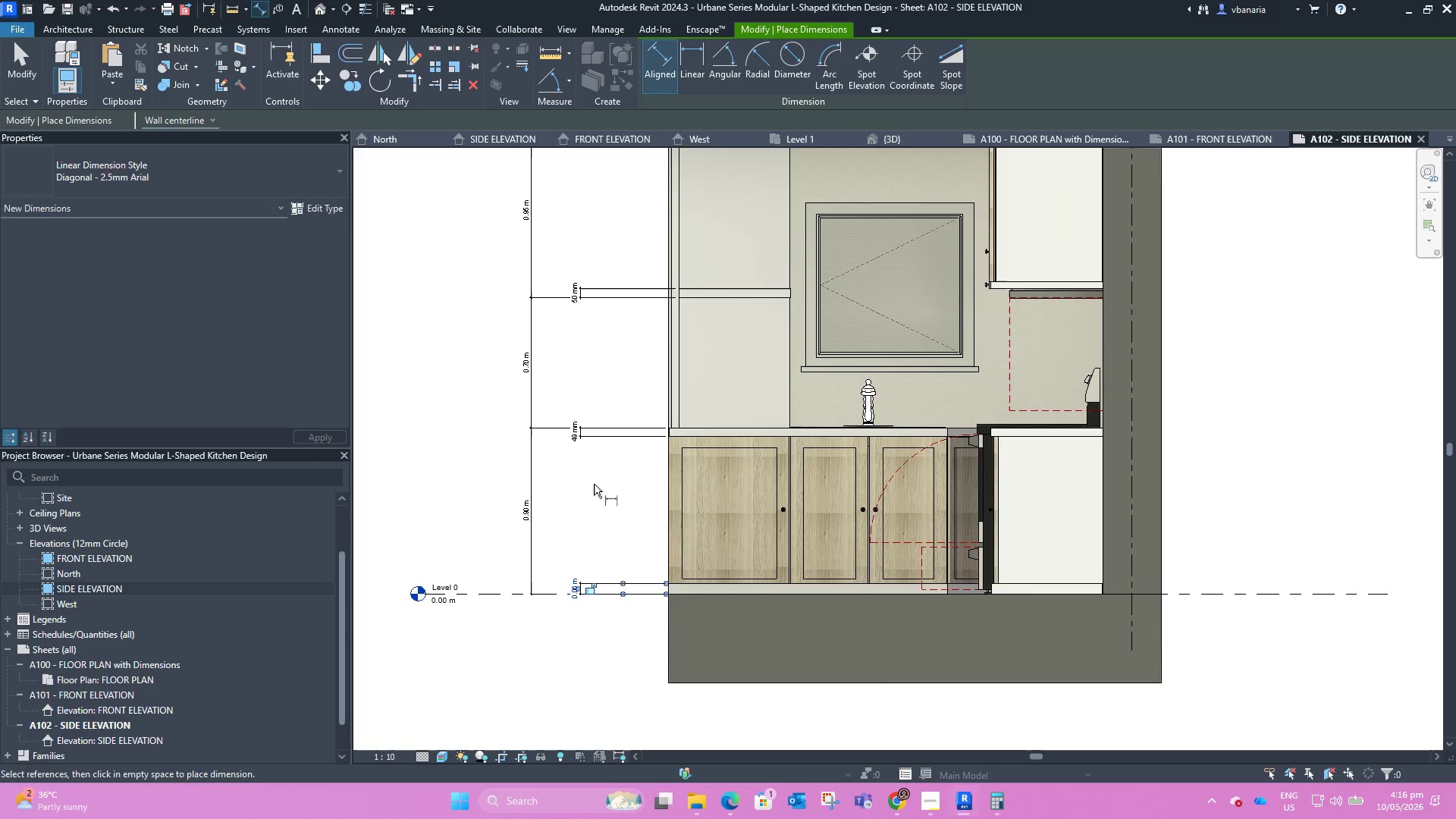 
key(Escape)
 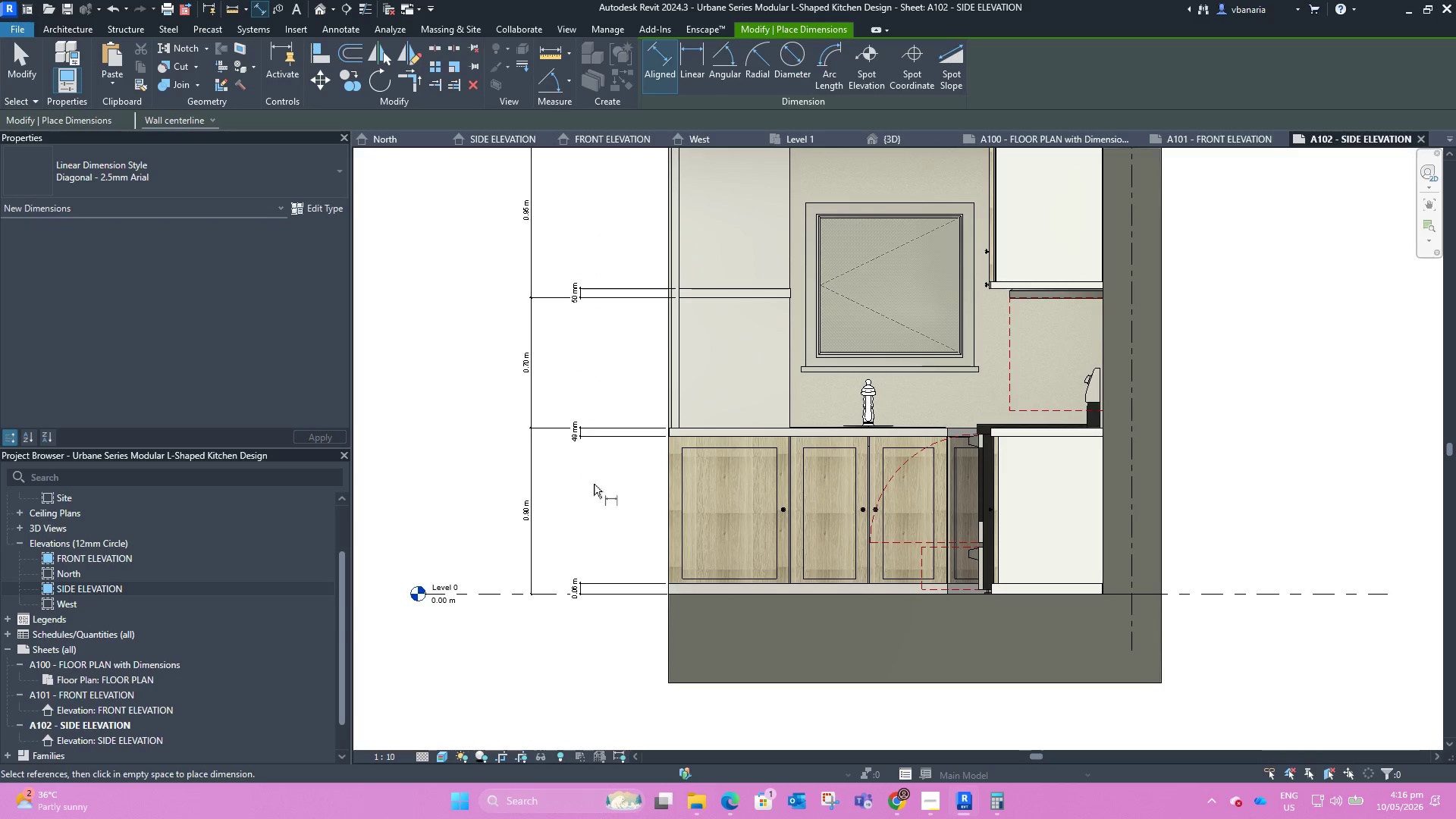 
key(Escape)
 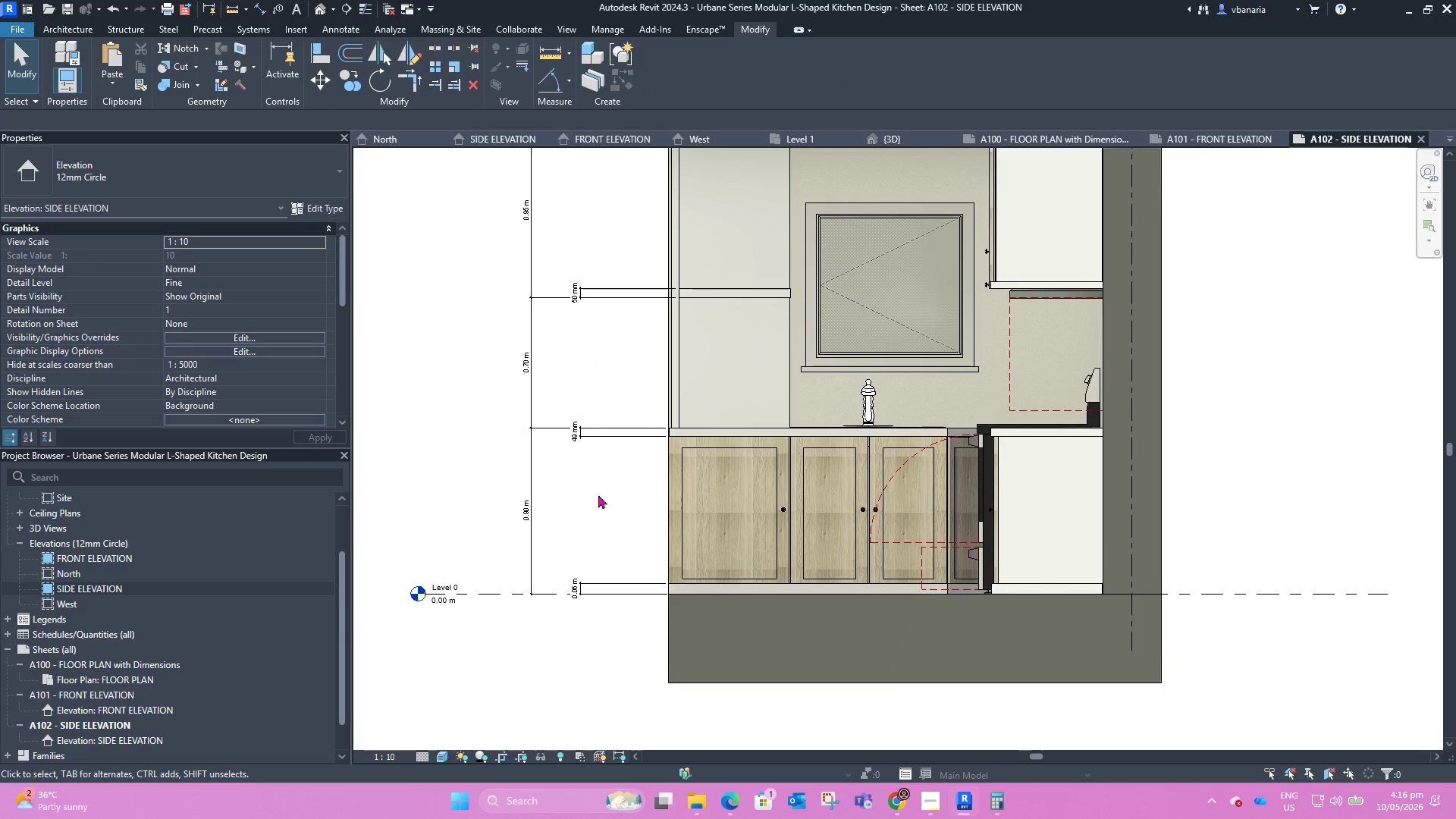 
scroll: coordinate [607, 544], scroll_direction: up, amount: 4.0
 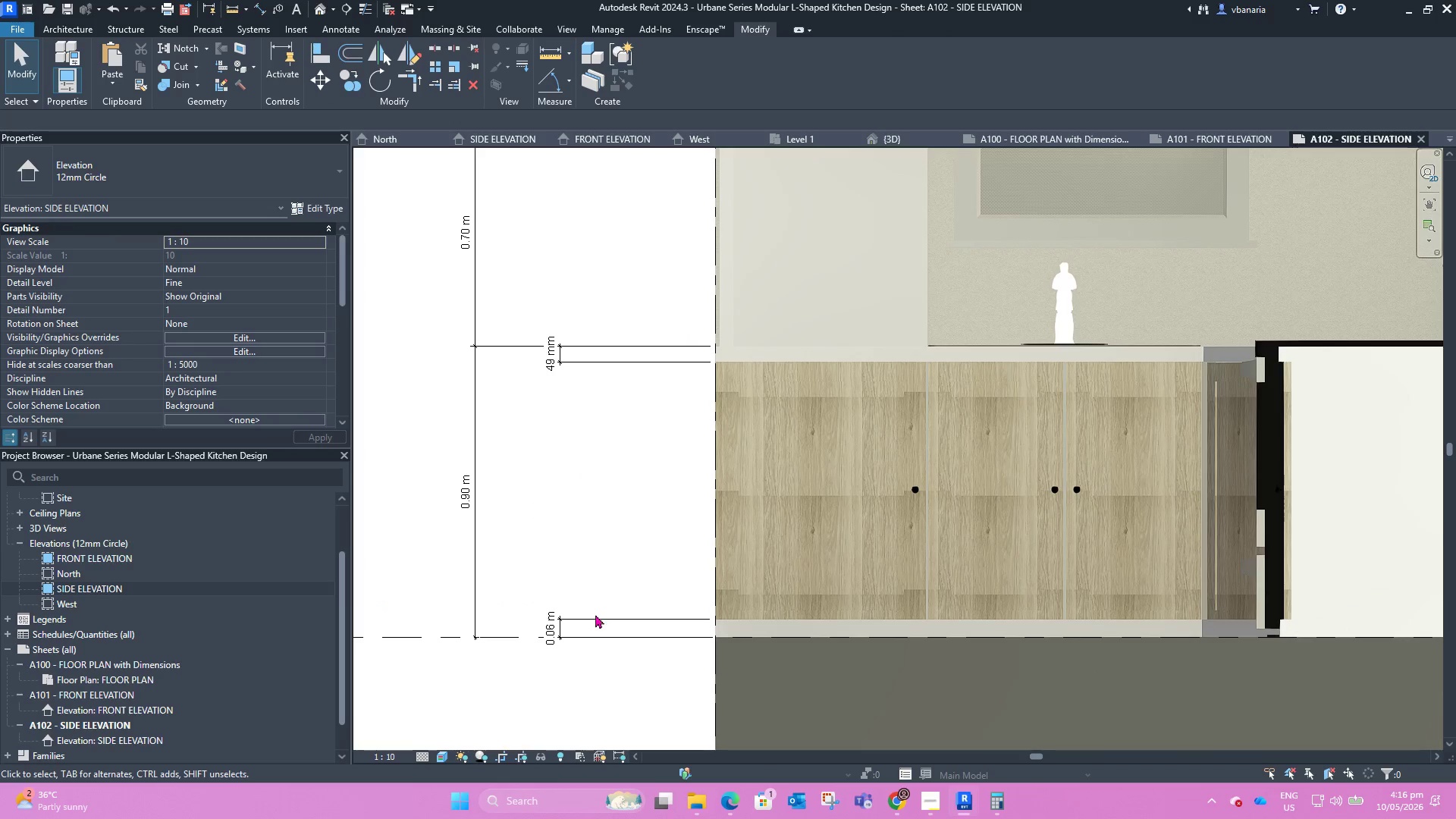 
left_click([595, 621])
 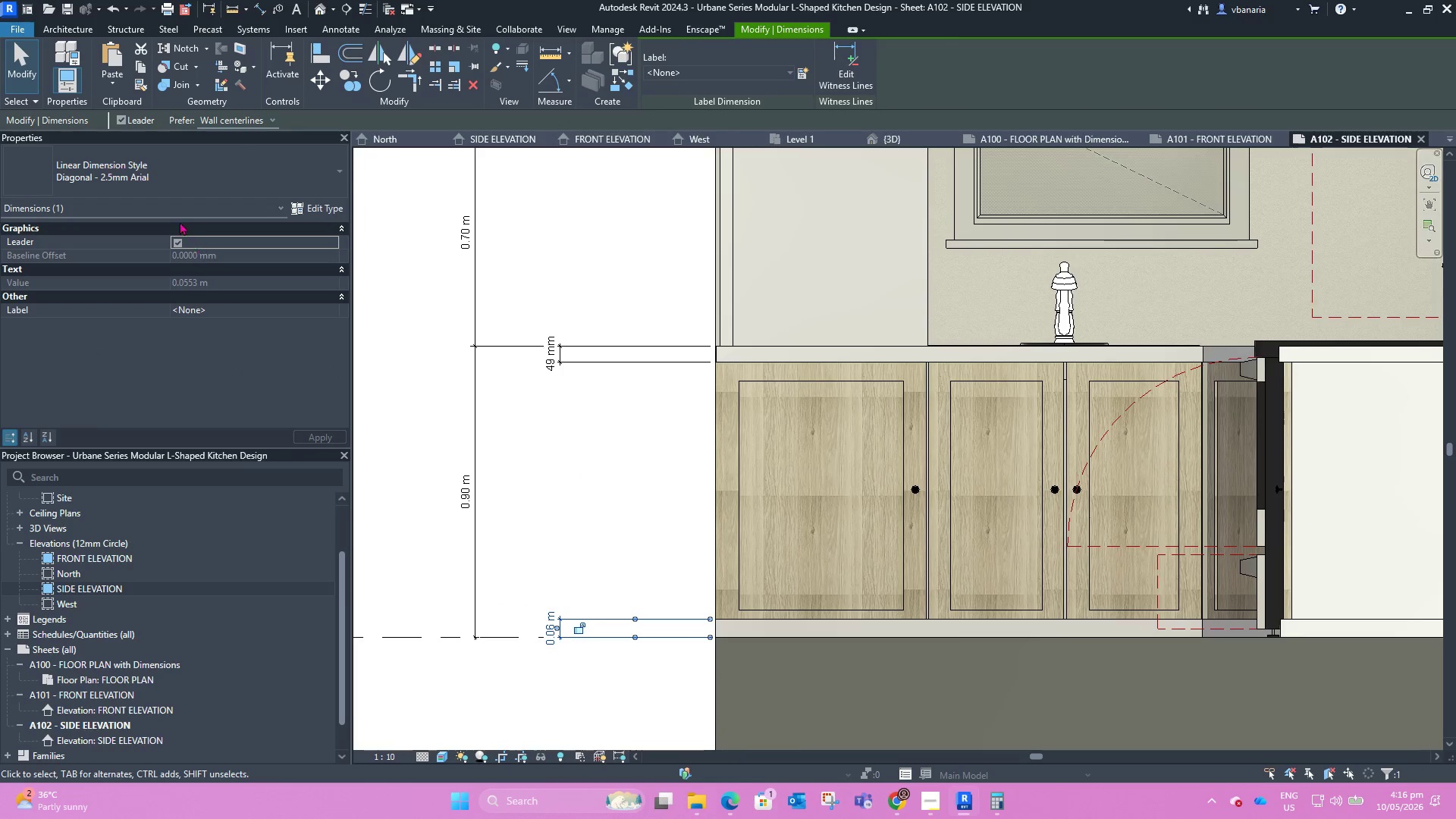 
left_click([171, 174])
 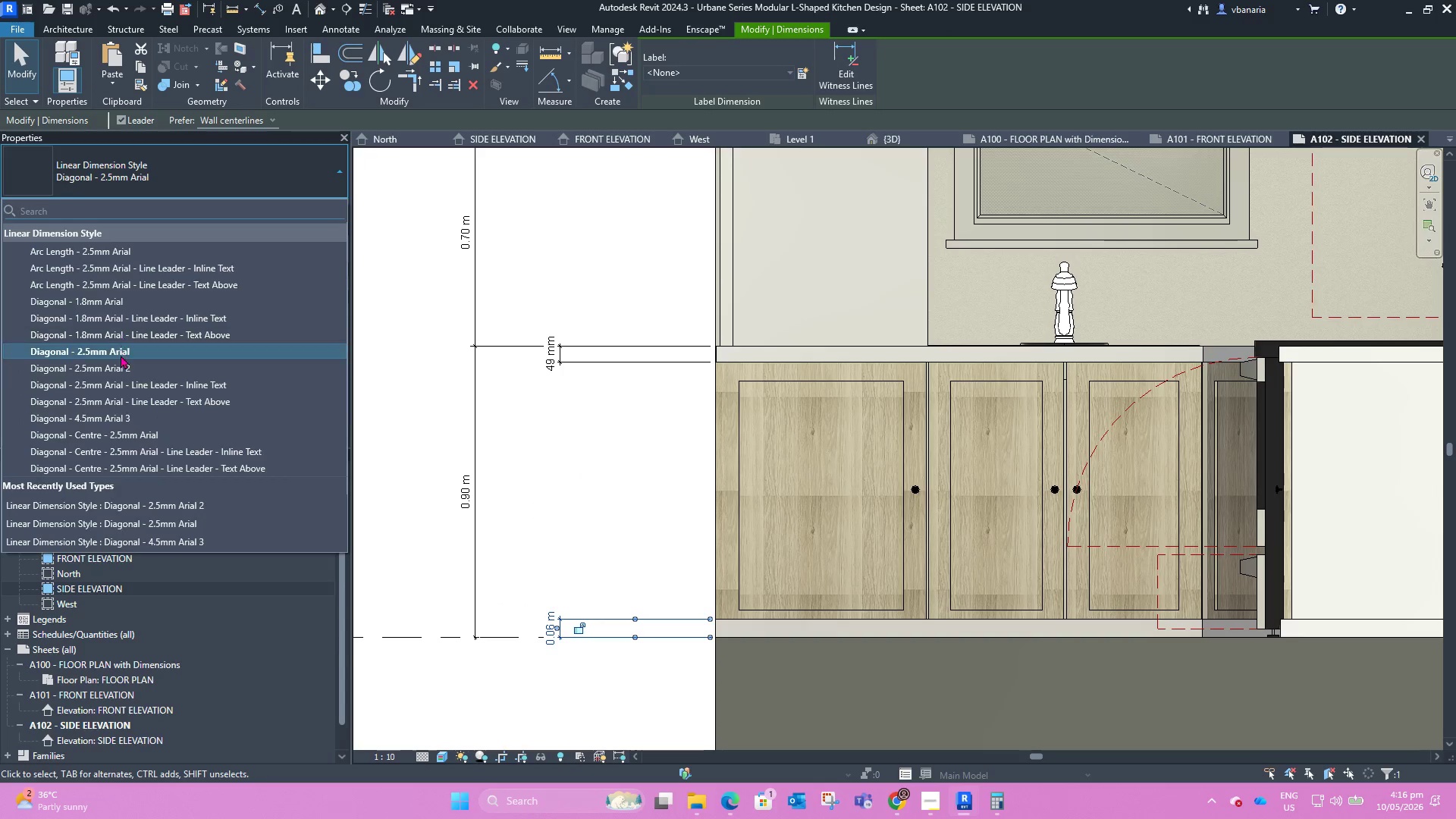 
left_click([121, 363])
 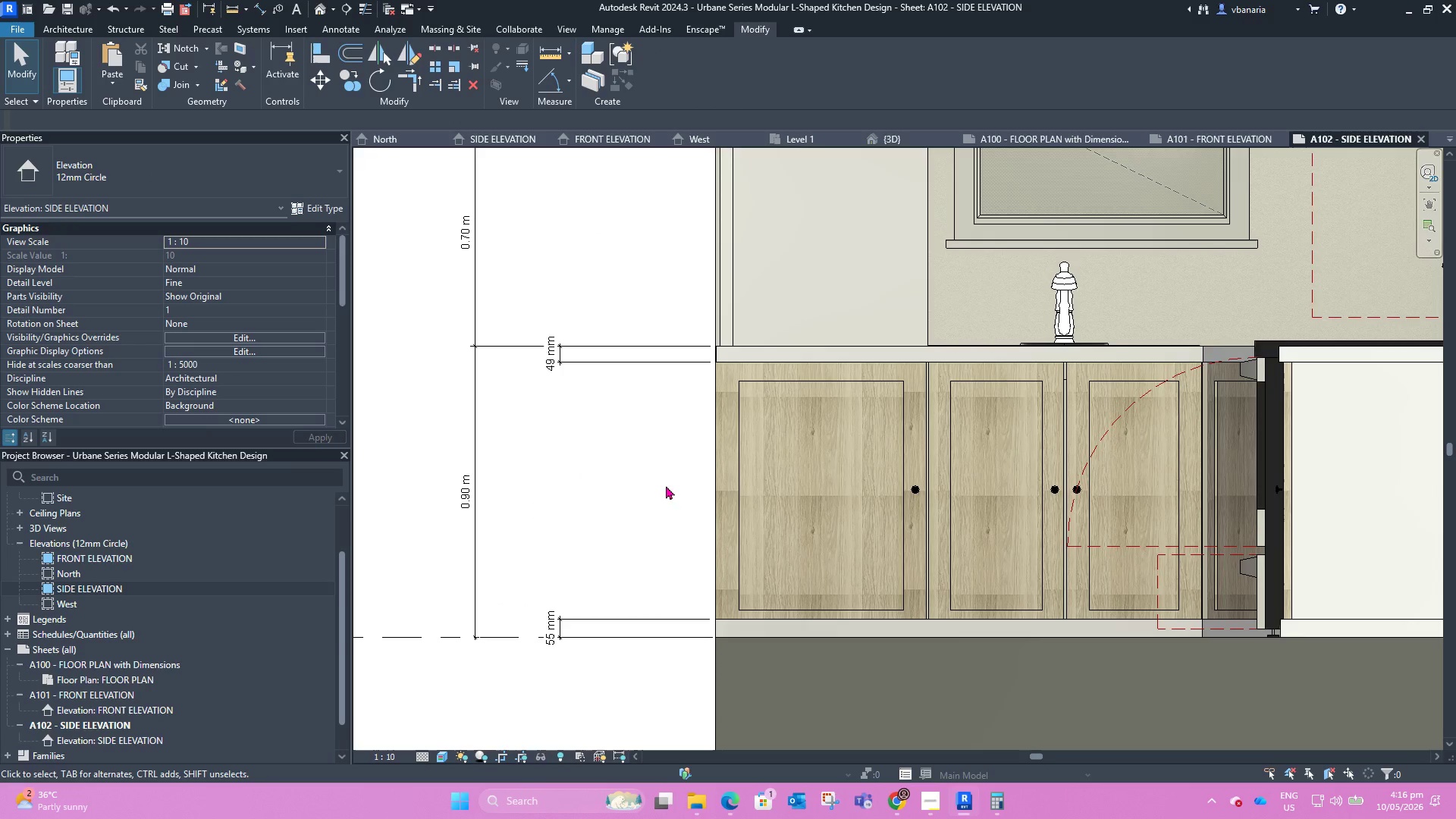 
scroll: coordinate [629, 485], scroll_direction: down, amount: 2.0
 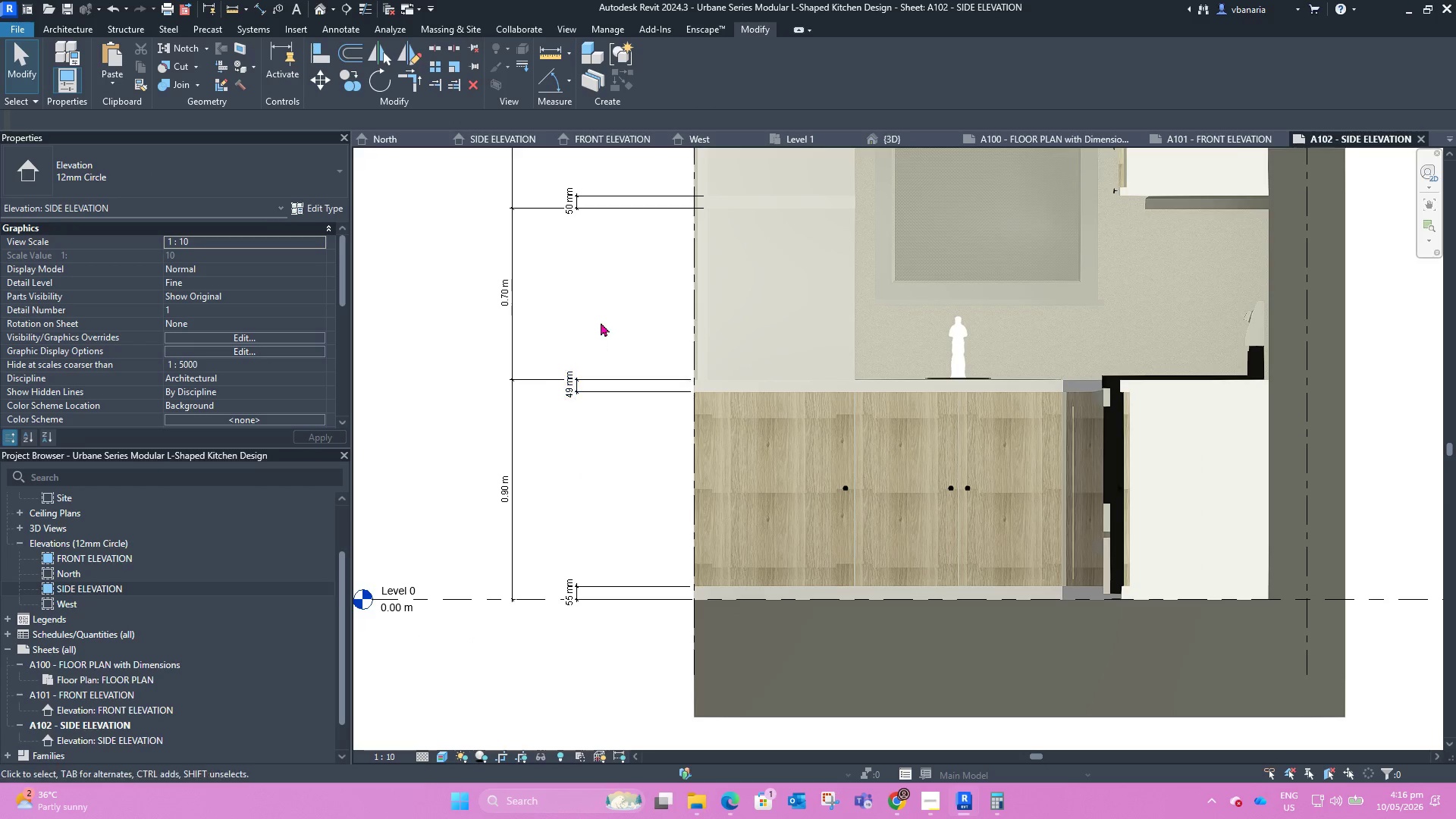 
scroll: coordinate [602, 315], scroll_direction: up, amount: 4.0
 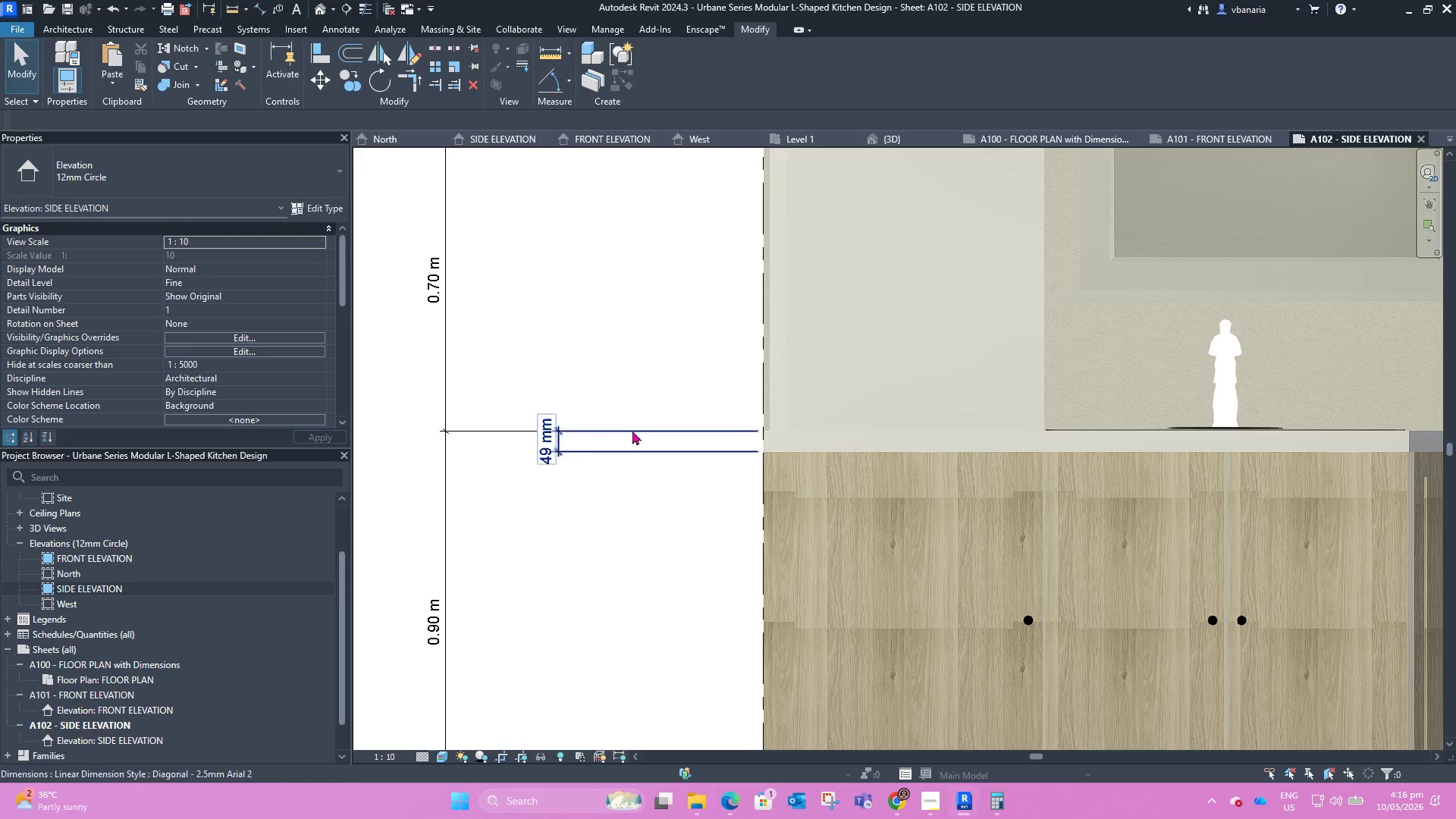 
left_click([632, 431])
 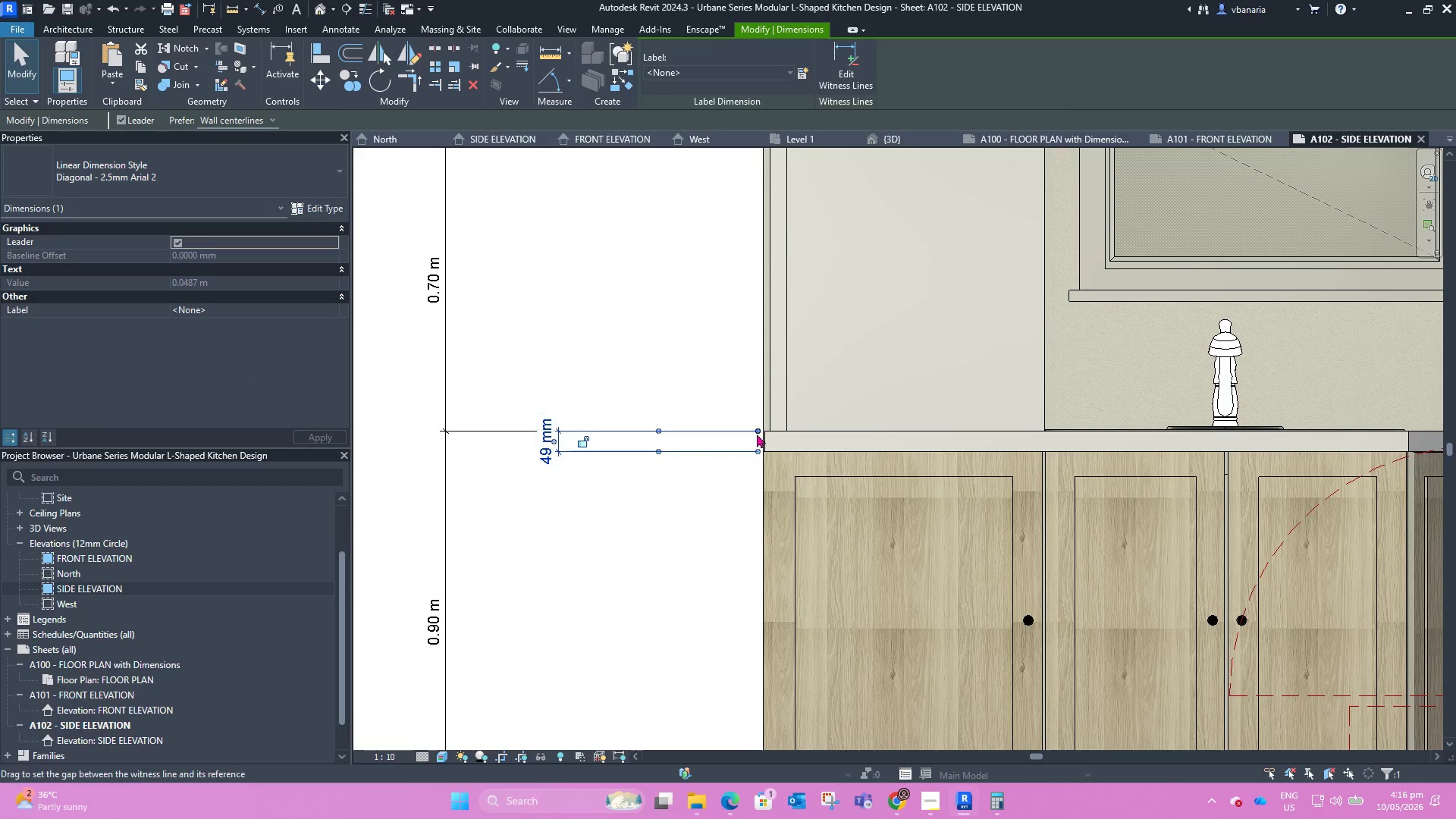 
left_click([795, 428])
 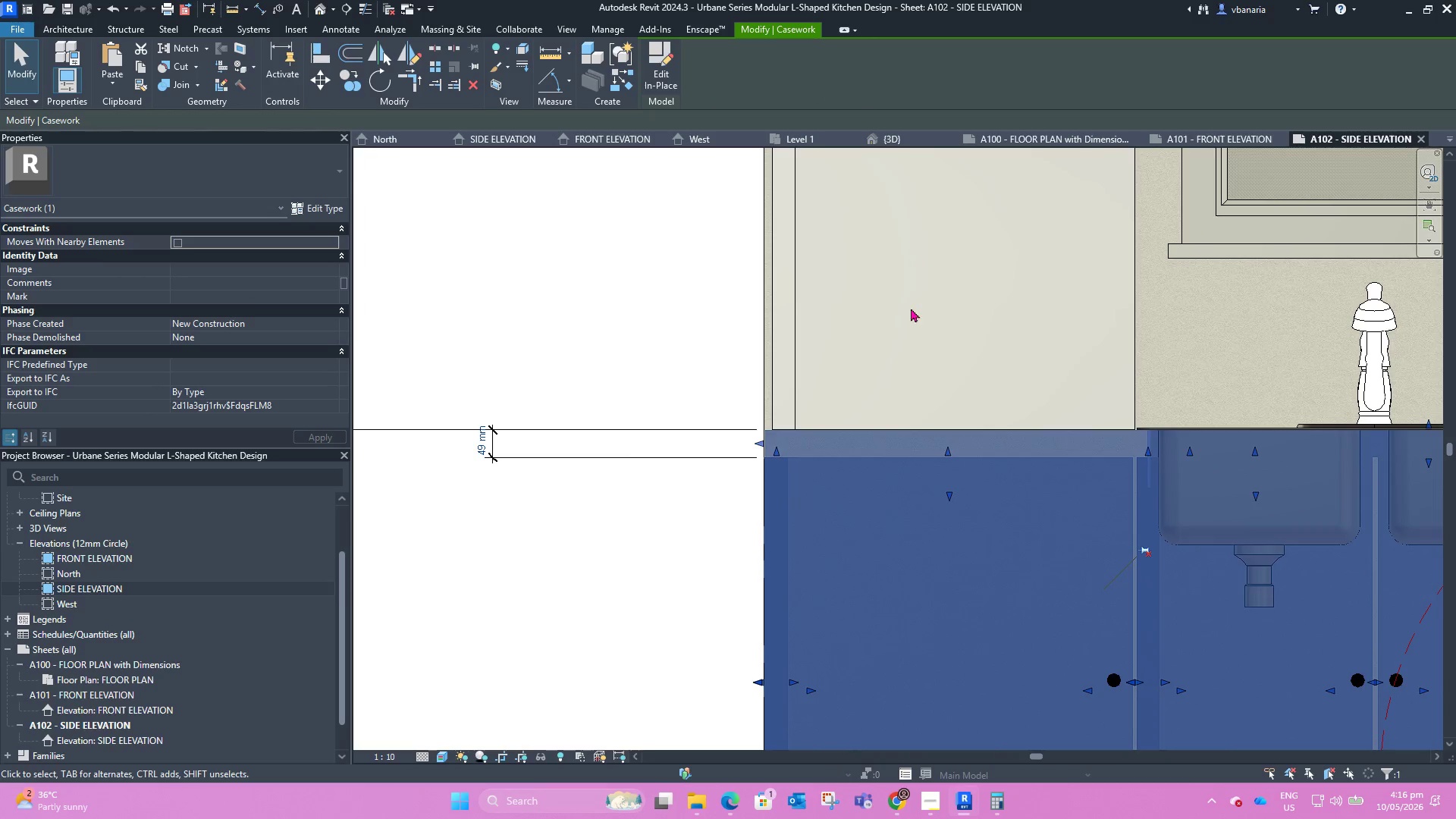 
scroll: coordinate [763, 435], scroll_direction: up, amount: 2.0
 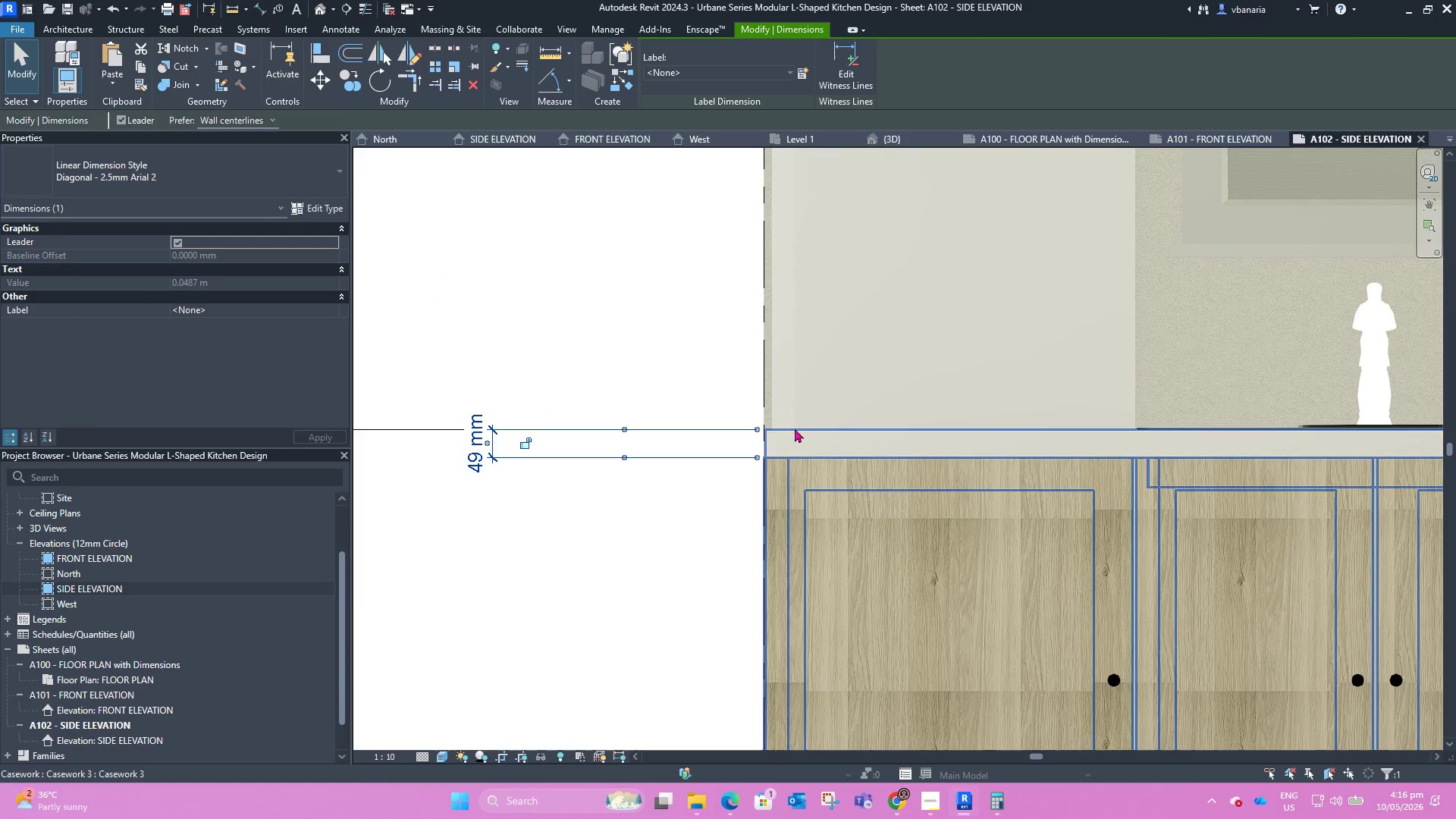 
scroll: coordinate [617, 406], scroll_direction: down, amount: 2.0
 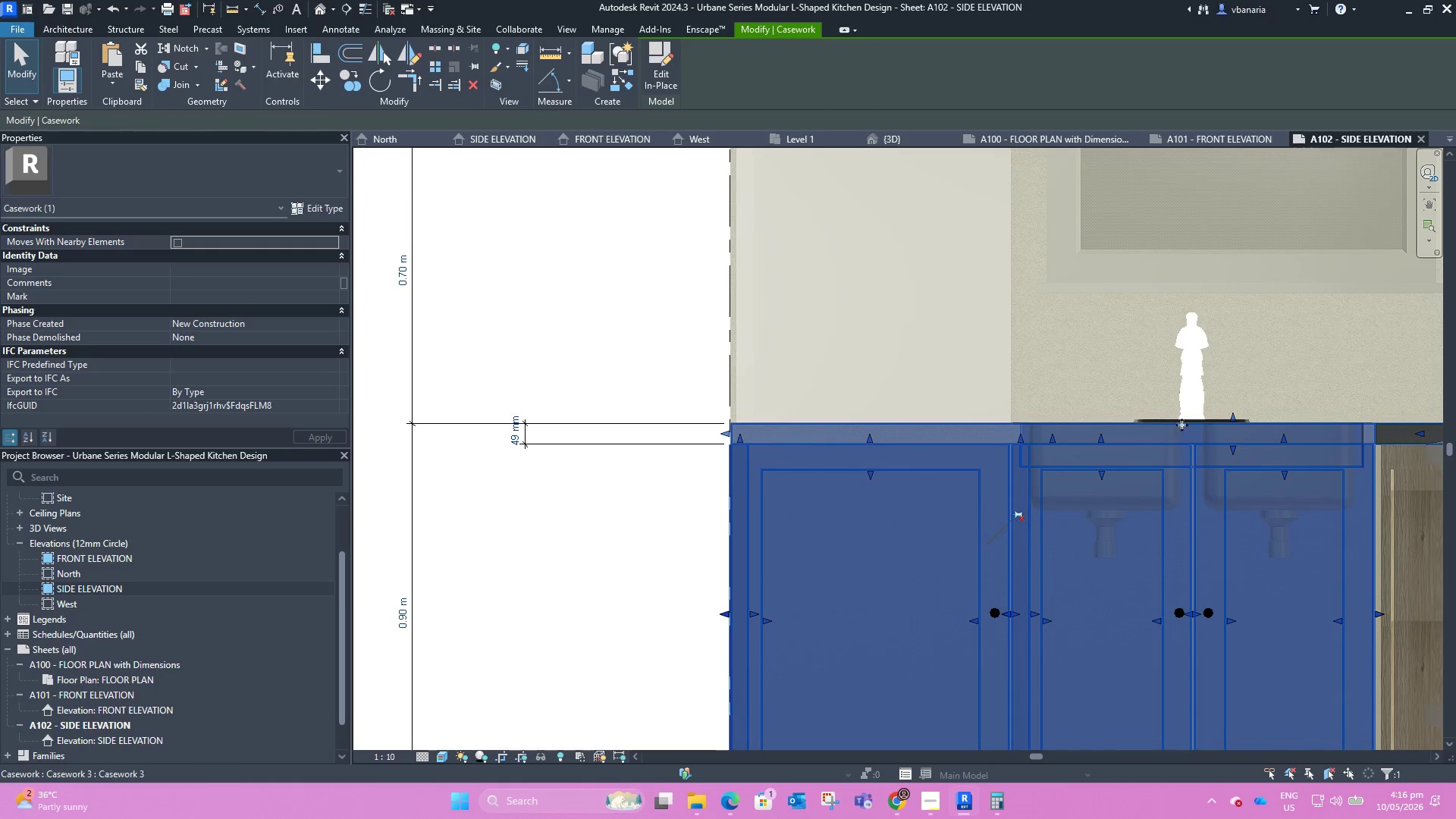 
scroll: coordinate [1255, 422], scroll_direction: up, amount: 19.0
 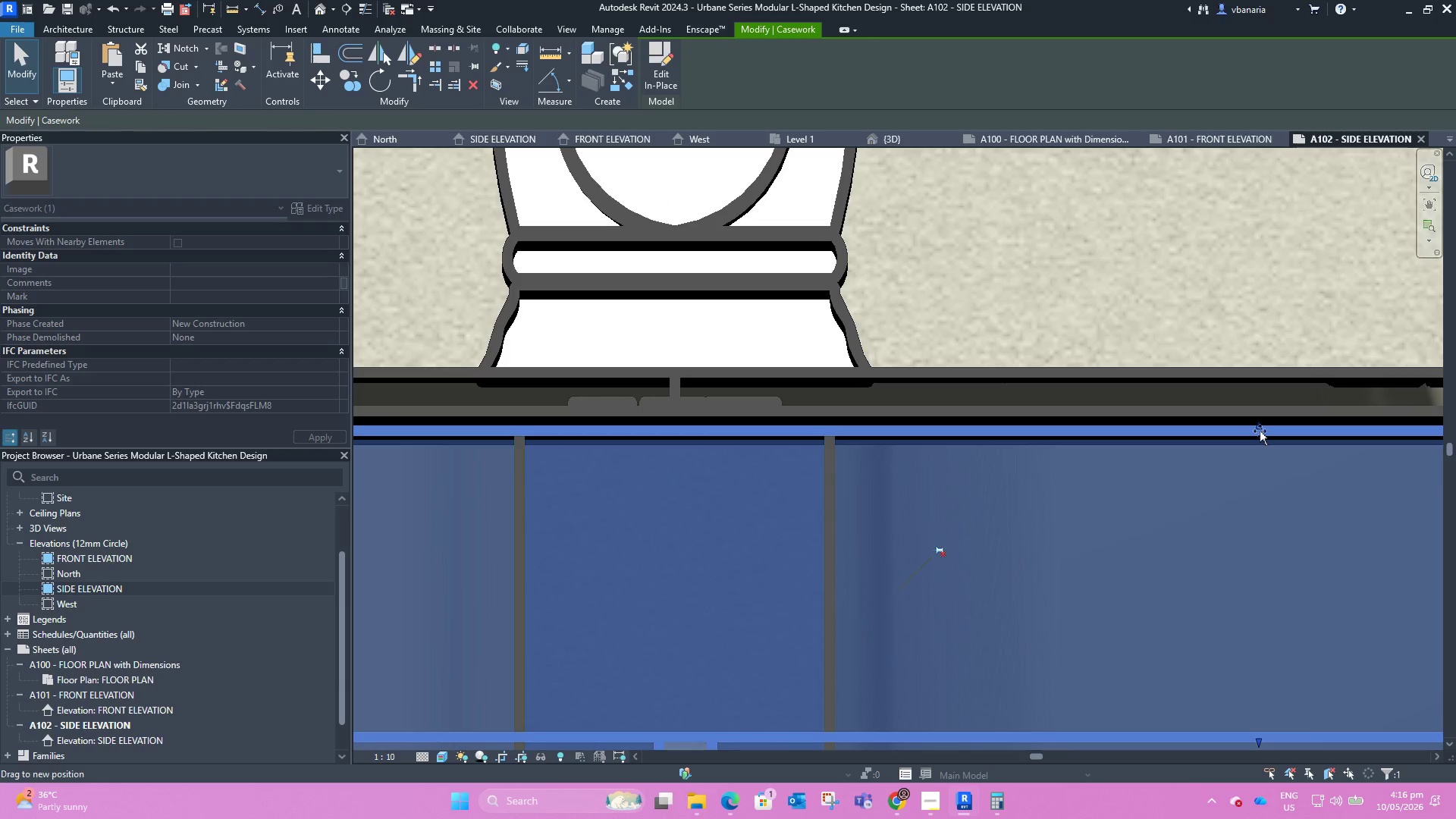 
left_click([1260, 431])
 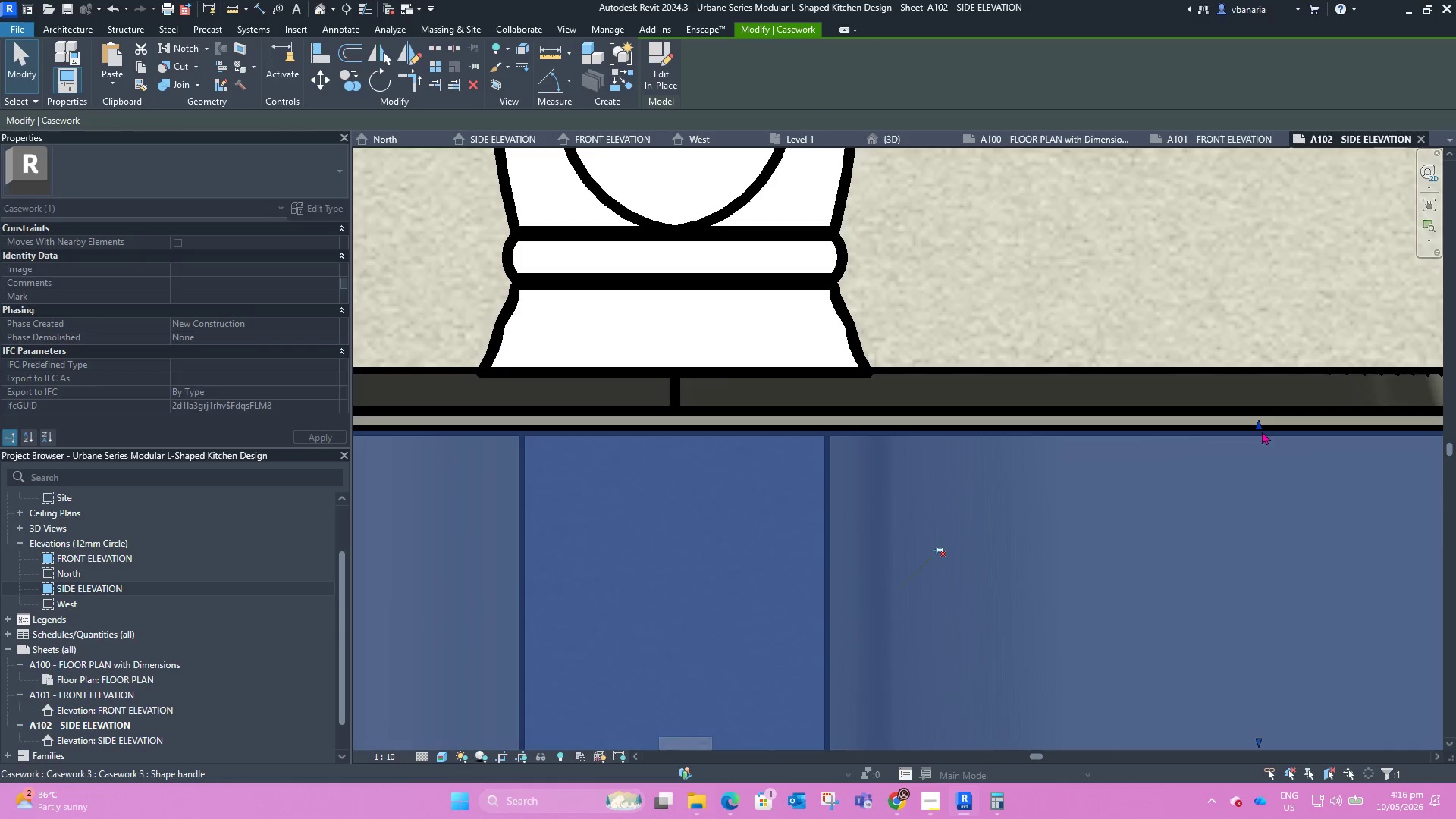 
scroll: coordinate [1269, 438], scroll_direction: down, amount: 18.0
 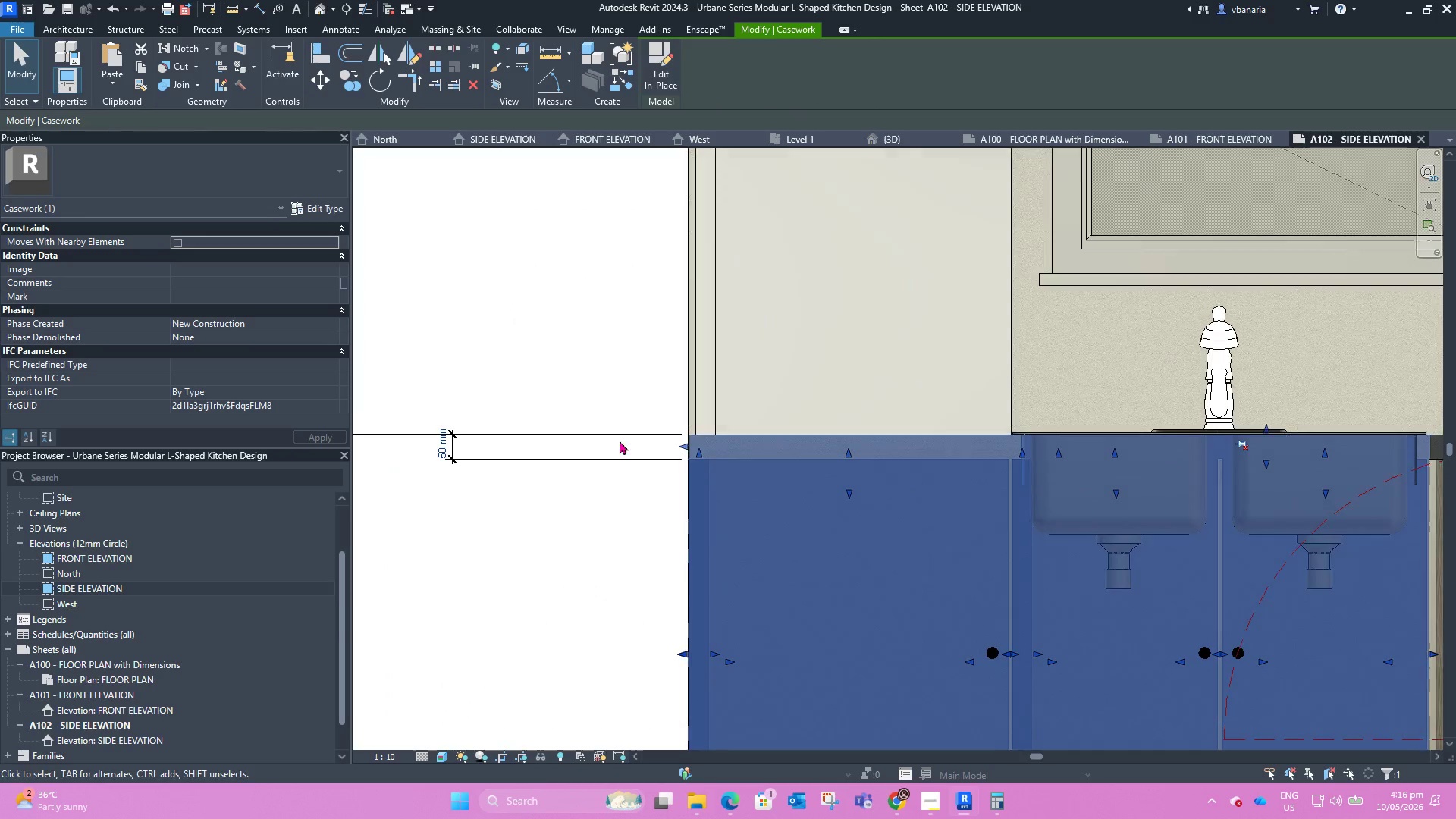 
left_click([570, 395])
 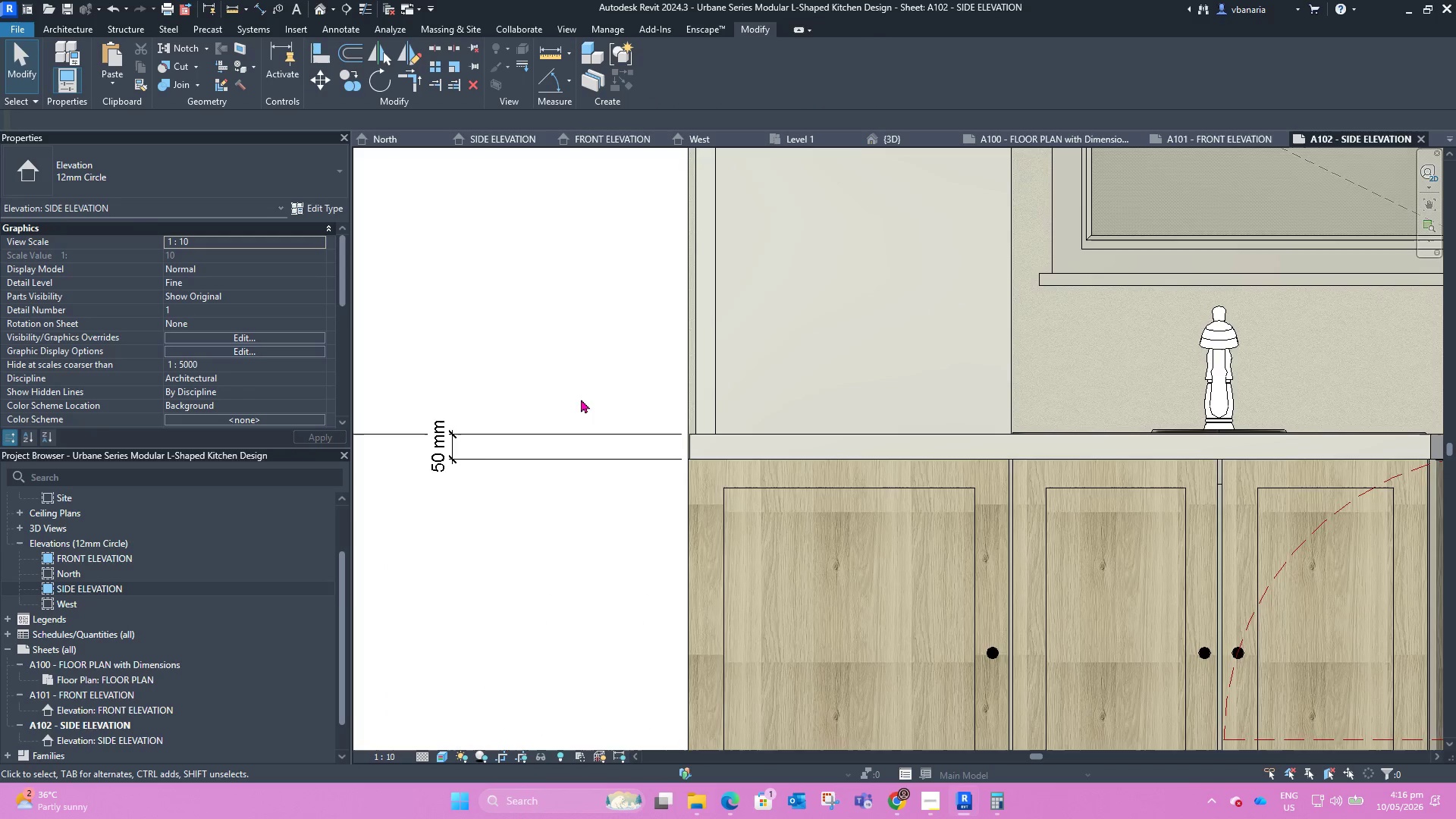 
scroll: coordinate [600, 403], scroll_direction: down, amount: 6.0
 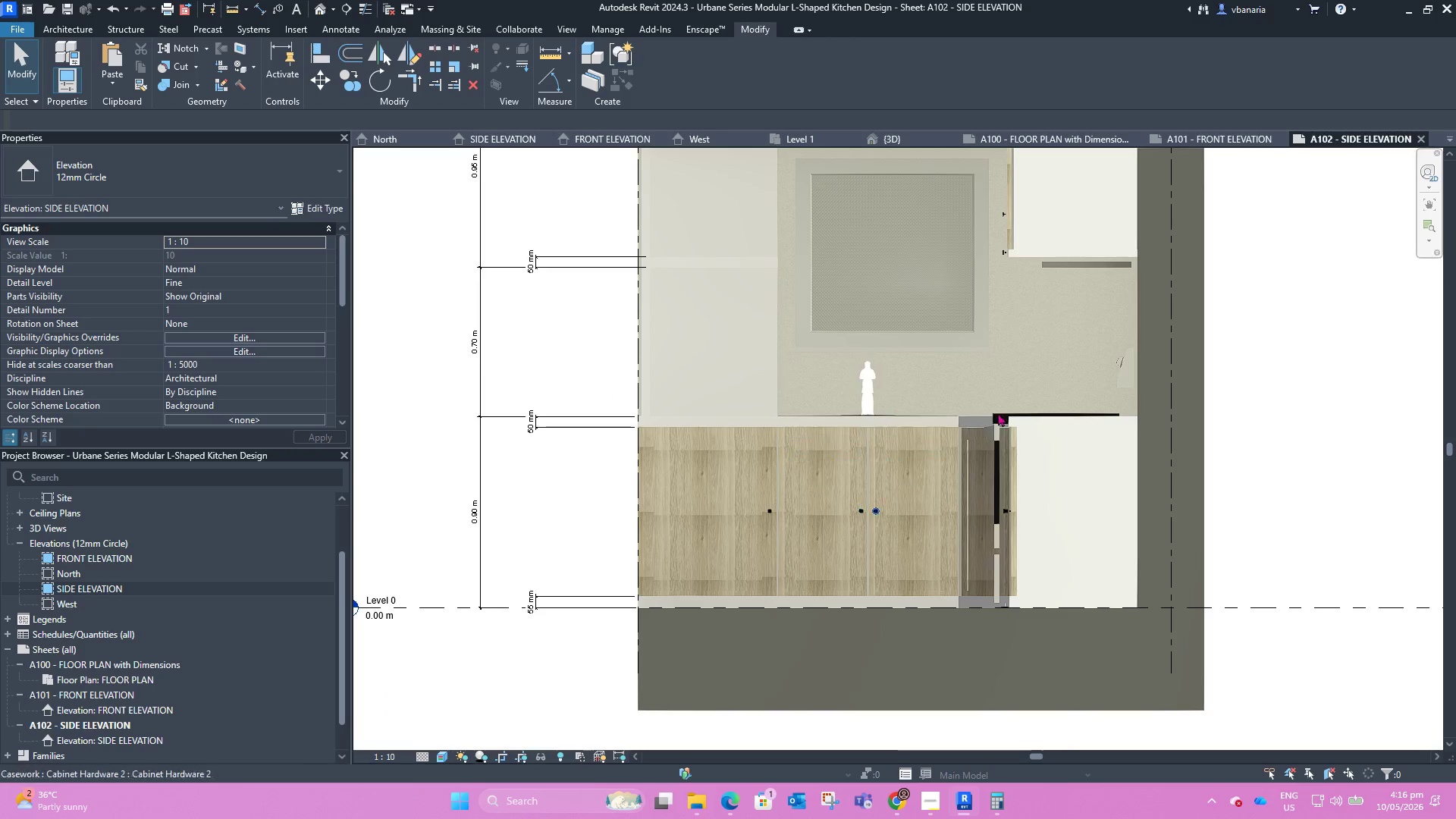 
scroll: coordinate [1012, 424], scroll_direction: up, amount: 3.0
 